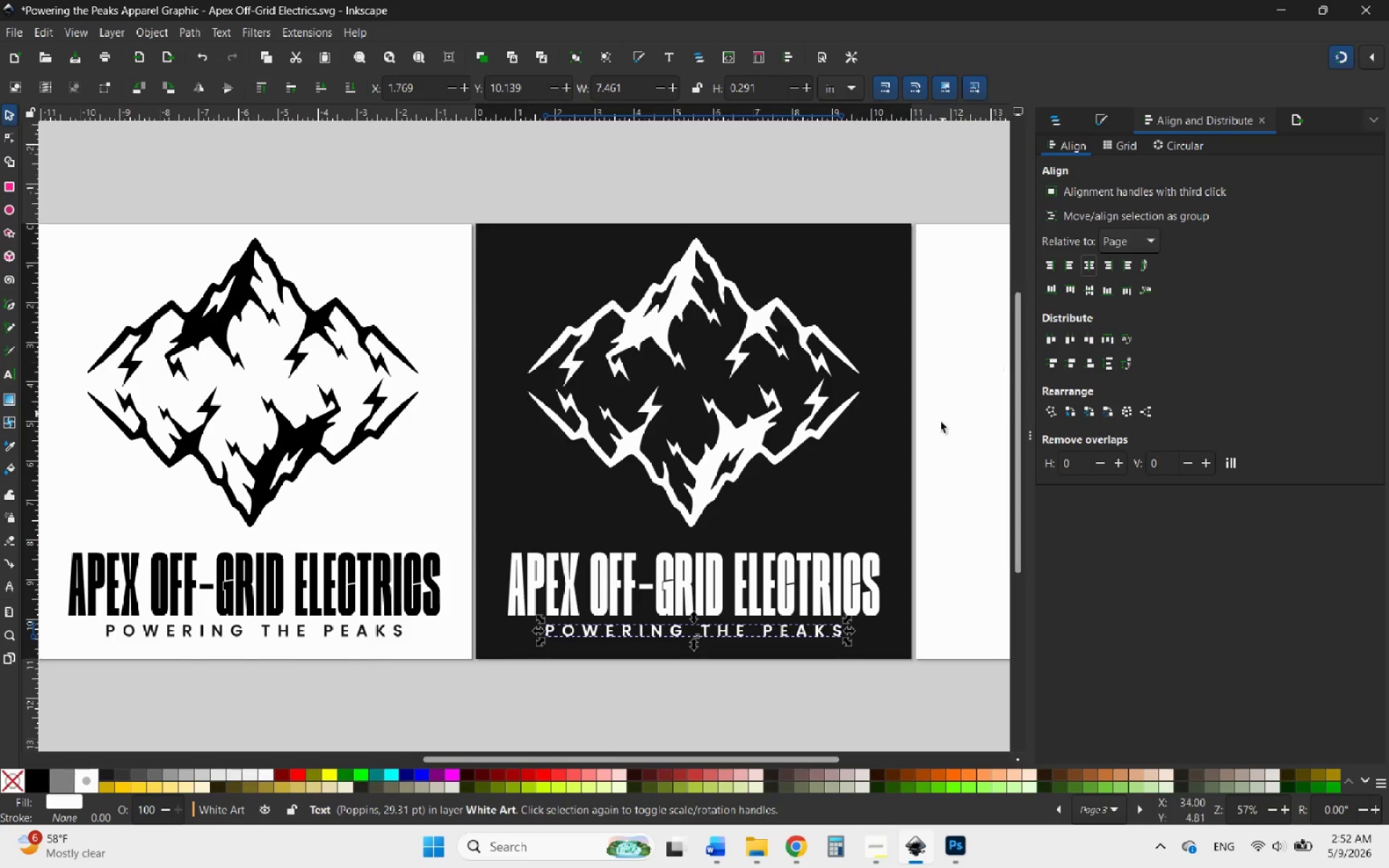 
hold_key(key=ControlLeft, duration=0.52)
scroll: coordinate [940, 427], scroll_direction: down, amount: 1.0
 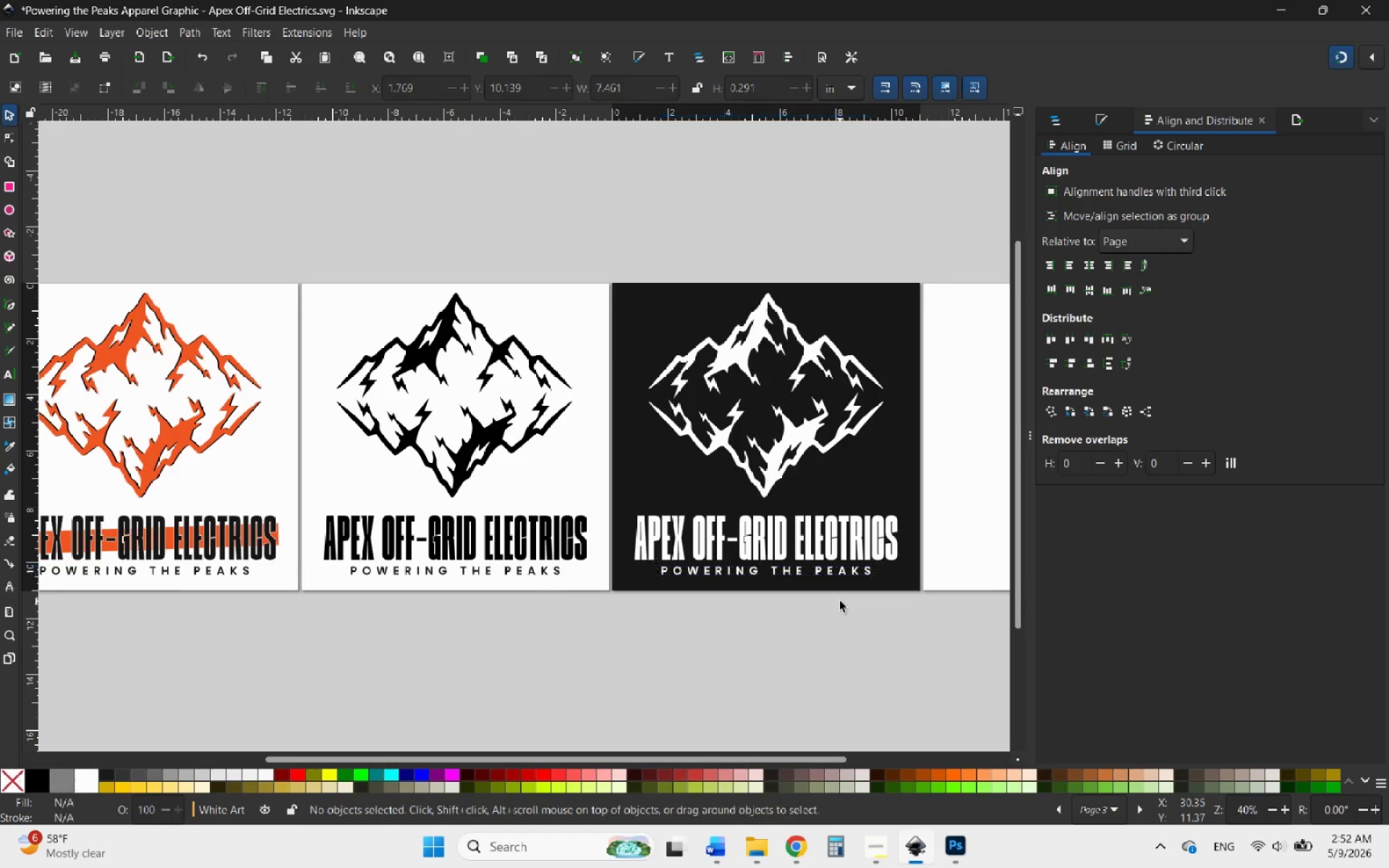 
hold_key(key=ControlLeft, duration=1.55)
scroll: coordinate [810, 625], scroll_direction: down, amount: 2.0
 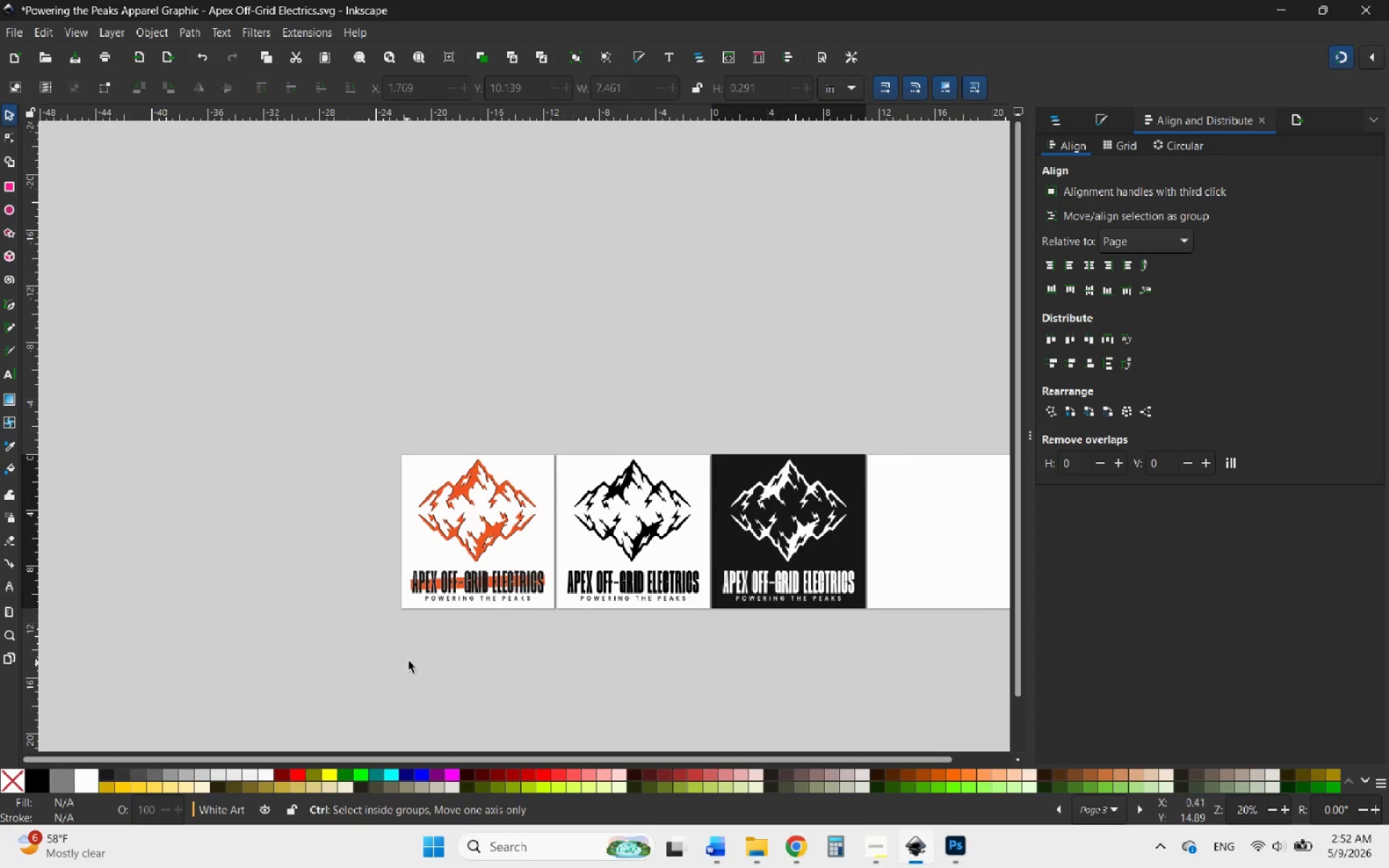 
scroll: coordinate [465, 658], scroll_direction: up, amount: 1.0
 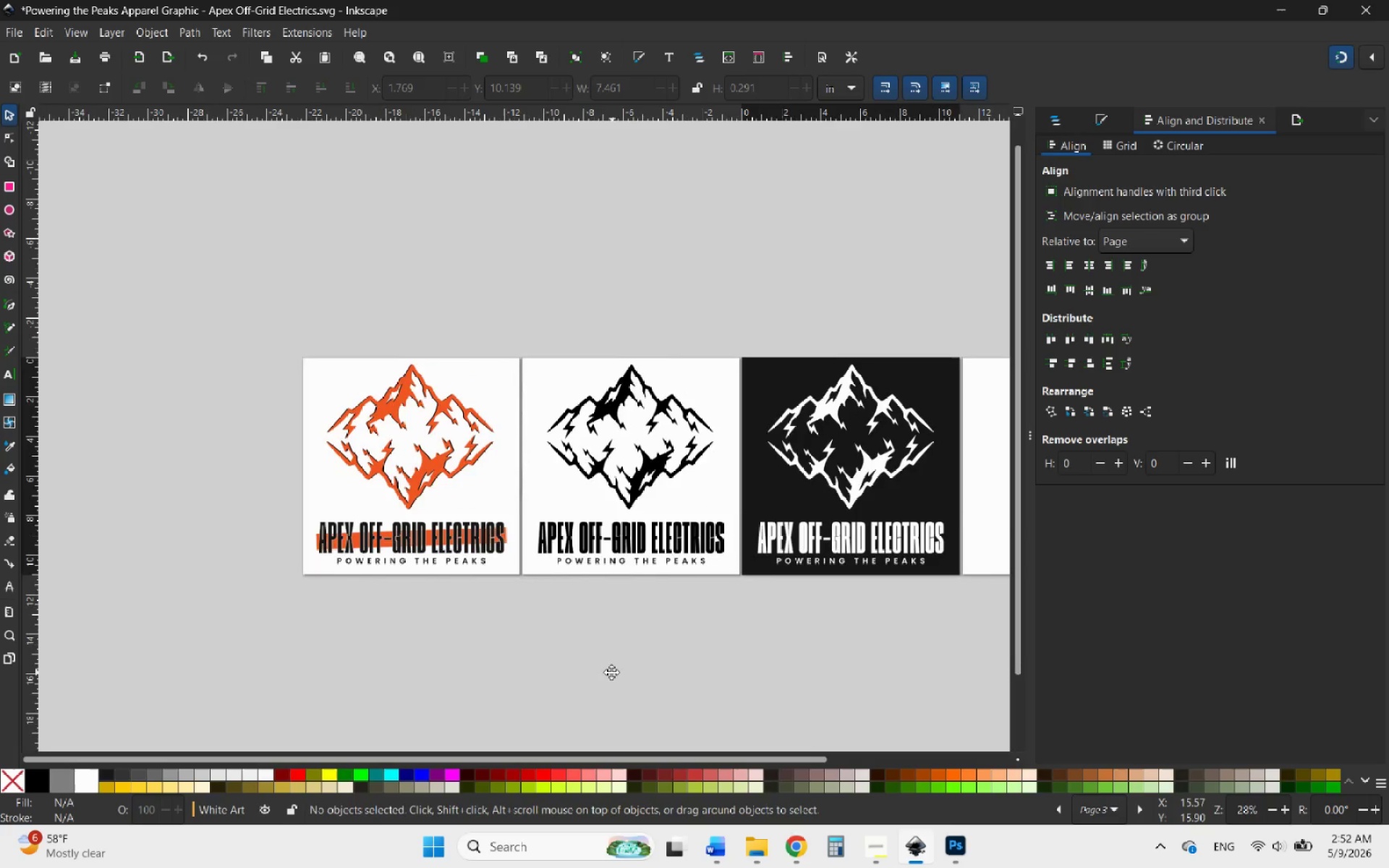 
hold_key(key=ControlLeft, duration=0.91)
scroll: coordinate [611, 593], scroll_direction: up, amount: 5.0
 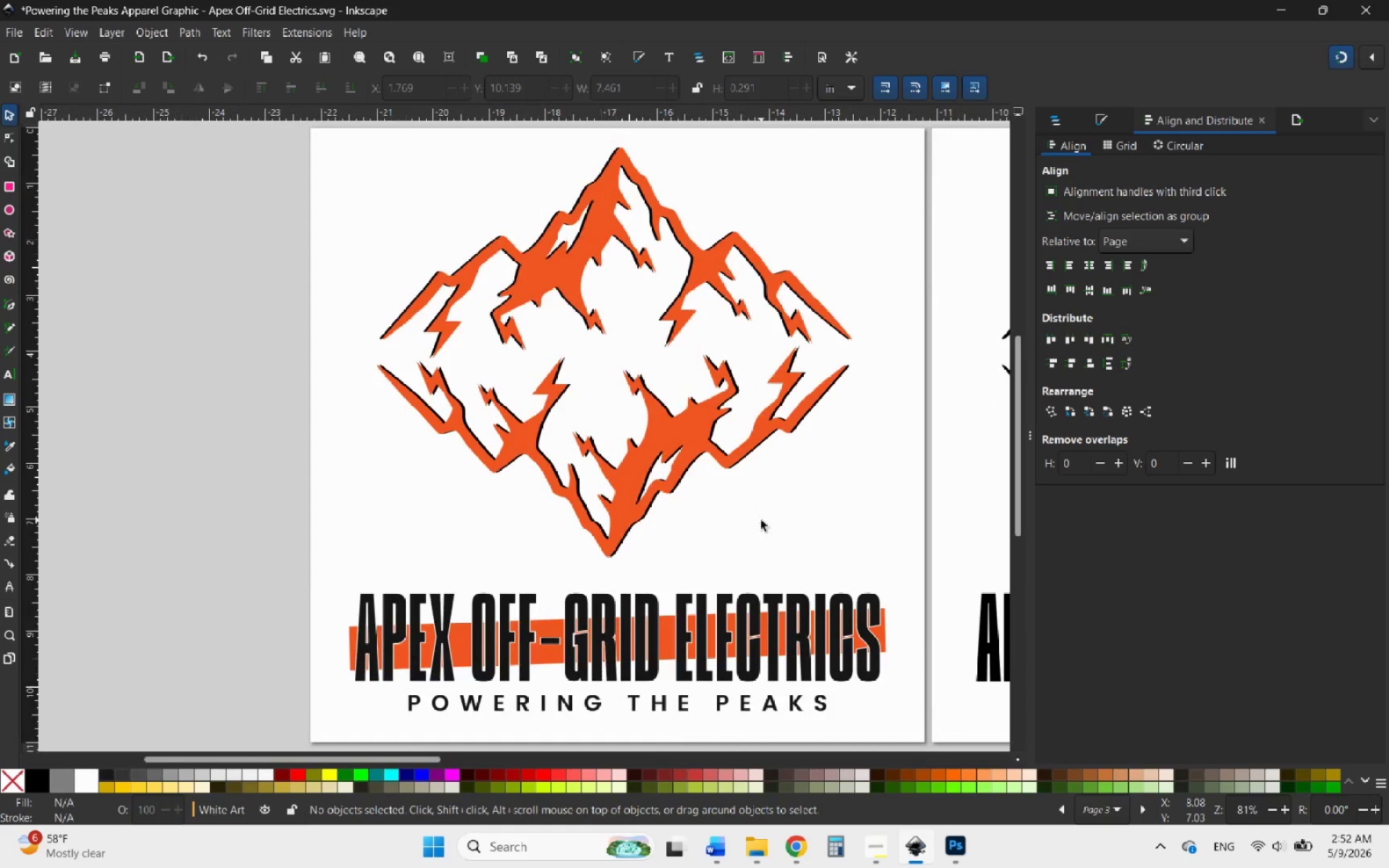 
wait(7.23)
 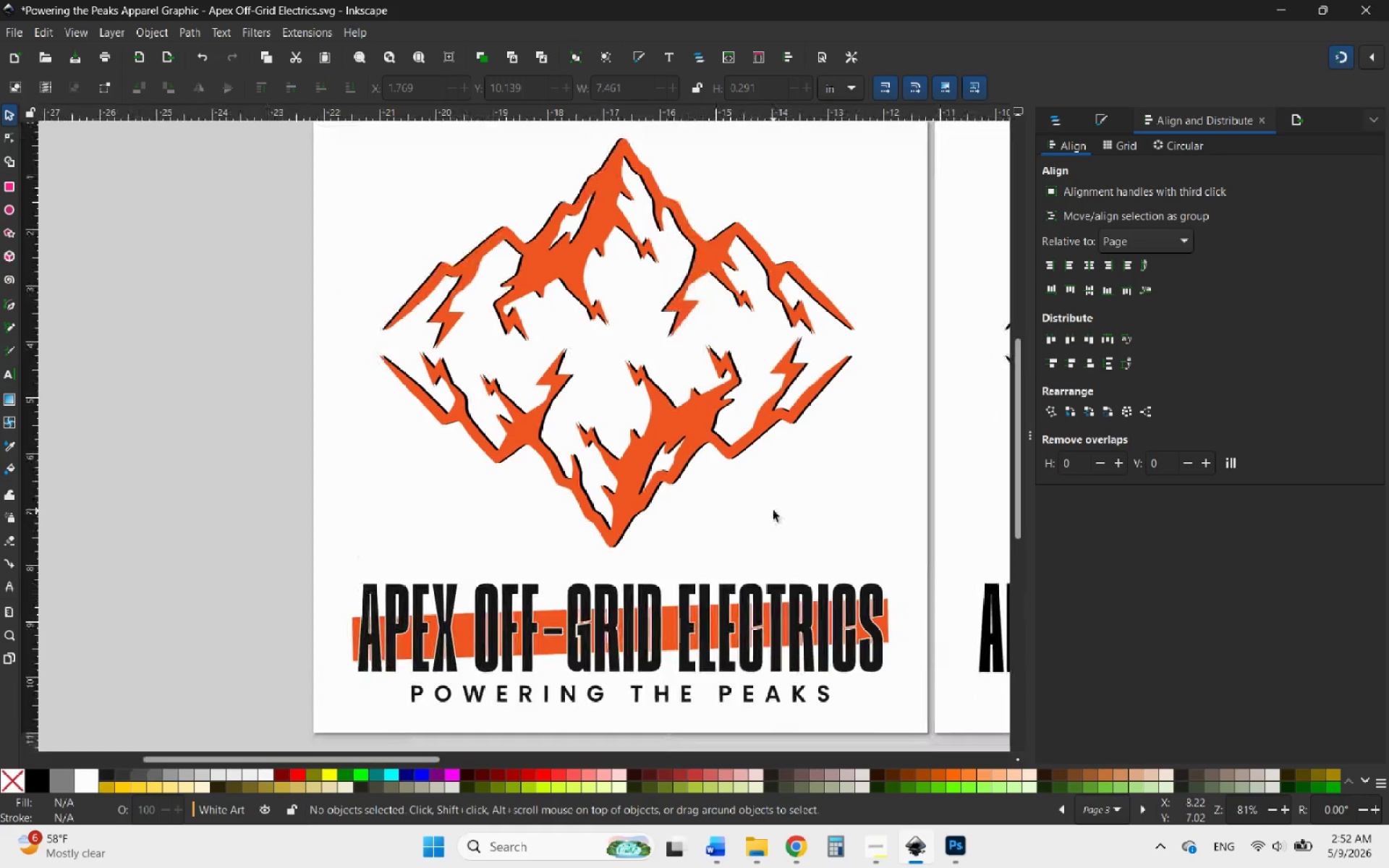 
left_click([1011, 111])
 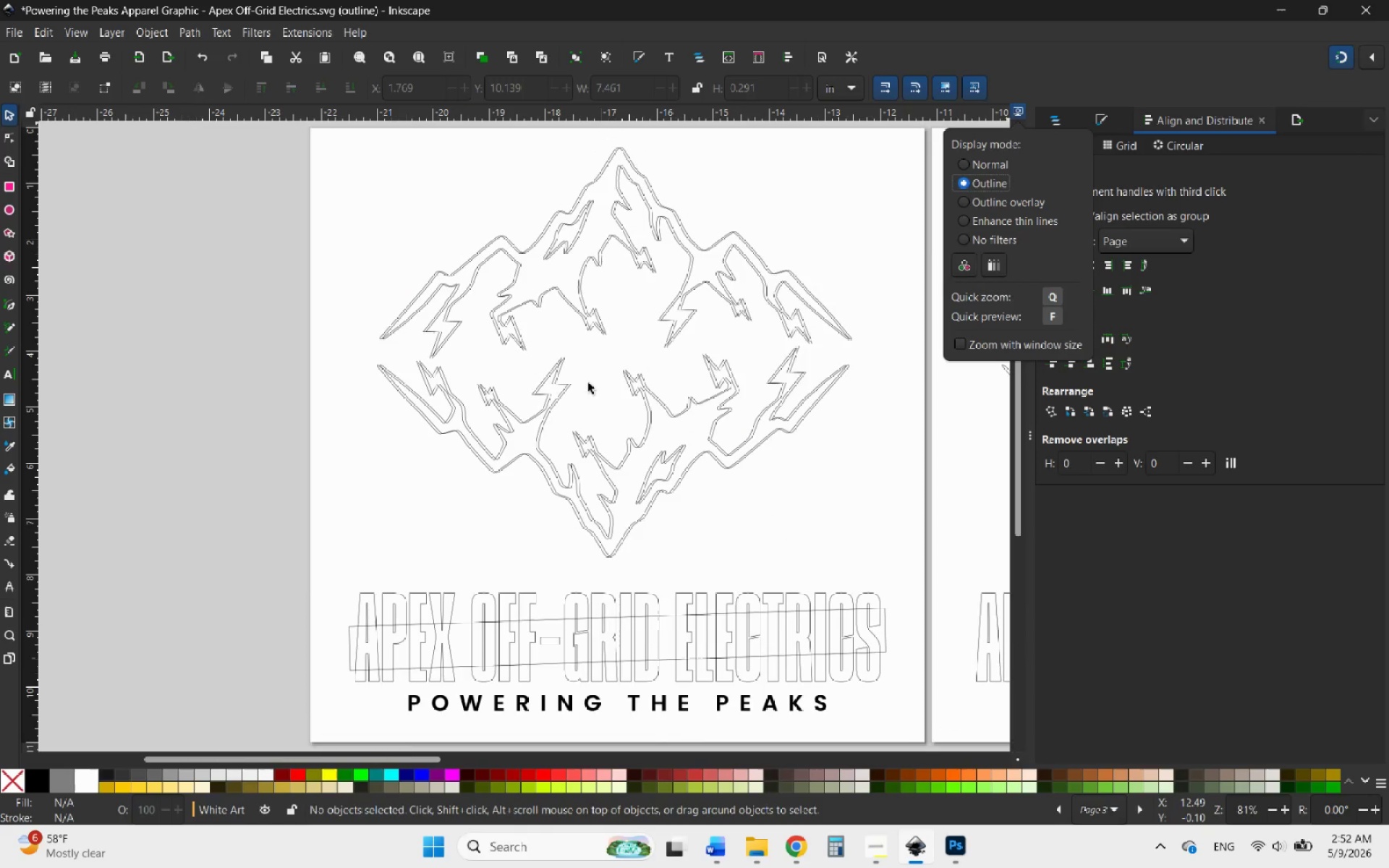 
left_click([335, 430])
 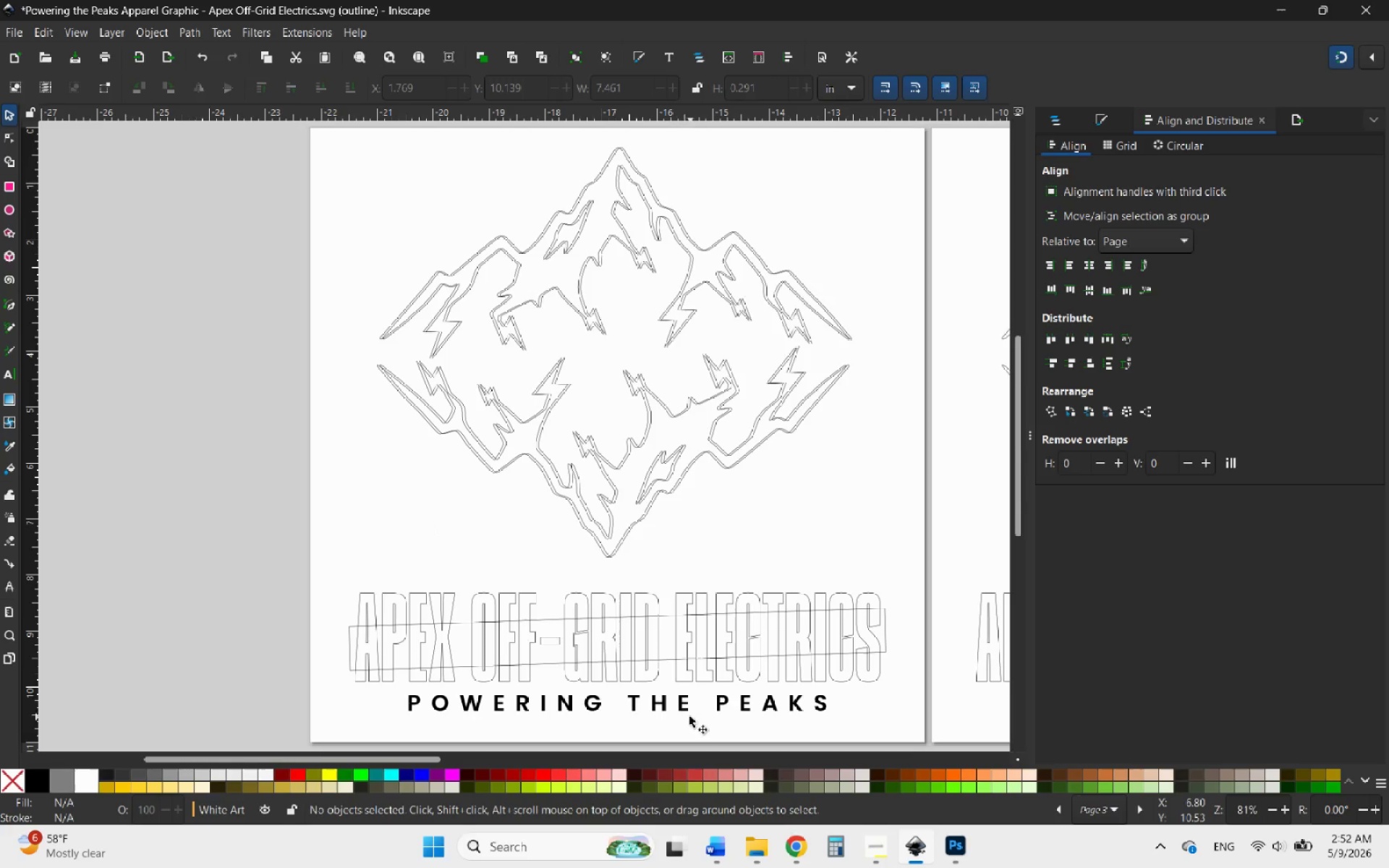 
left_click([676, 700])
 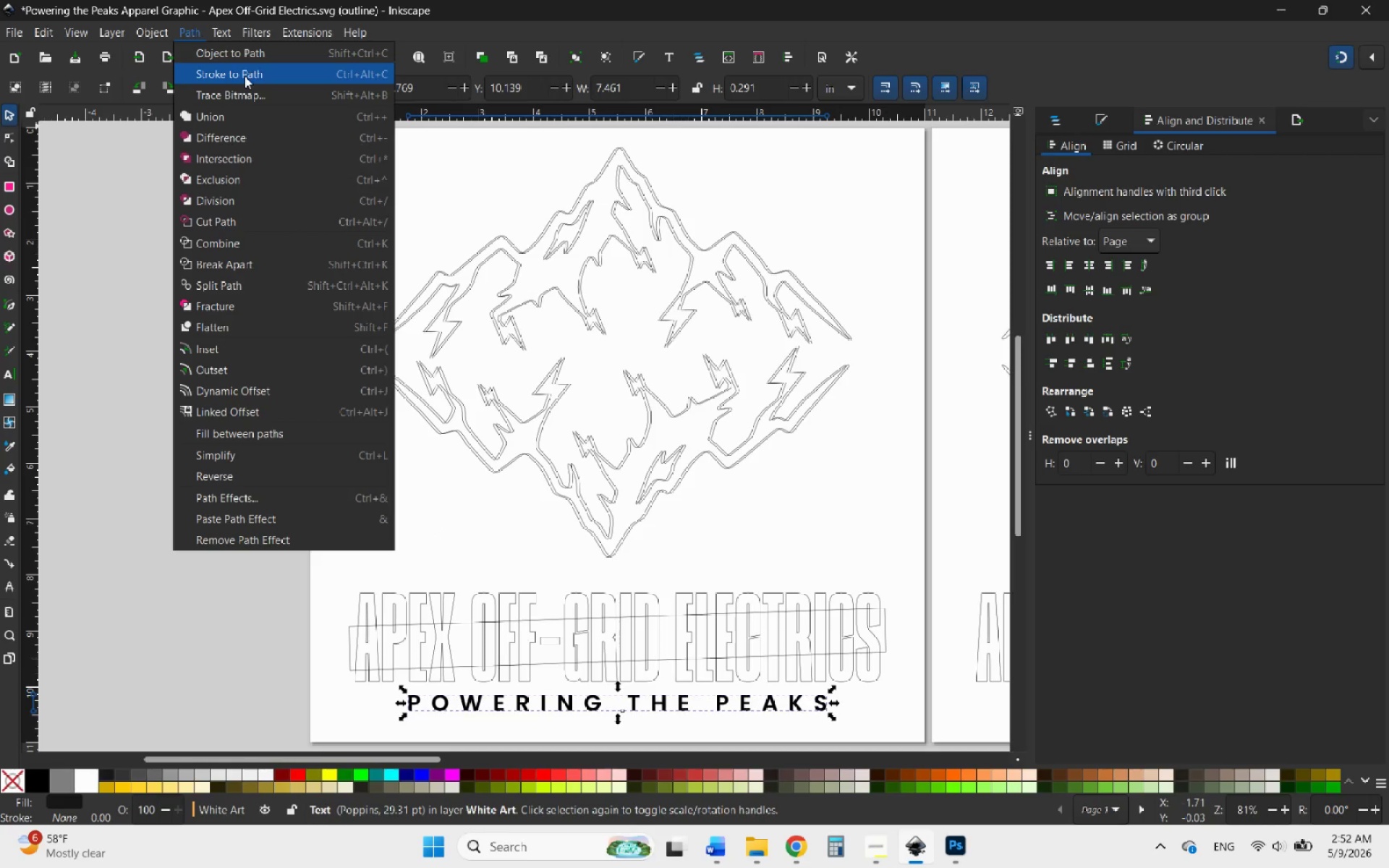 
left_click([266, 54])
 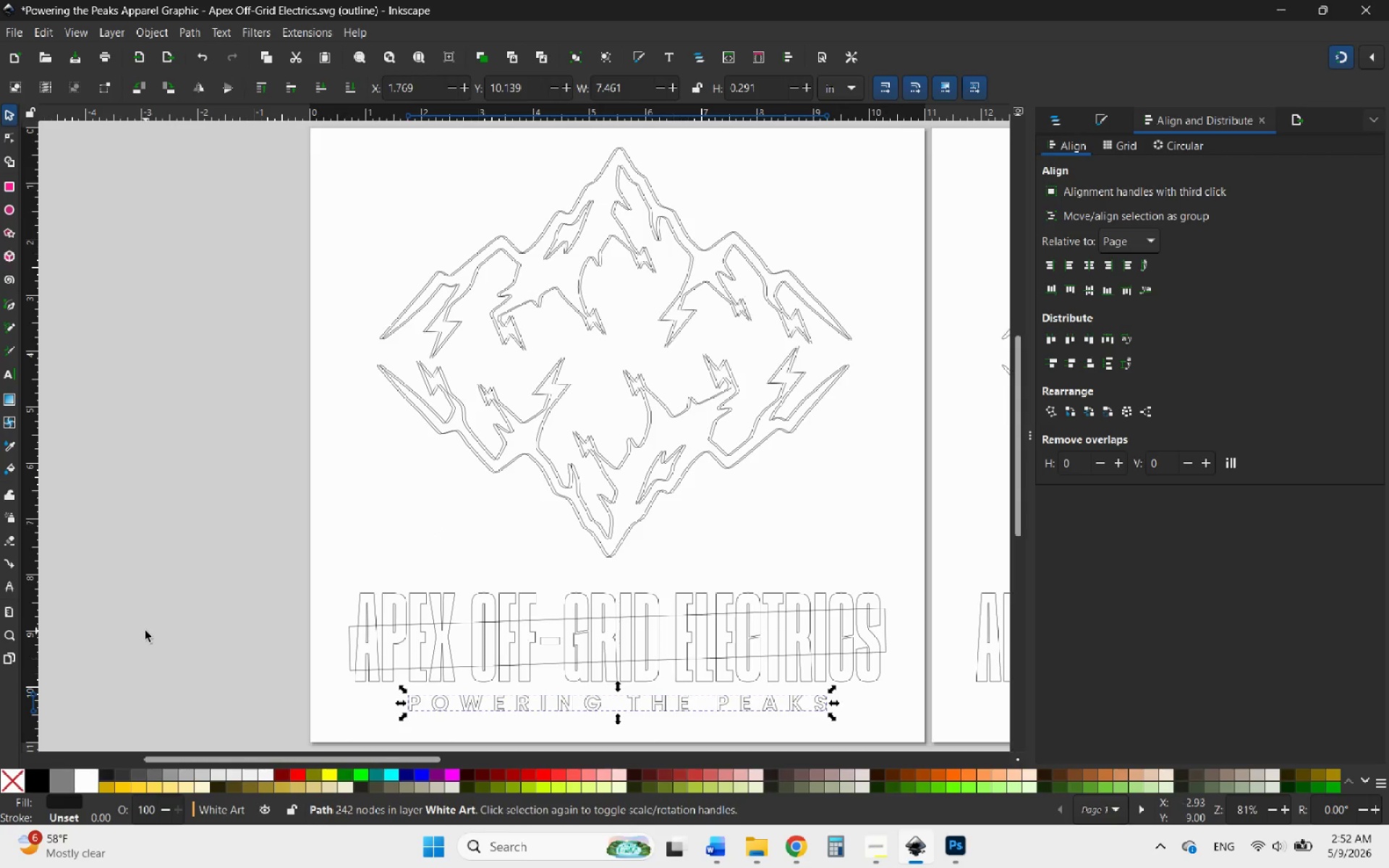 
left_click([199, 580])
 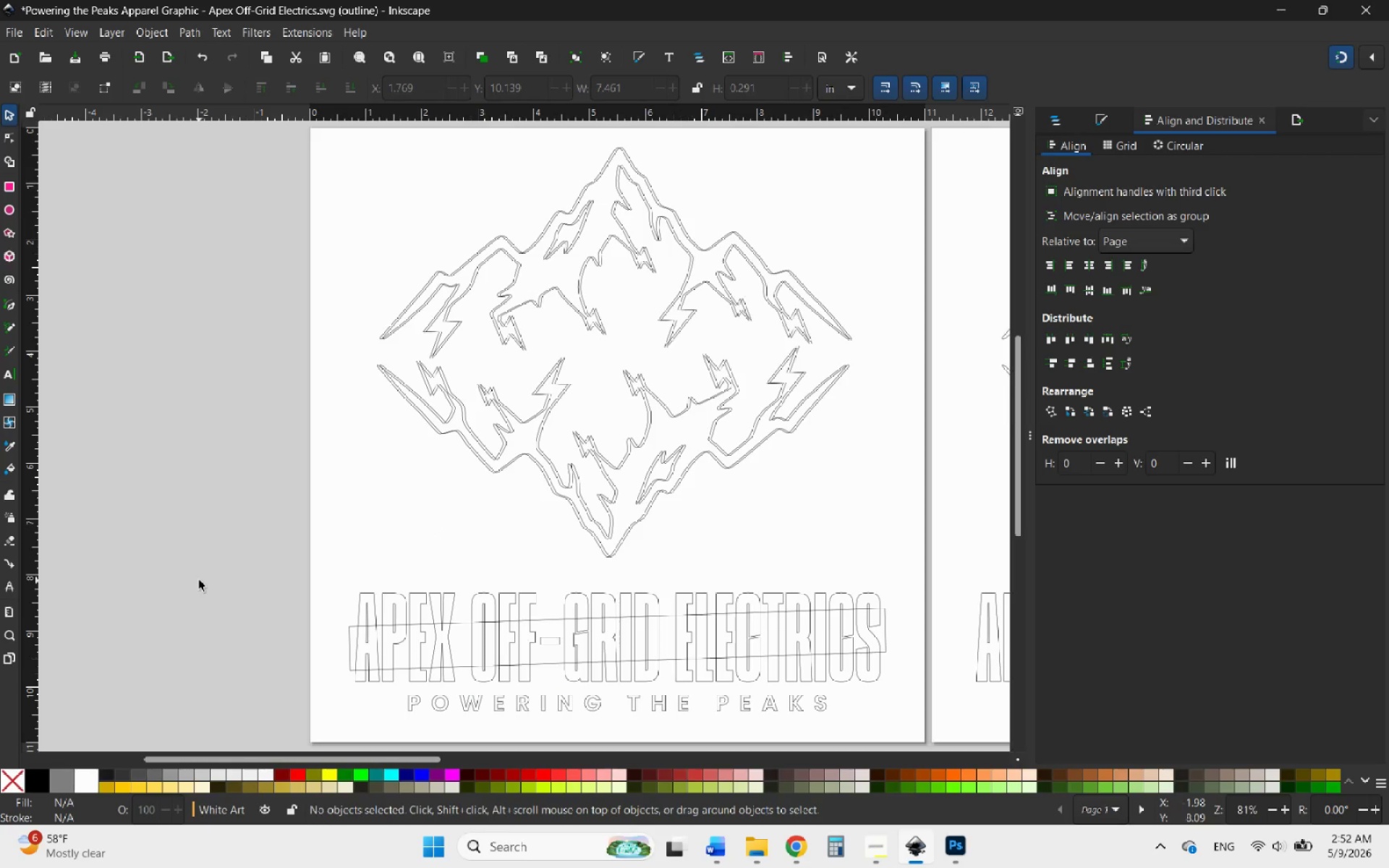 
key(PrintScreen)
 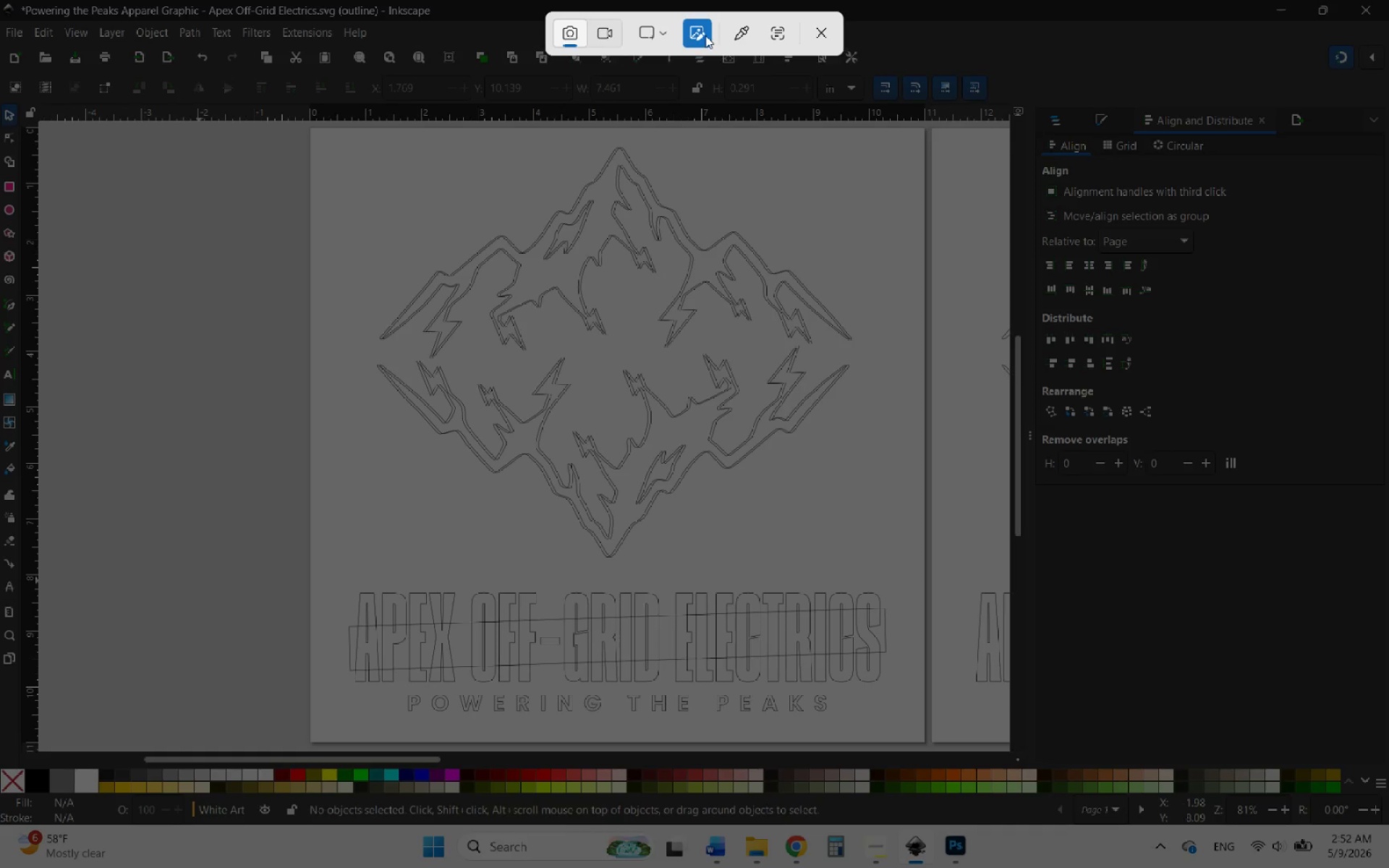 
left_click([658, 30])
 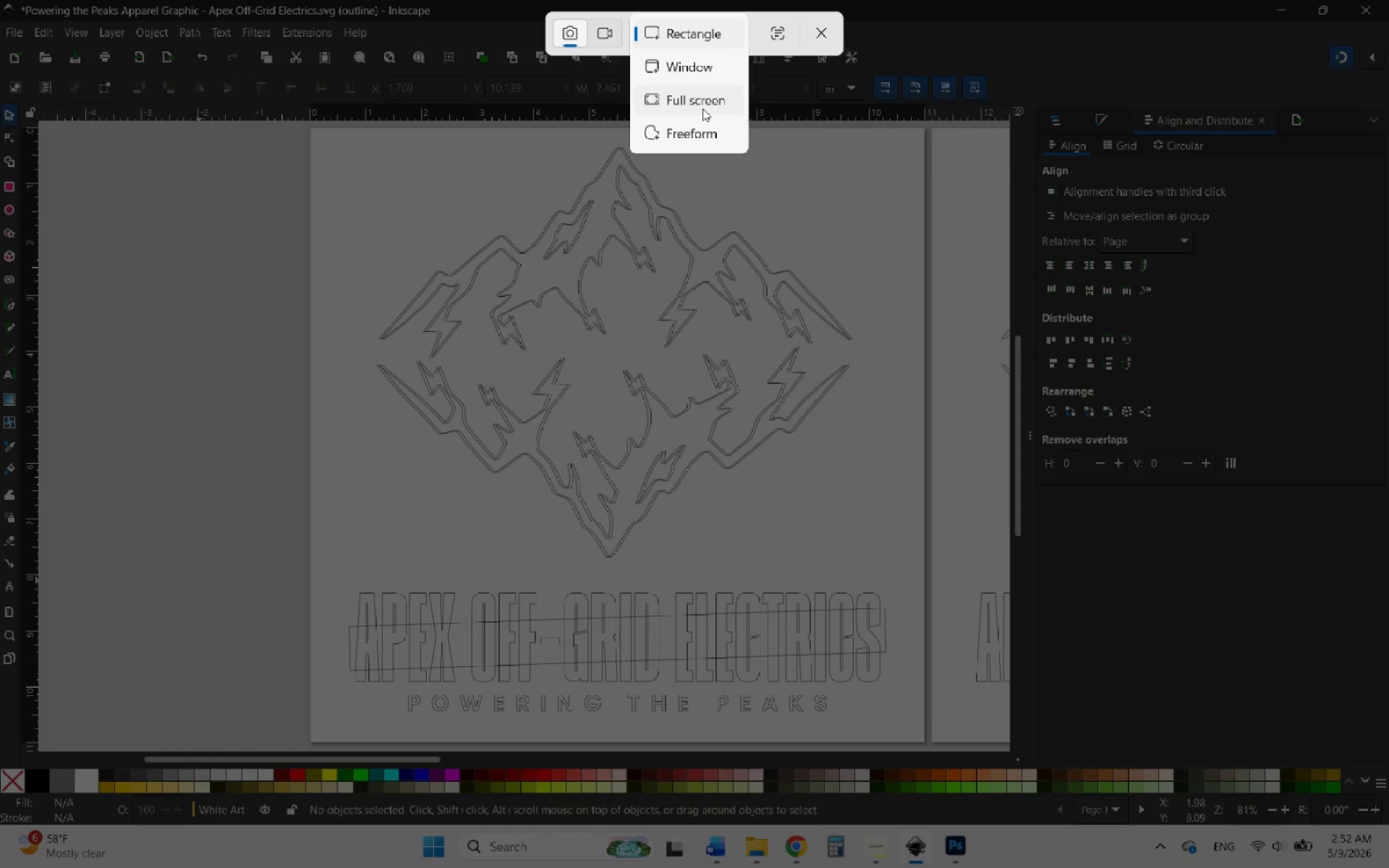 
left_click([702, 109])
 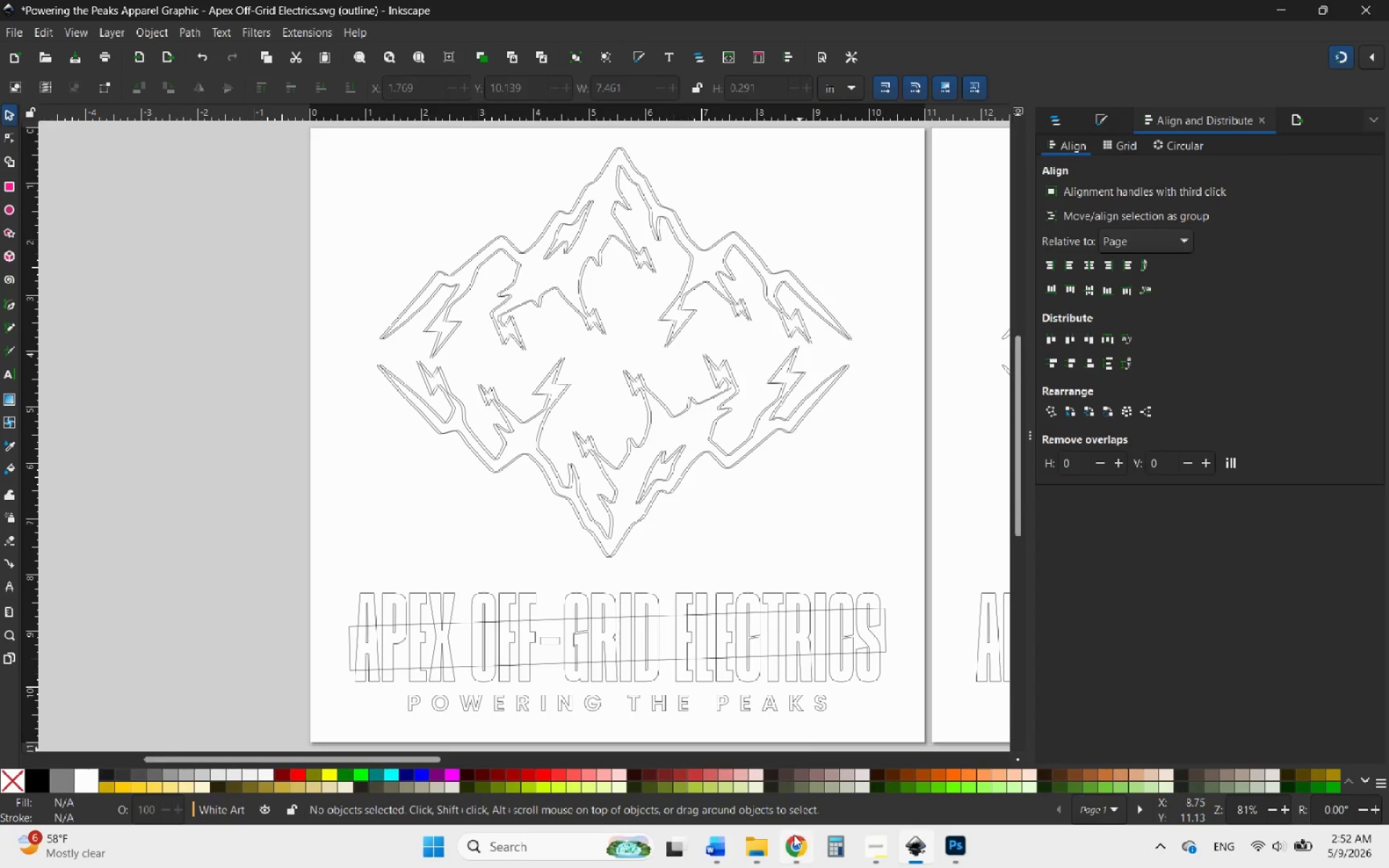 
left_click([795, 851])
 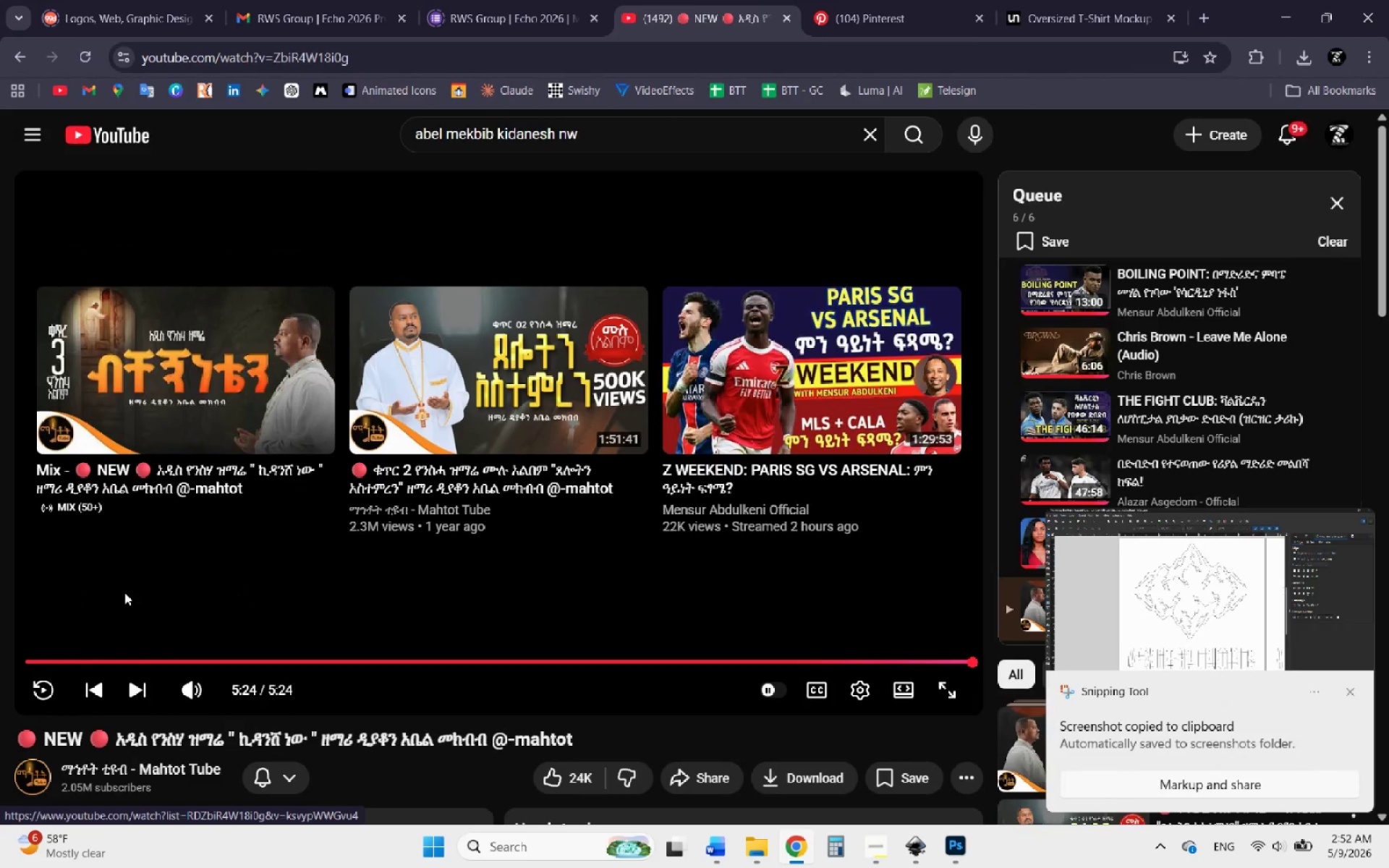 
left_click([41, 685])
 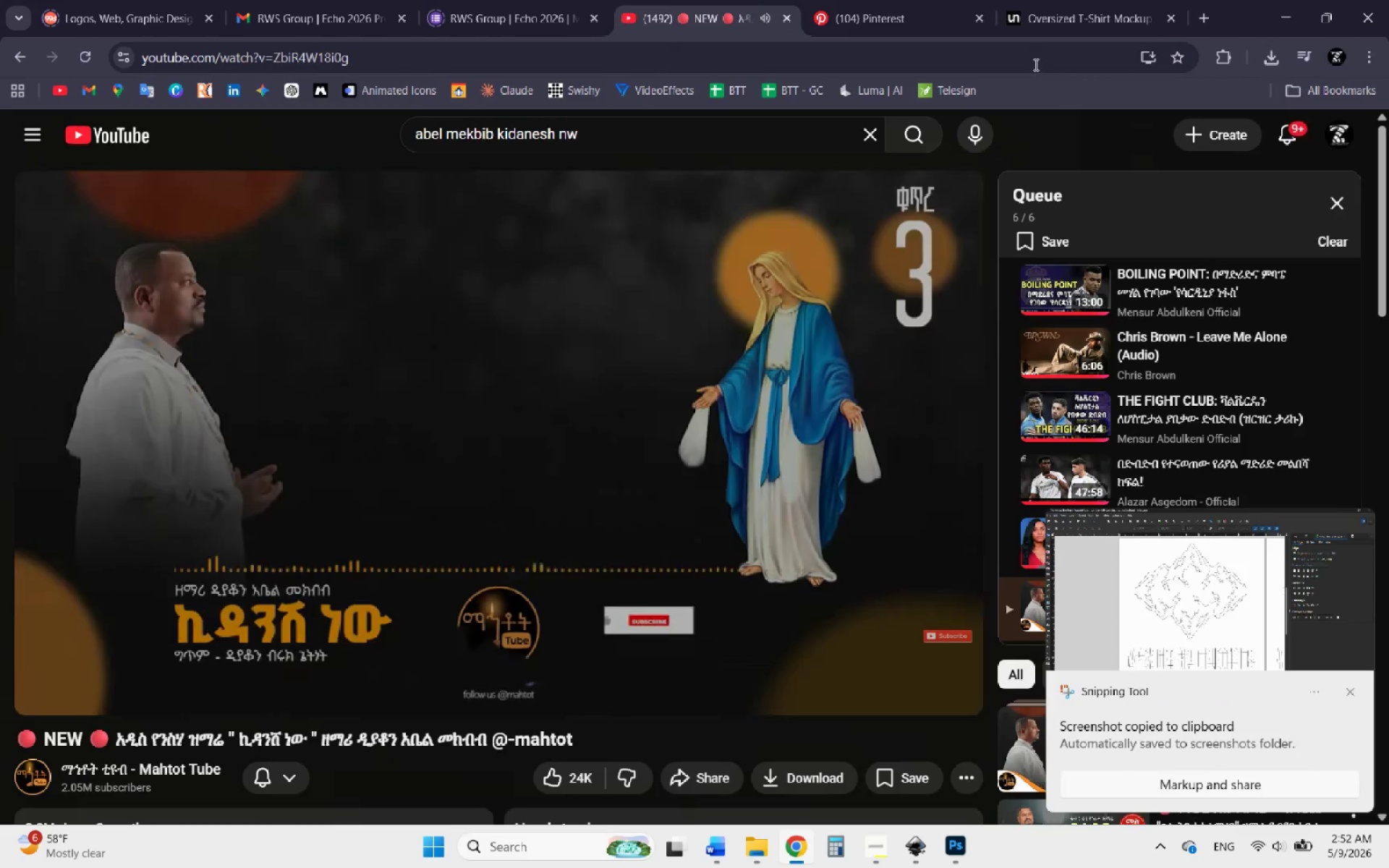 
left_click([1022, 0])
 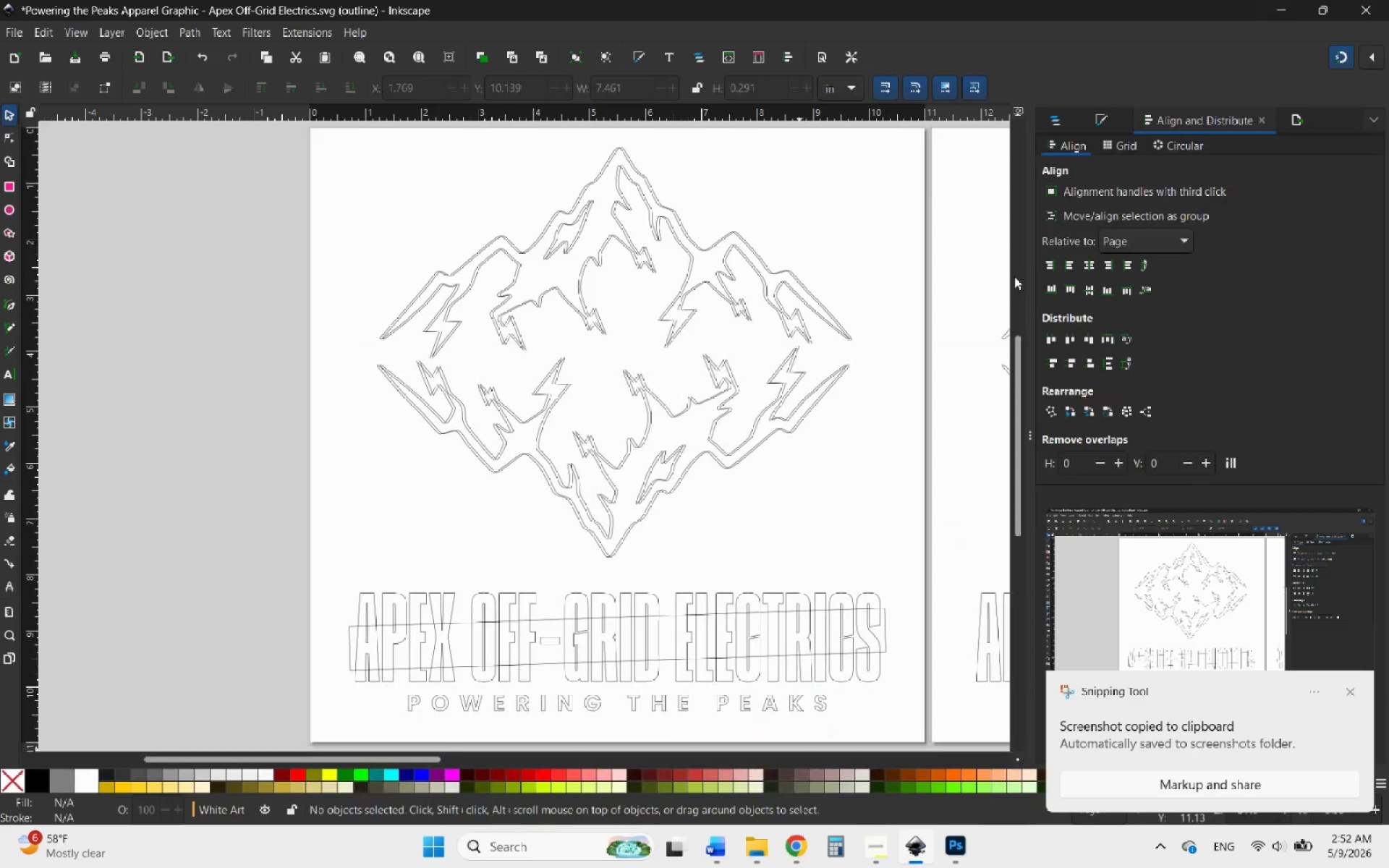 
left_click([876, 452])
 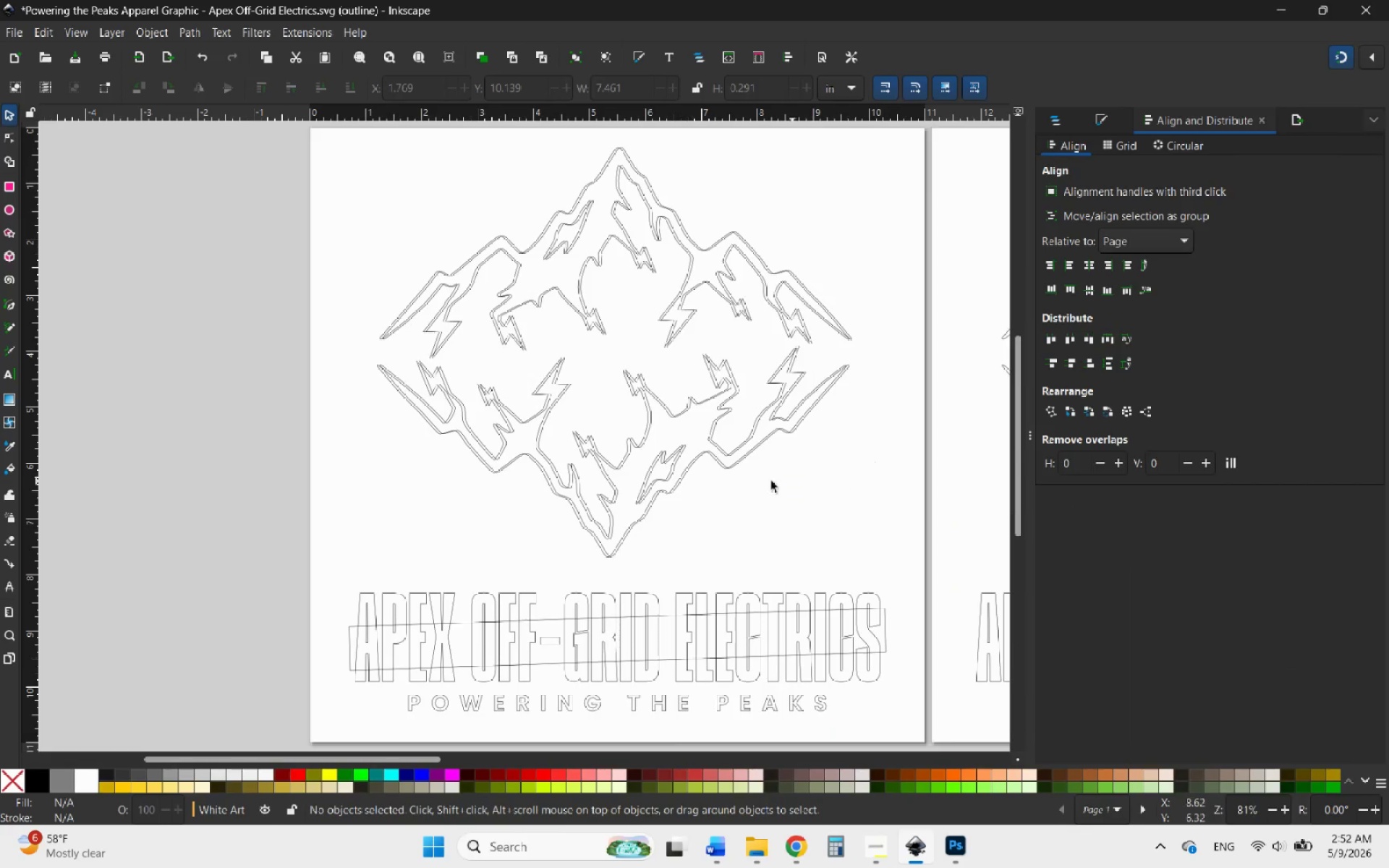 
hold_key(key=ControlLeft, duration=0.95)
scroll: coordinate [511, 480], scroll_direction: down, amount: 2.0
 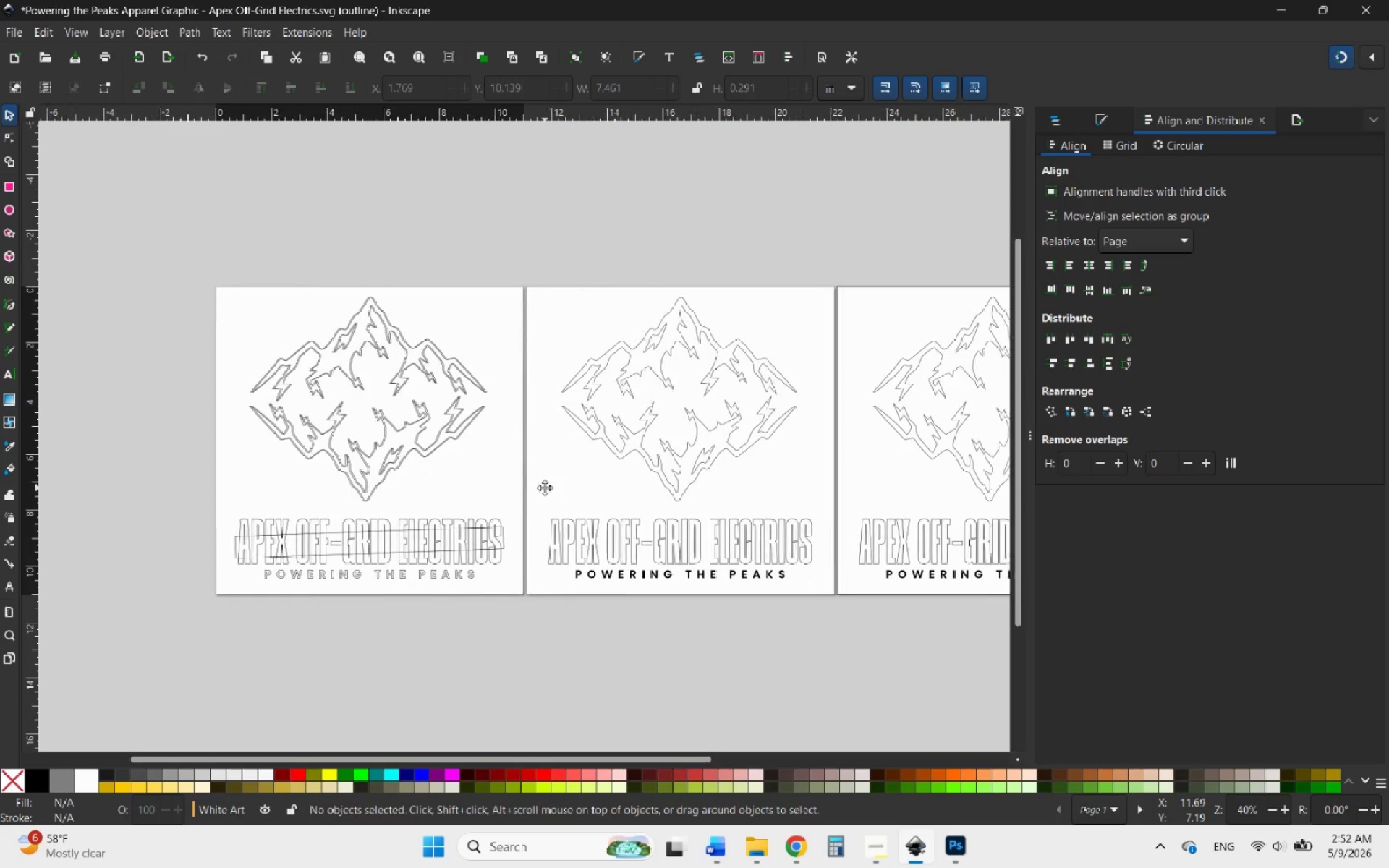 
wait(7.33)
 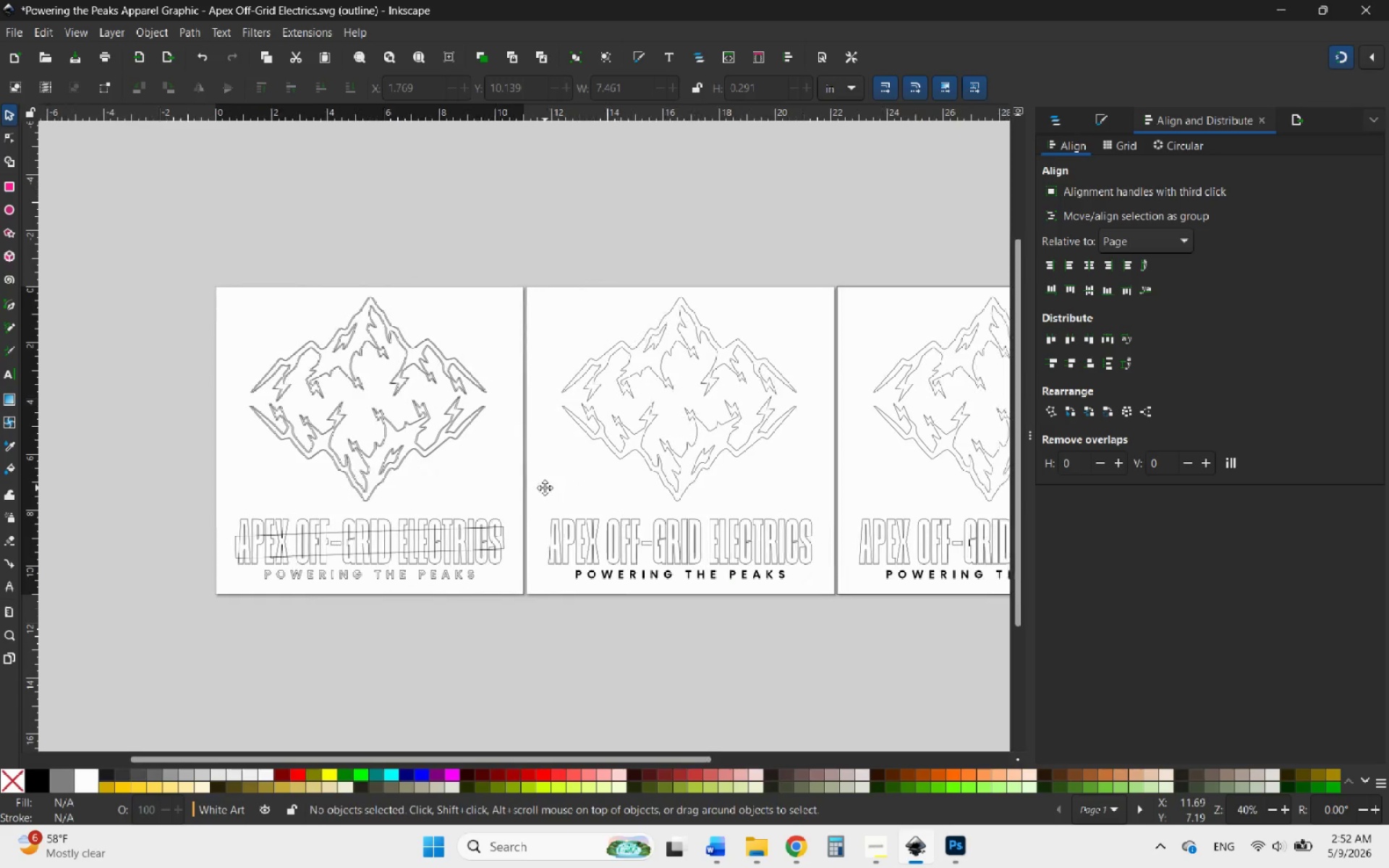 
left_click([598, 586])
 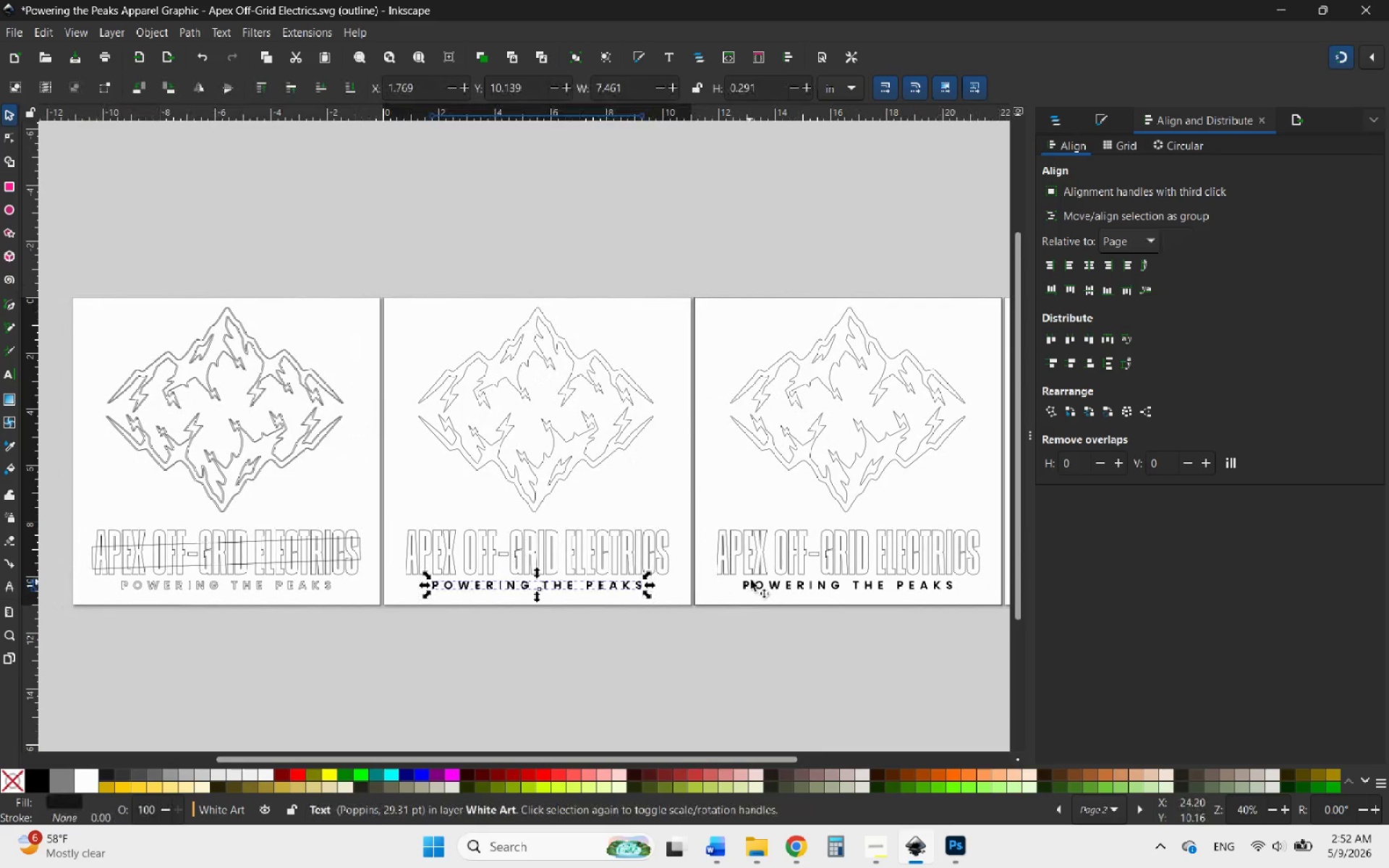 
hold_key(key=ControlLeft, duration=0.75)
 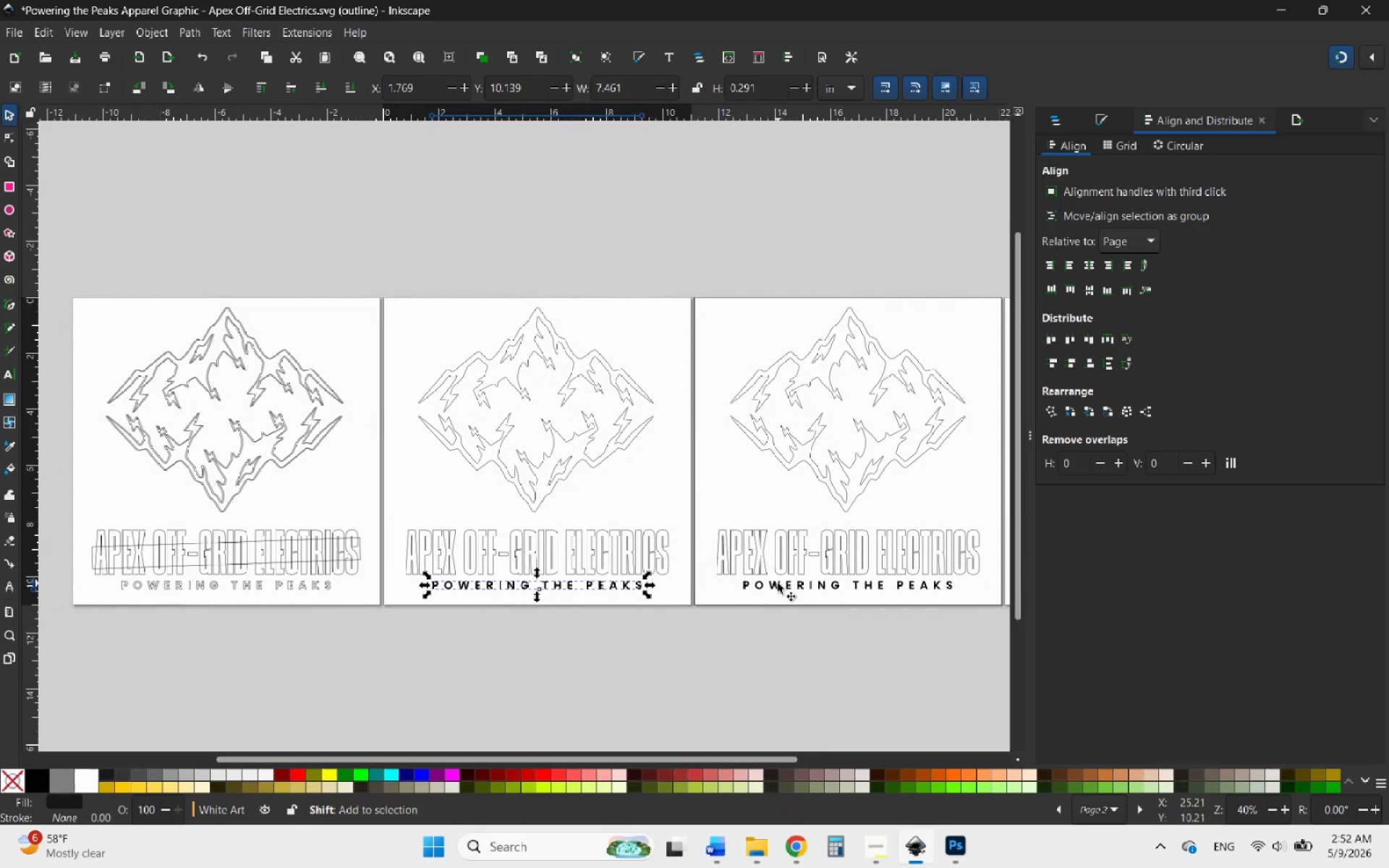 
hold_key(key=ShiftLeft, duration=0.58)
left_click([778, 583])
 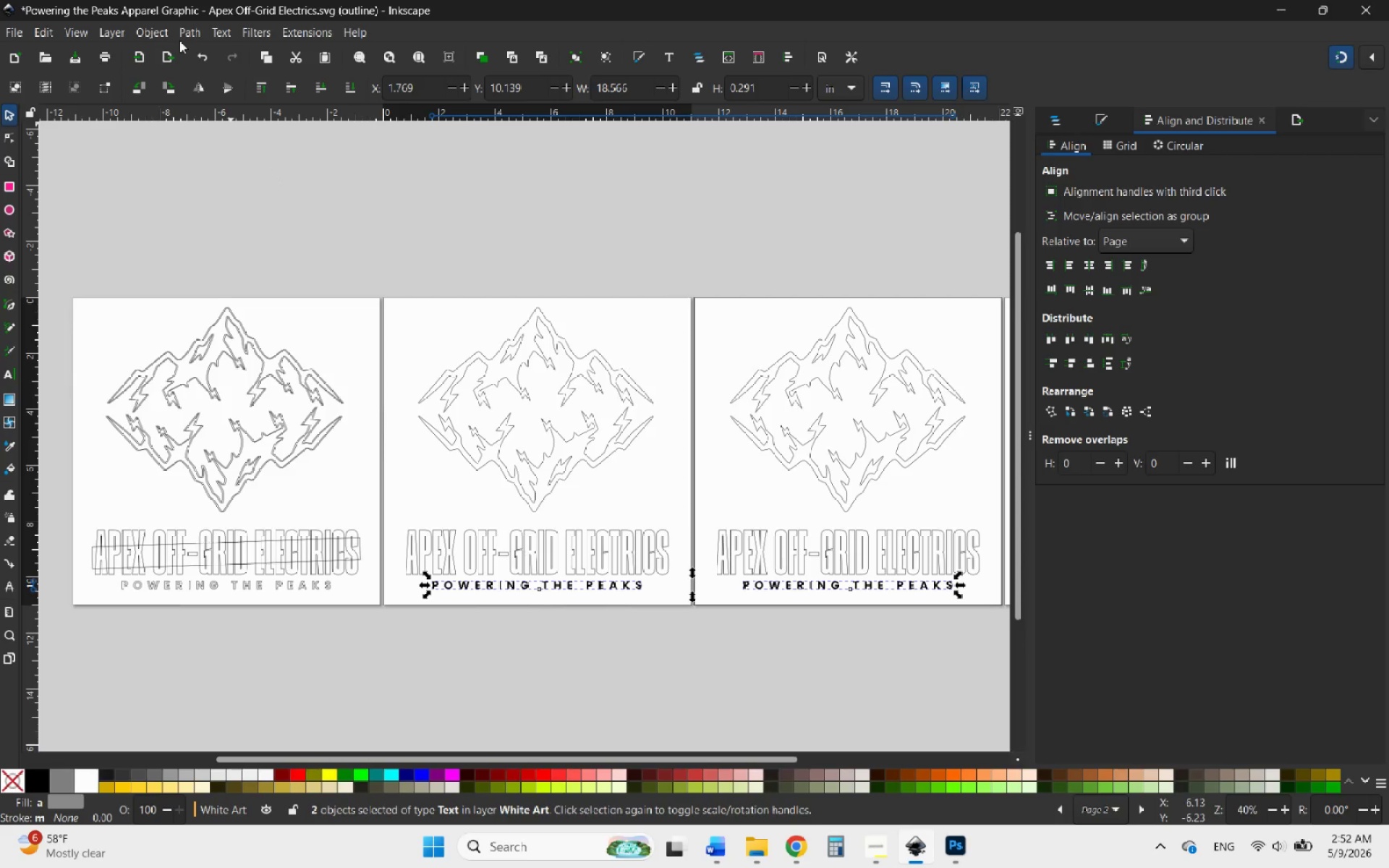 
left_click([194, 30])
 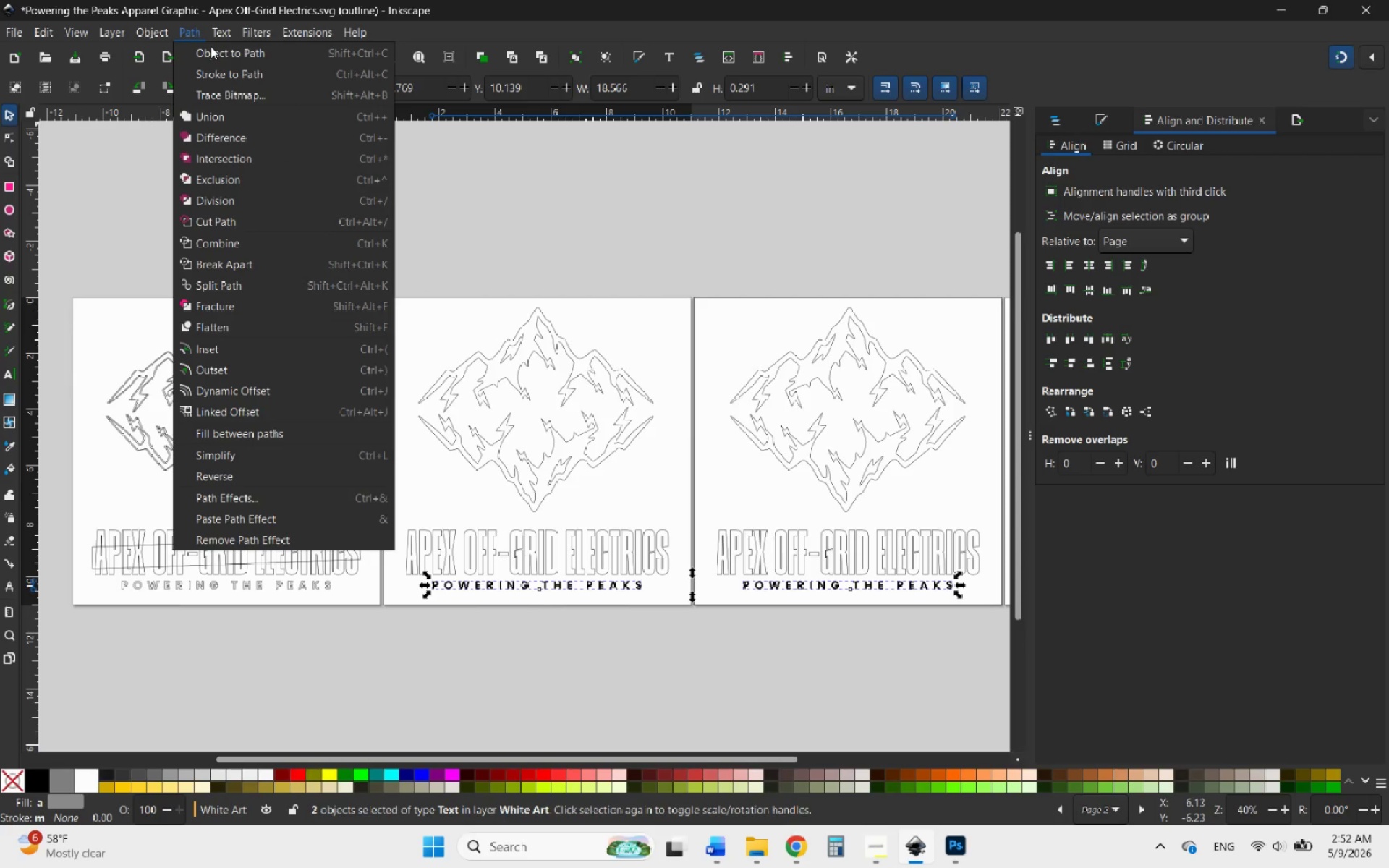 
left_click([213, 51])
 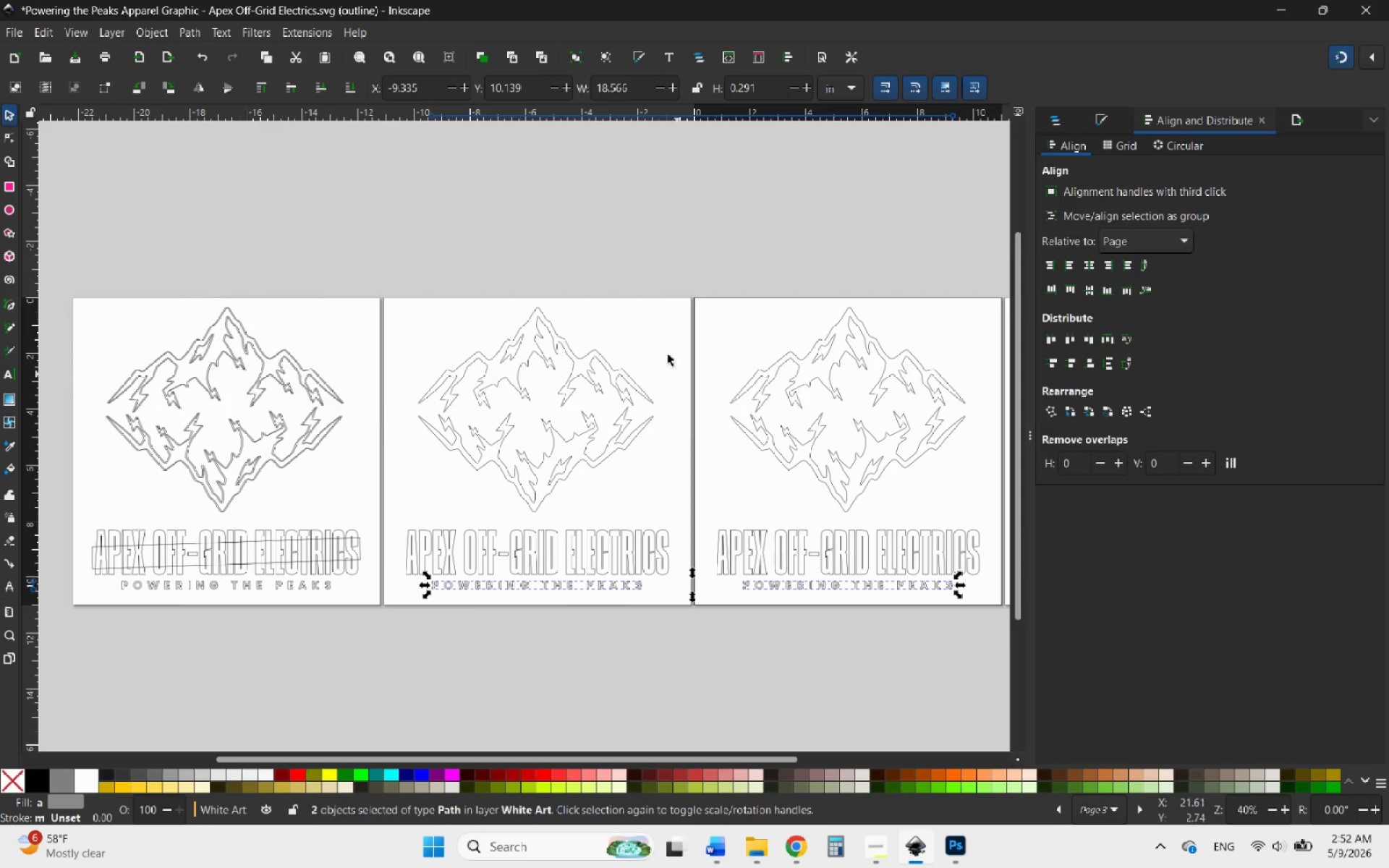 
left_click([596, 249])
 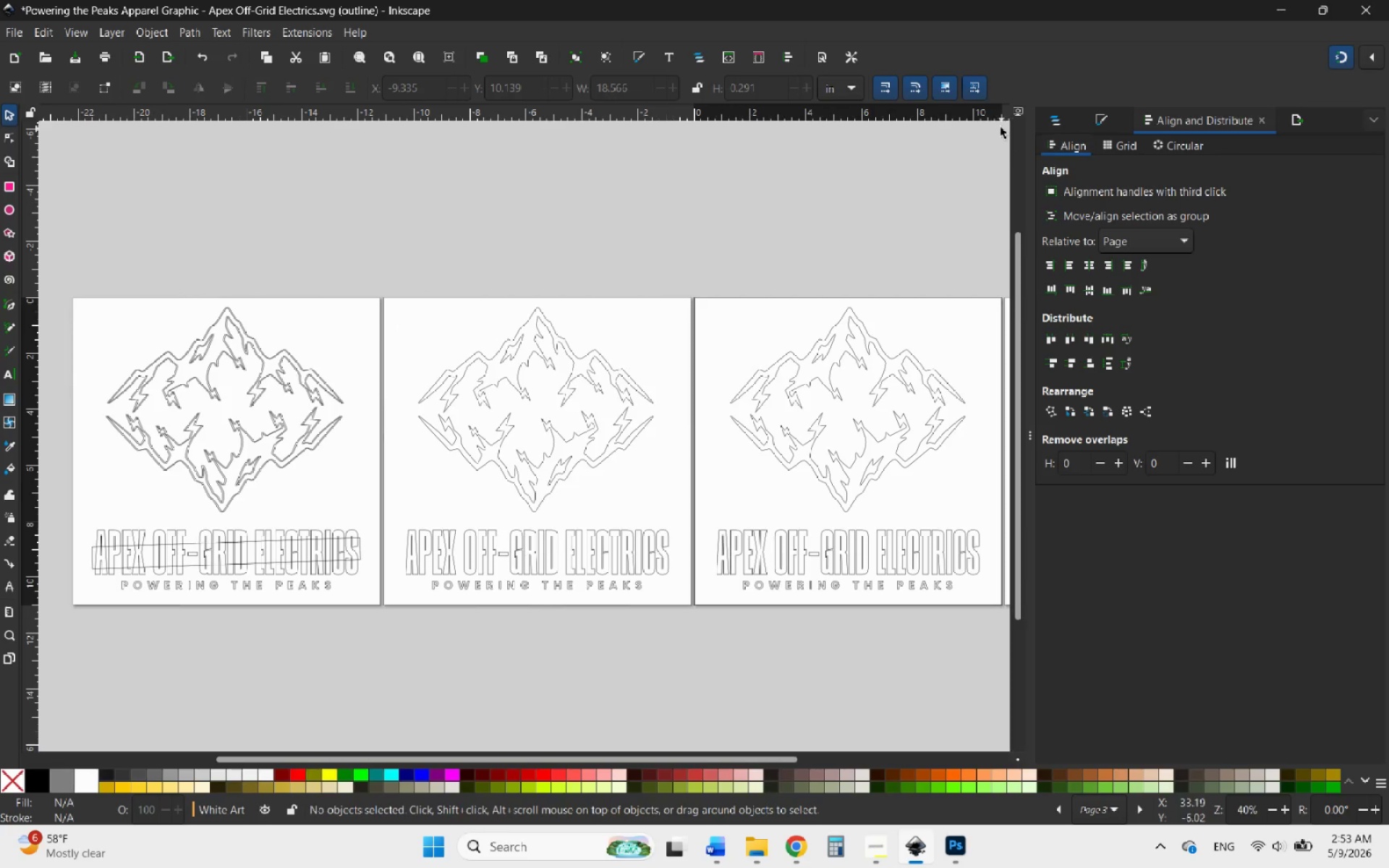 
wait(6.69)
 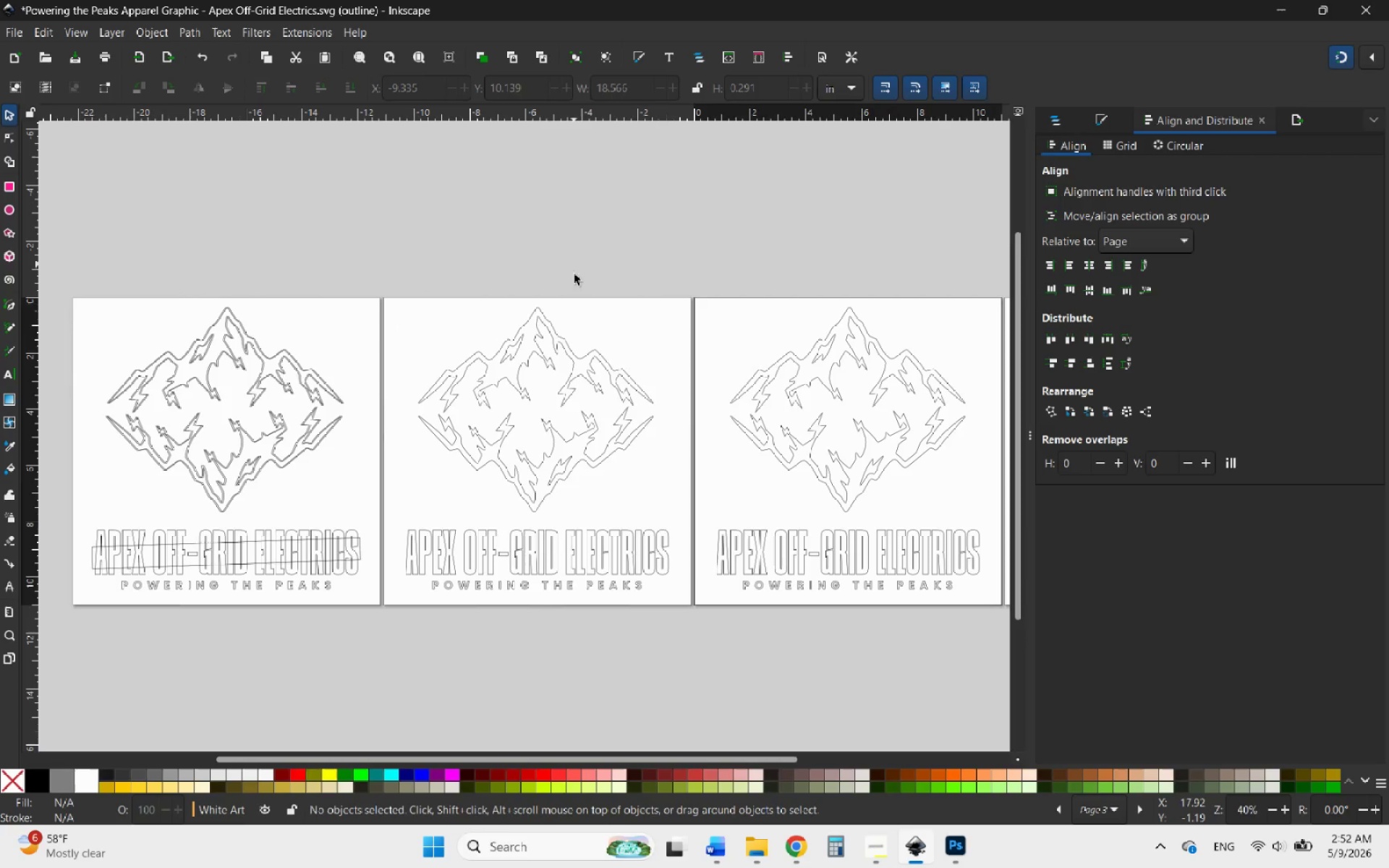 
left_click([1020, 111])
 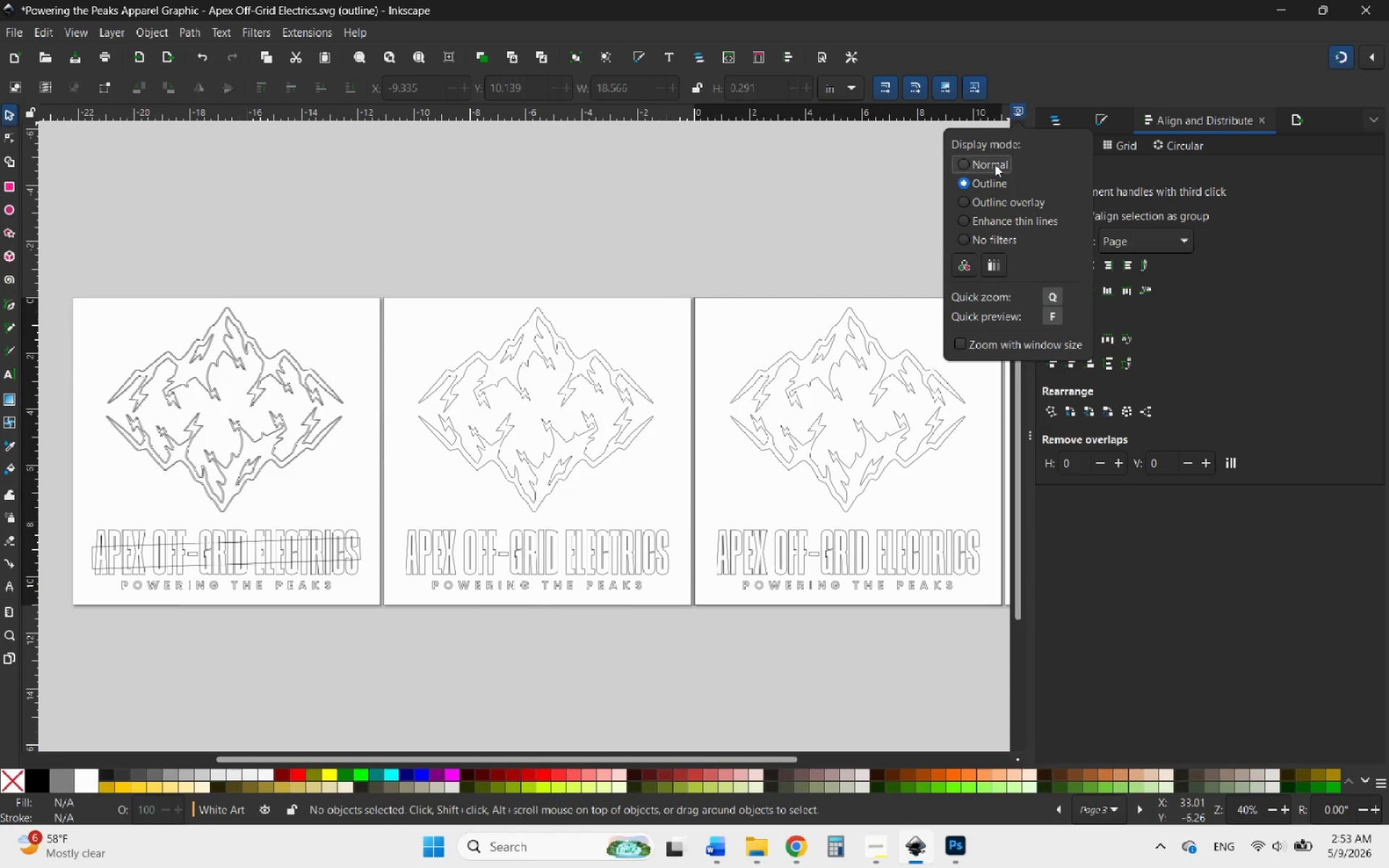 
left_click([985, 166])
 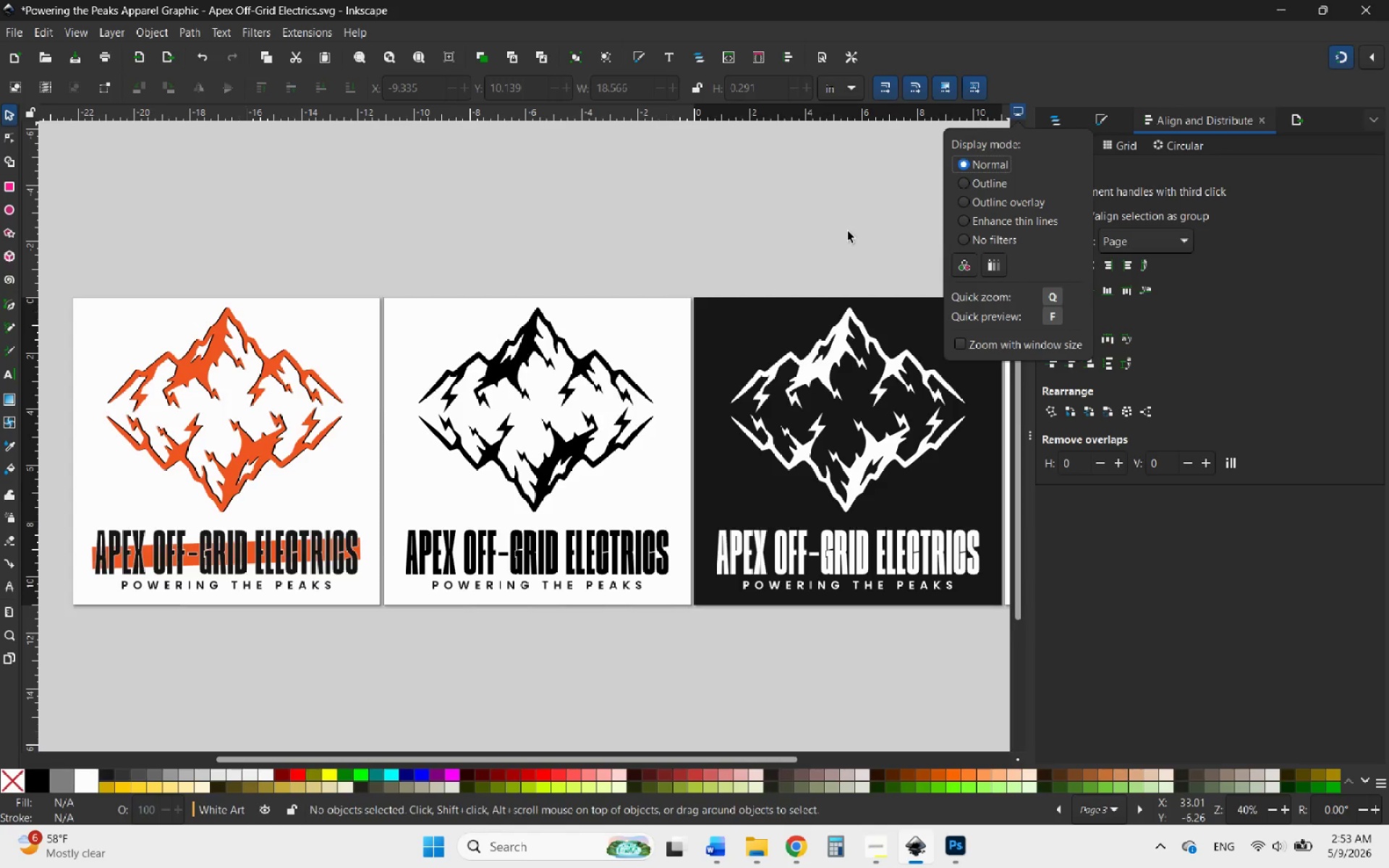 
left_click([807, 232])
 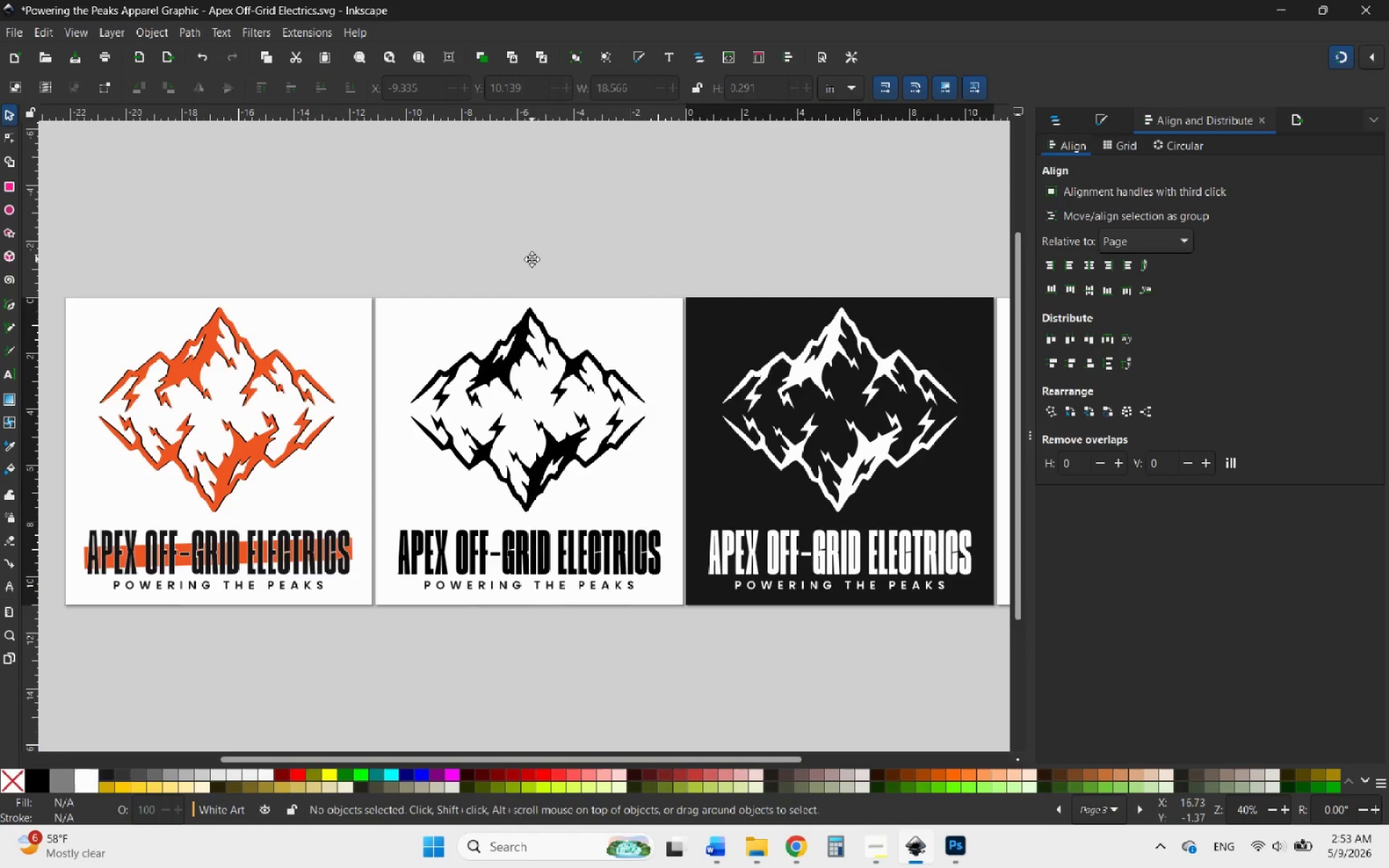 
wait(6.03)
 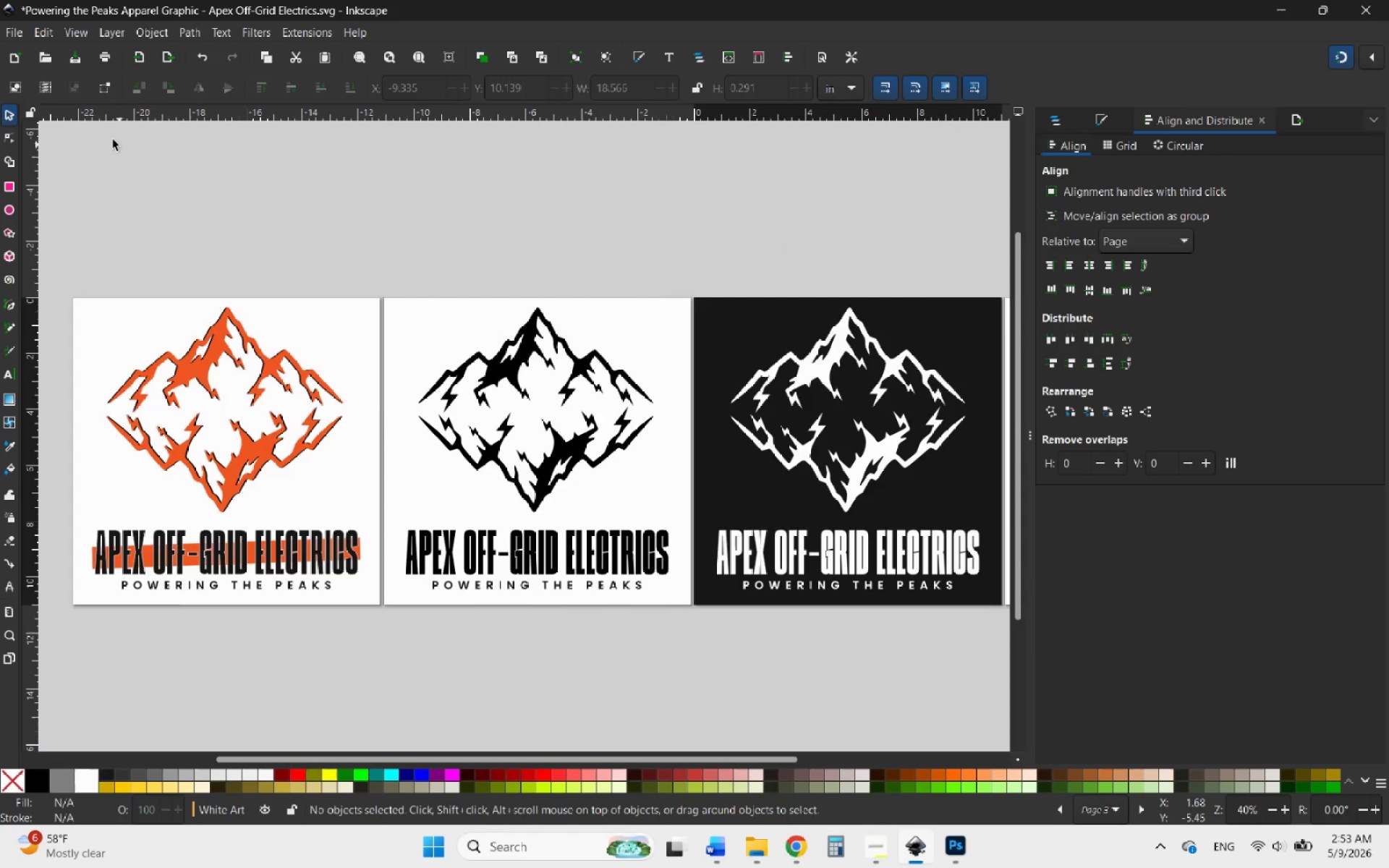 
left_click([1062, 117])
 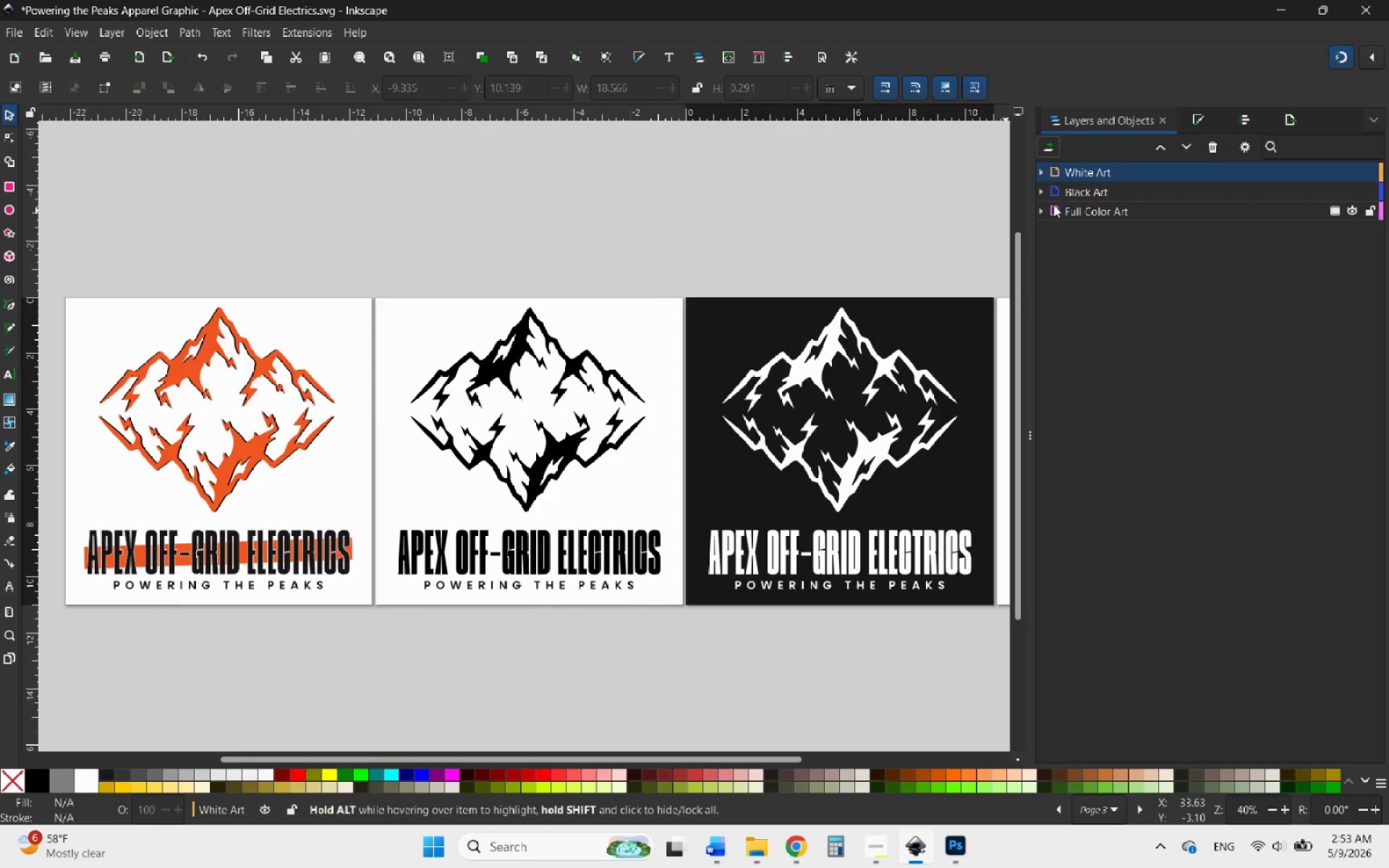 
left_click([1042, 208])
 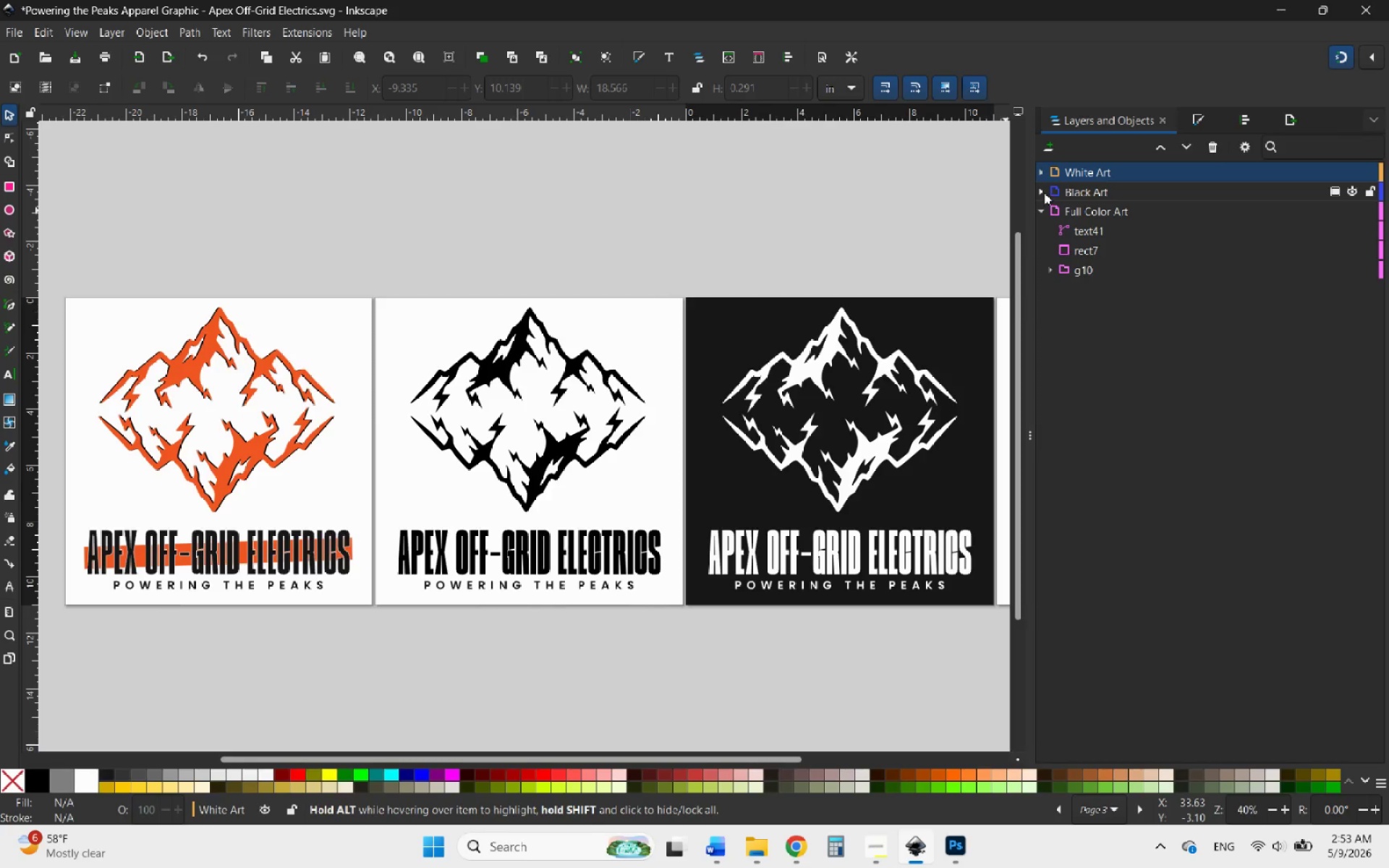 
left_click([1044, 192])
 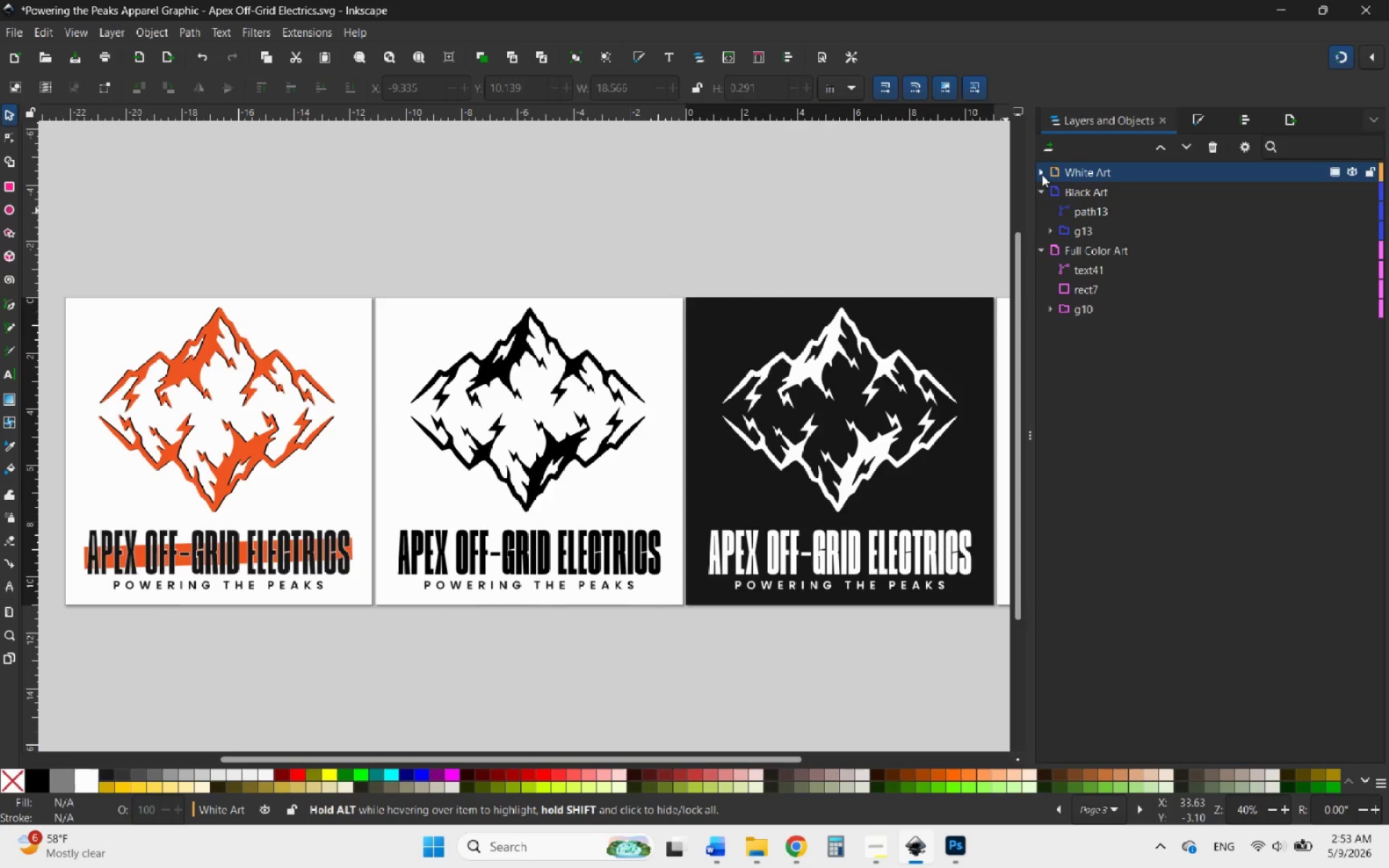 
left_click([1041, 174])
 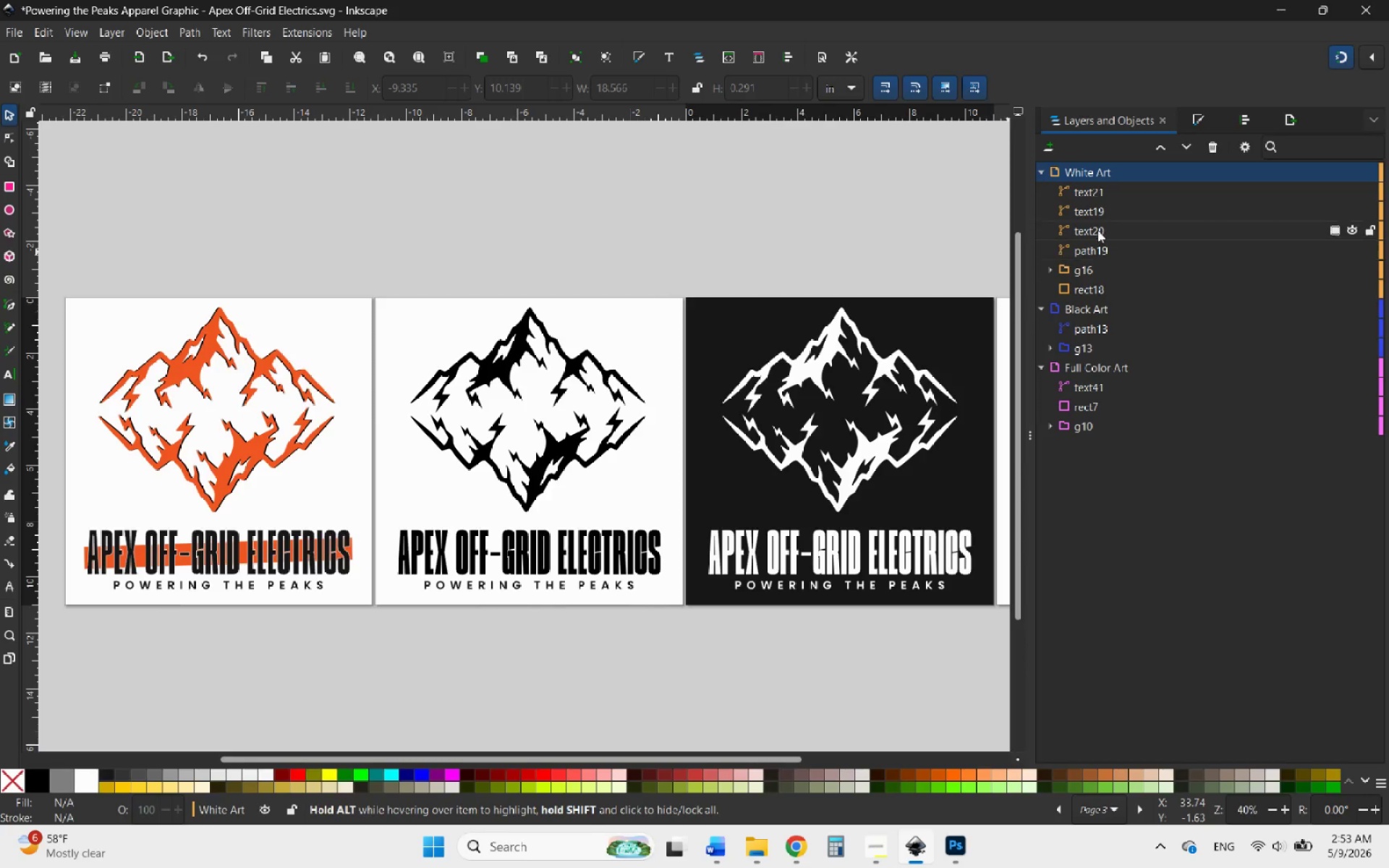 
left_click([1116, 193])
 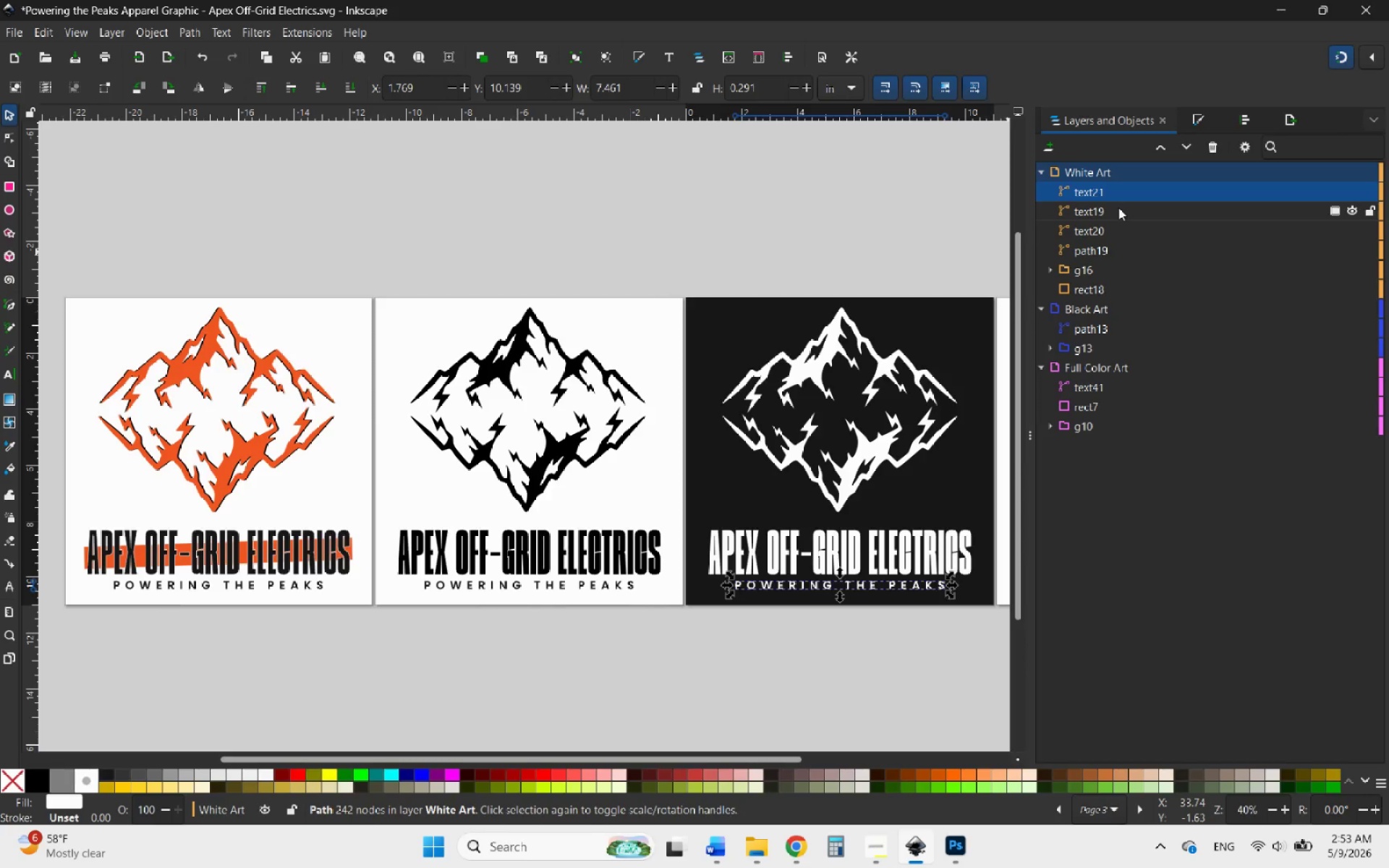 
left_click([1118, 208])
 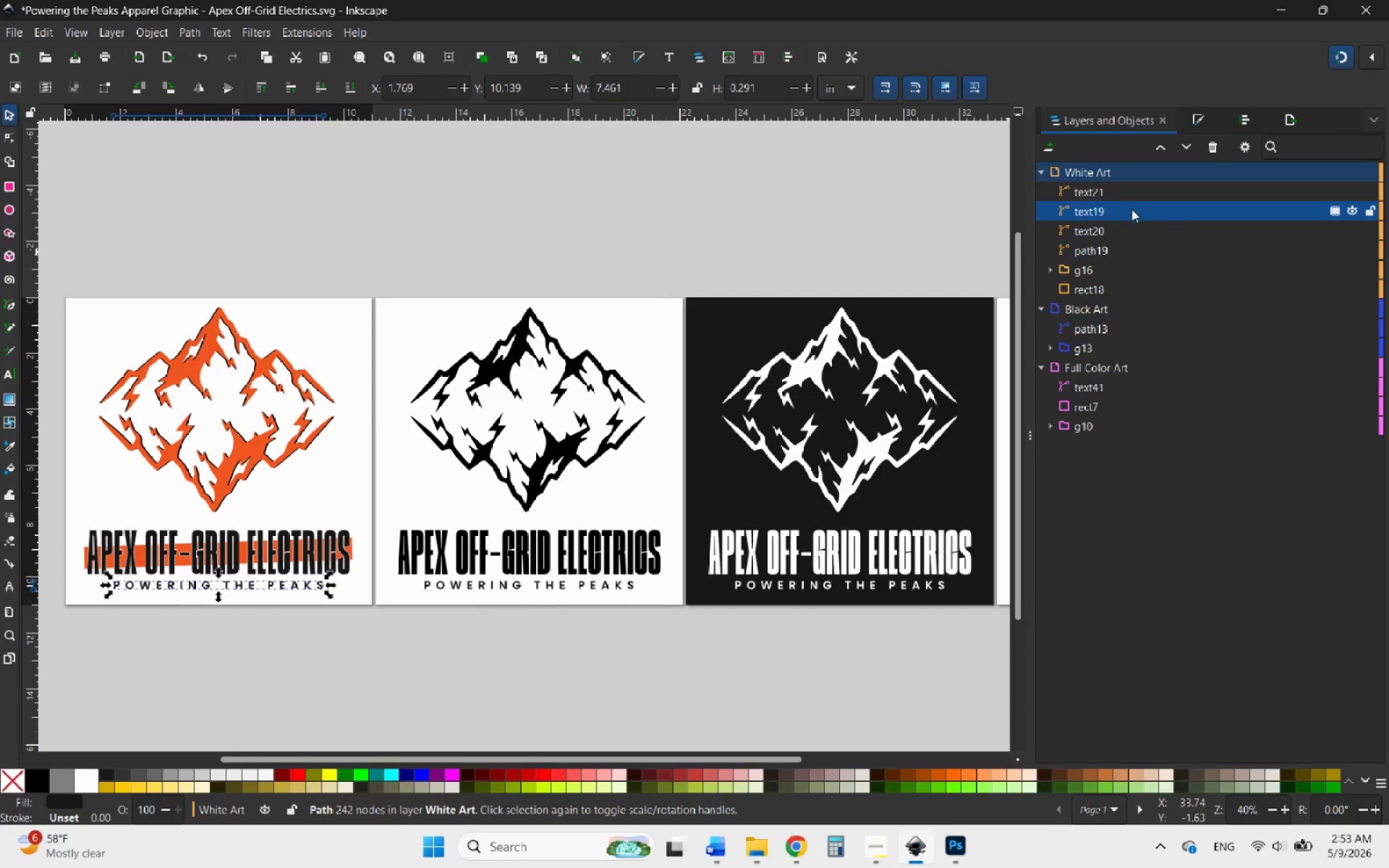 
wait(5.95)
 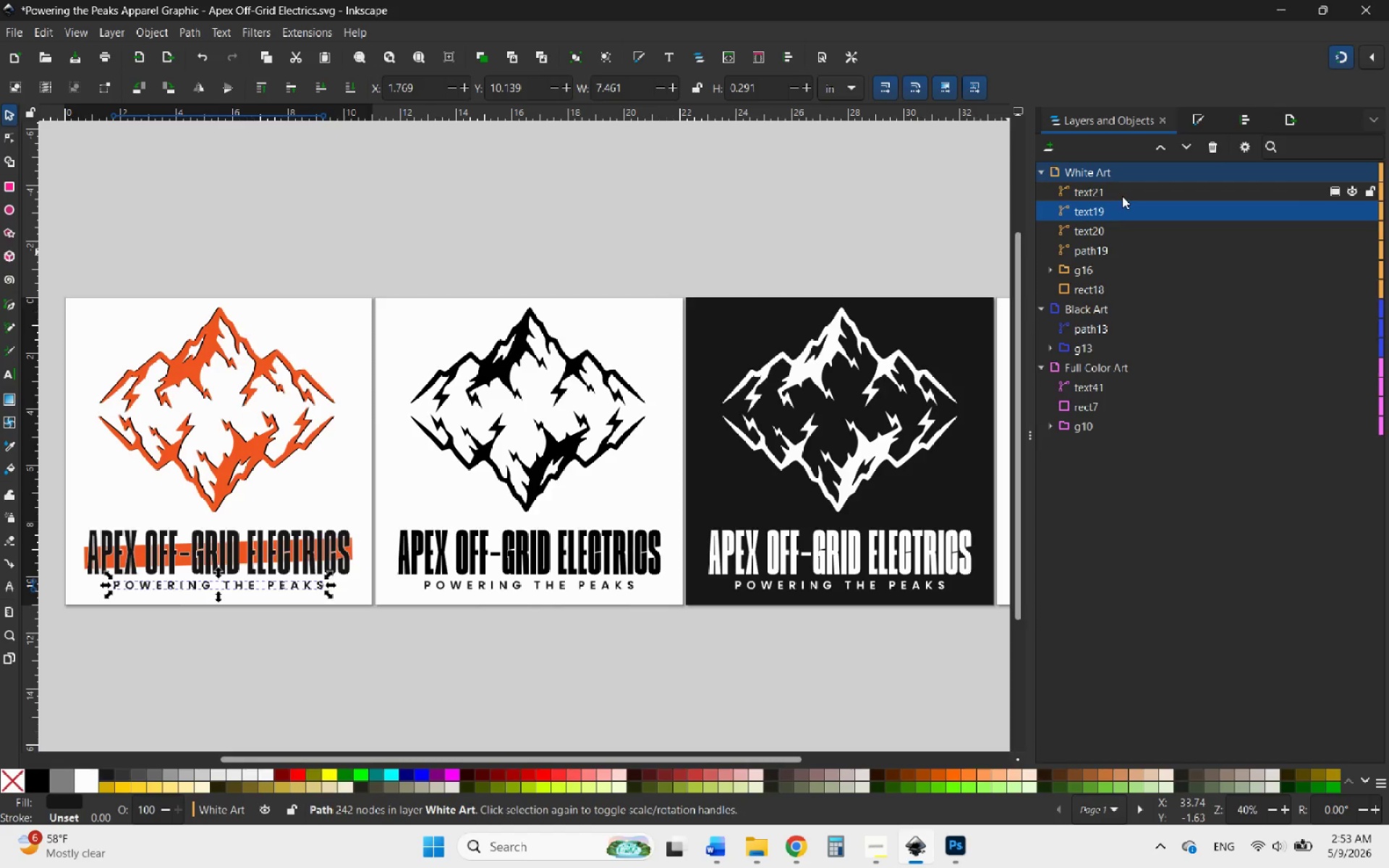 
left_click_drag(start_coordinate=[1118, 213], to_coordinate=[1117, 380])
 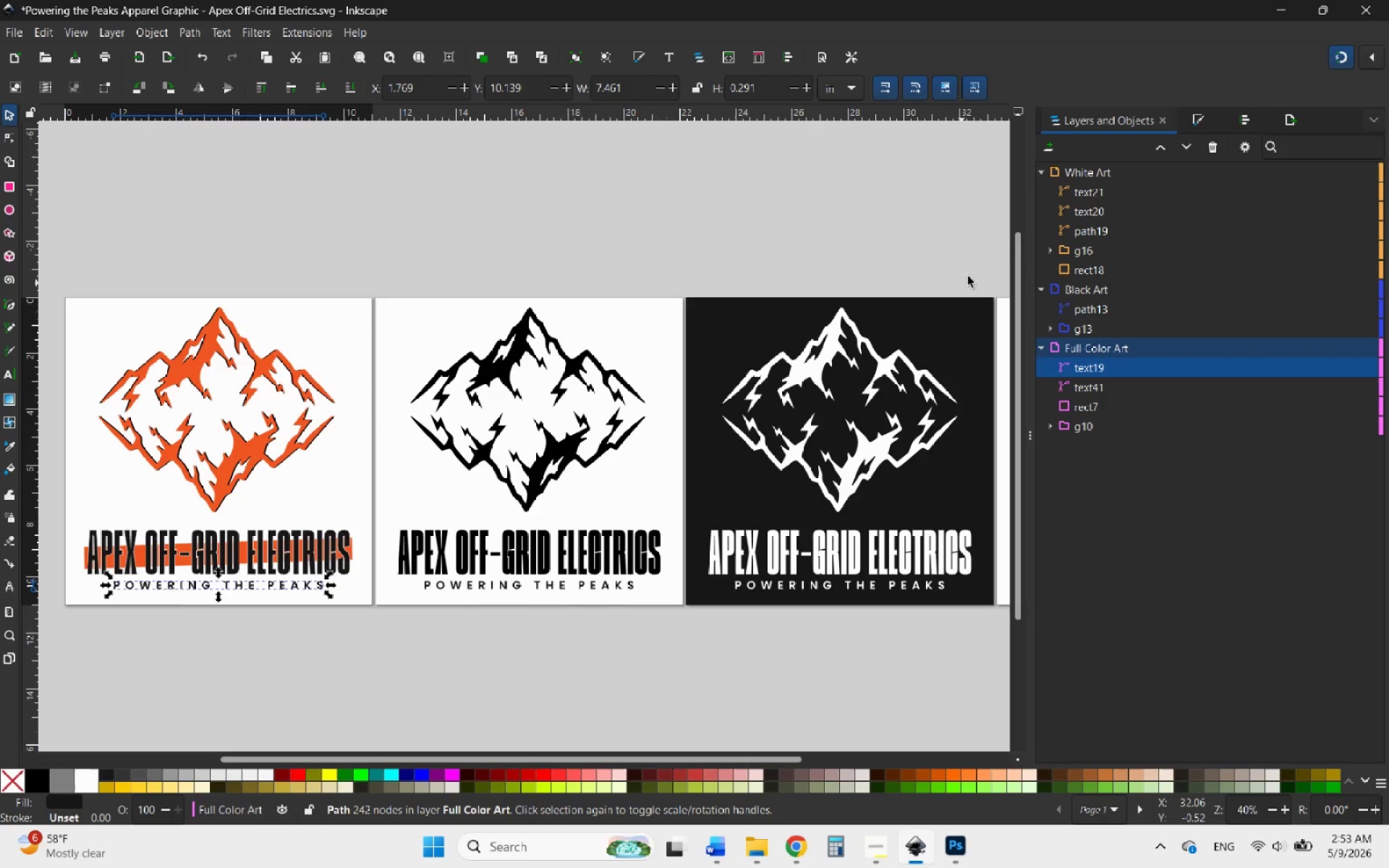 
left_click([1095, 213])
 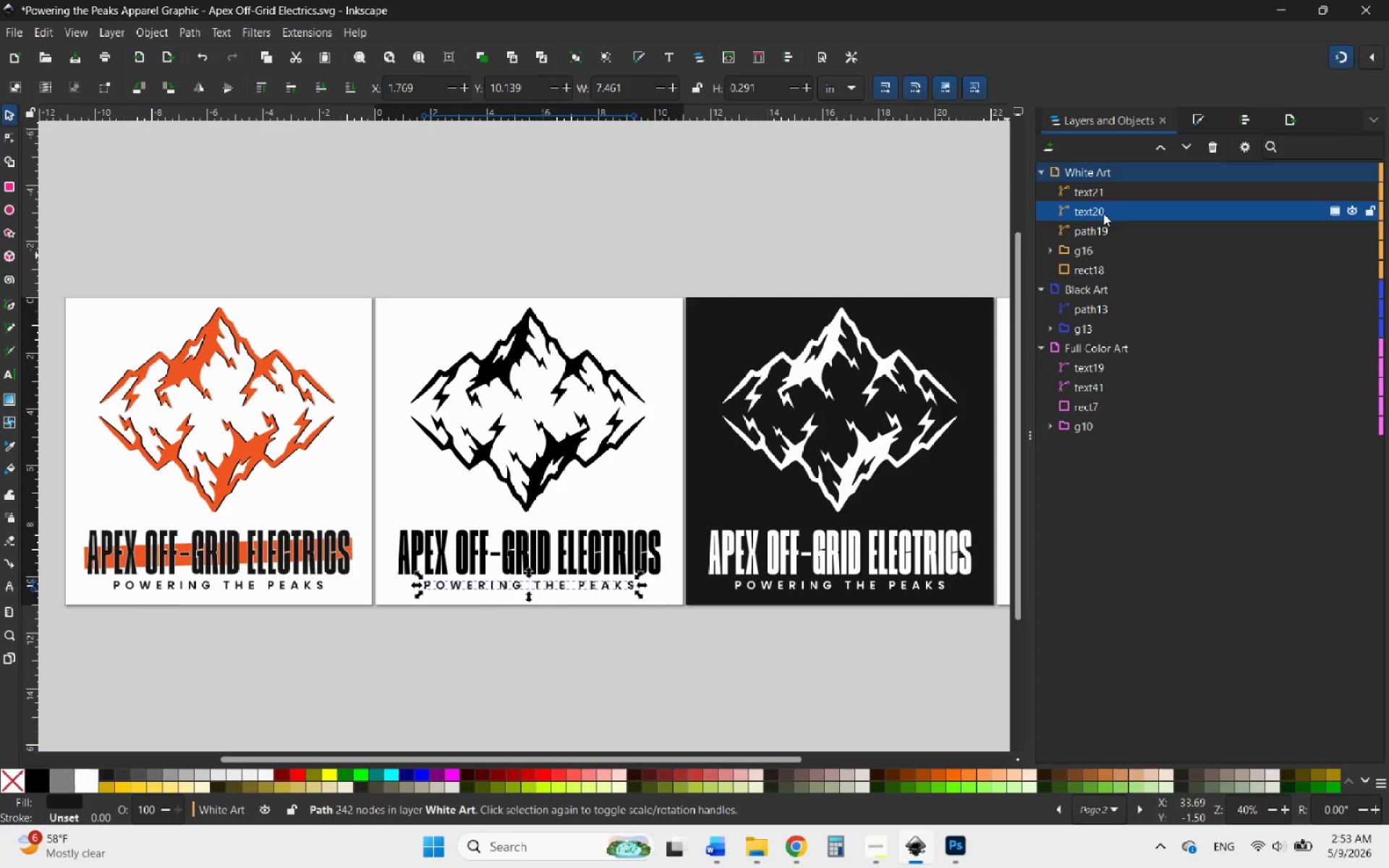 
left_click_drag(start_coordinate=[1108, 212], to_coordinate=[1095, 302])
 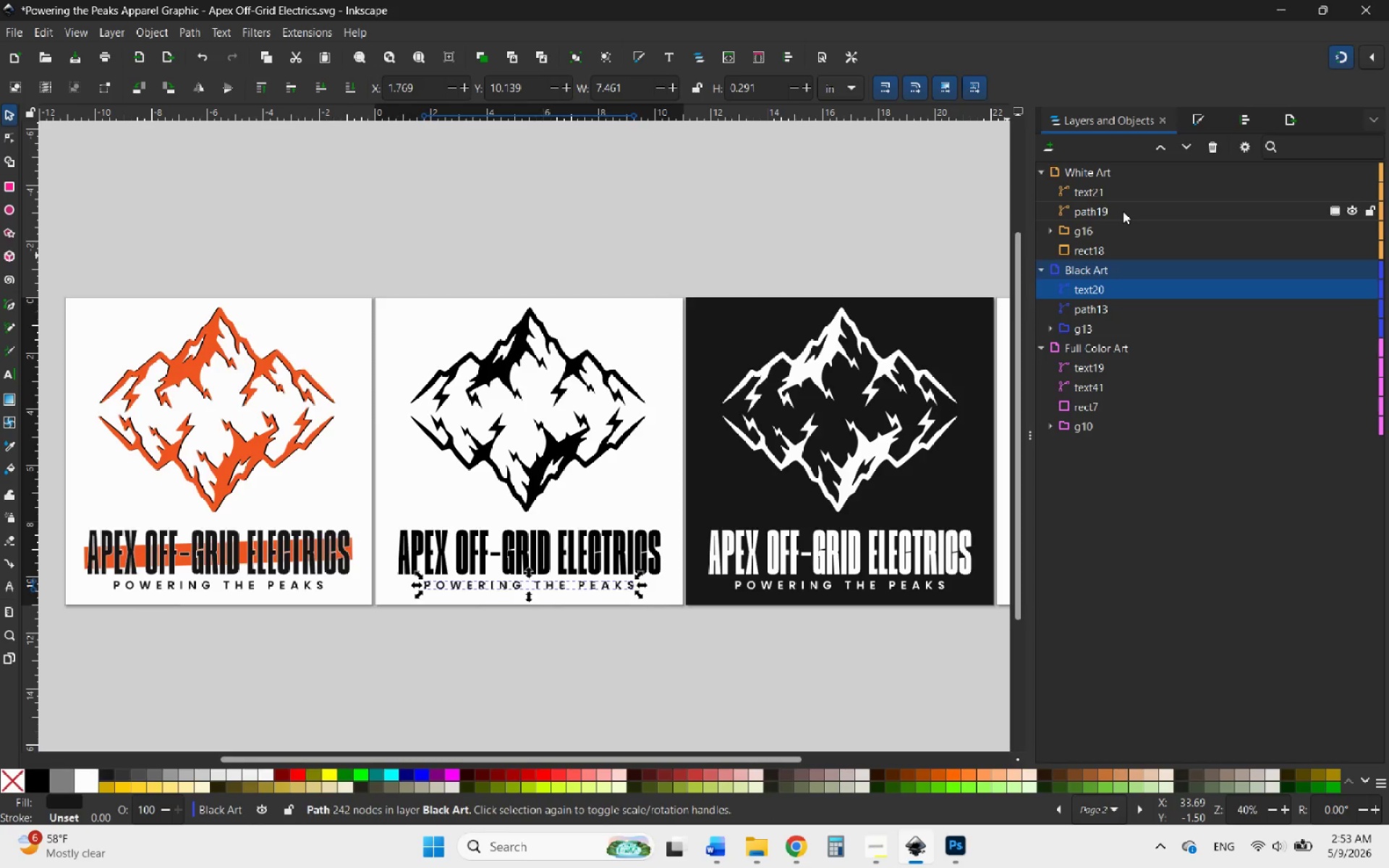 
left_click([1123, 211])
 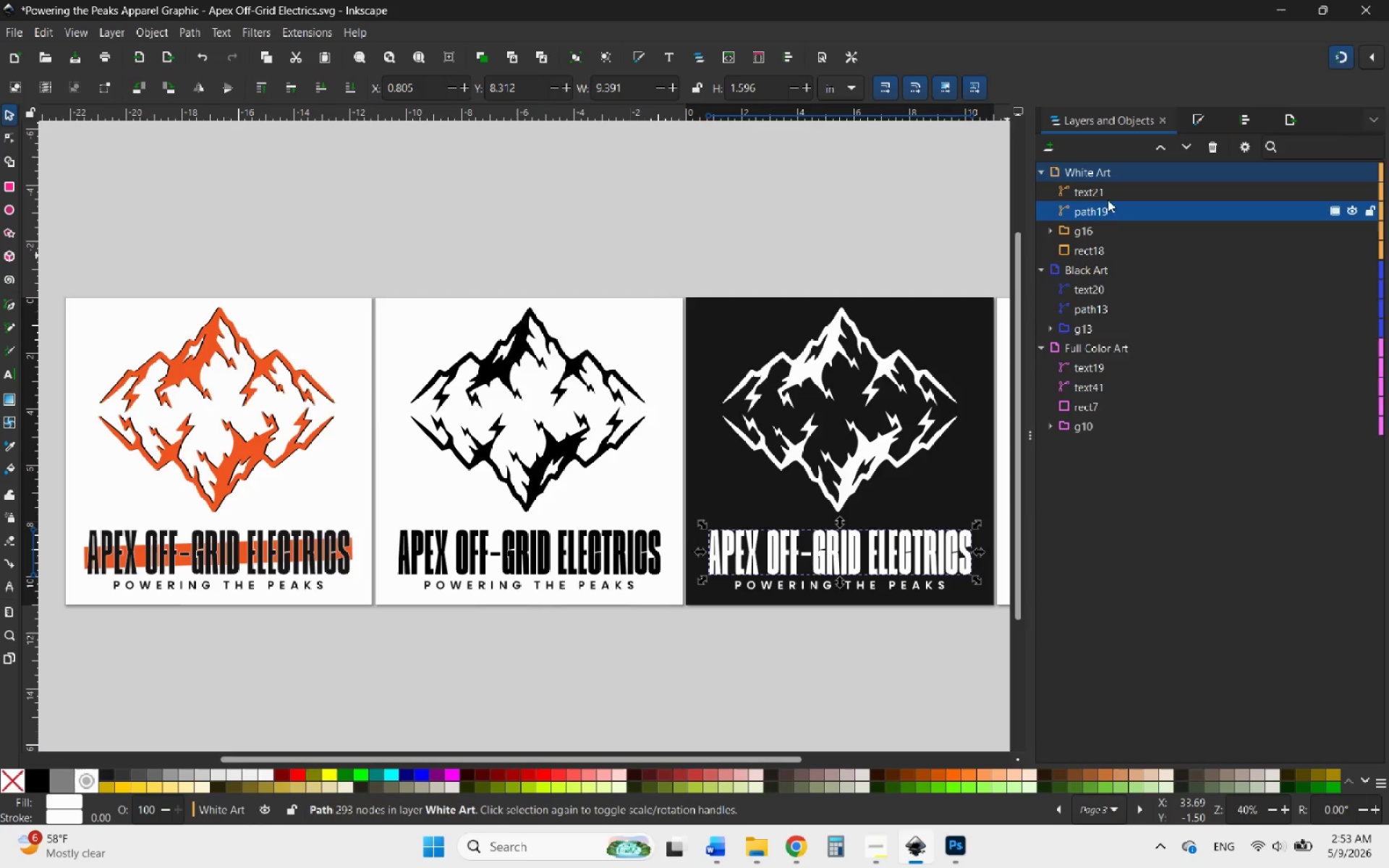 
left_click([1108, 190])
 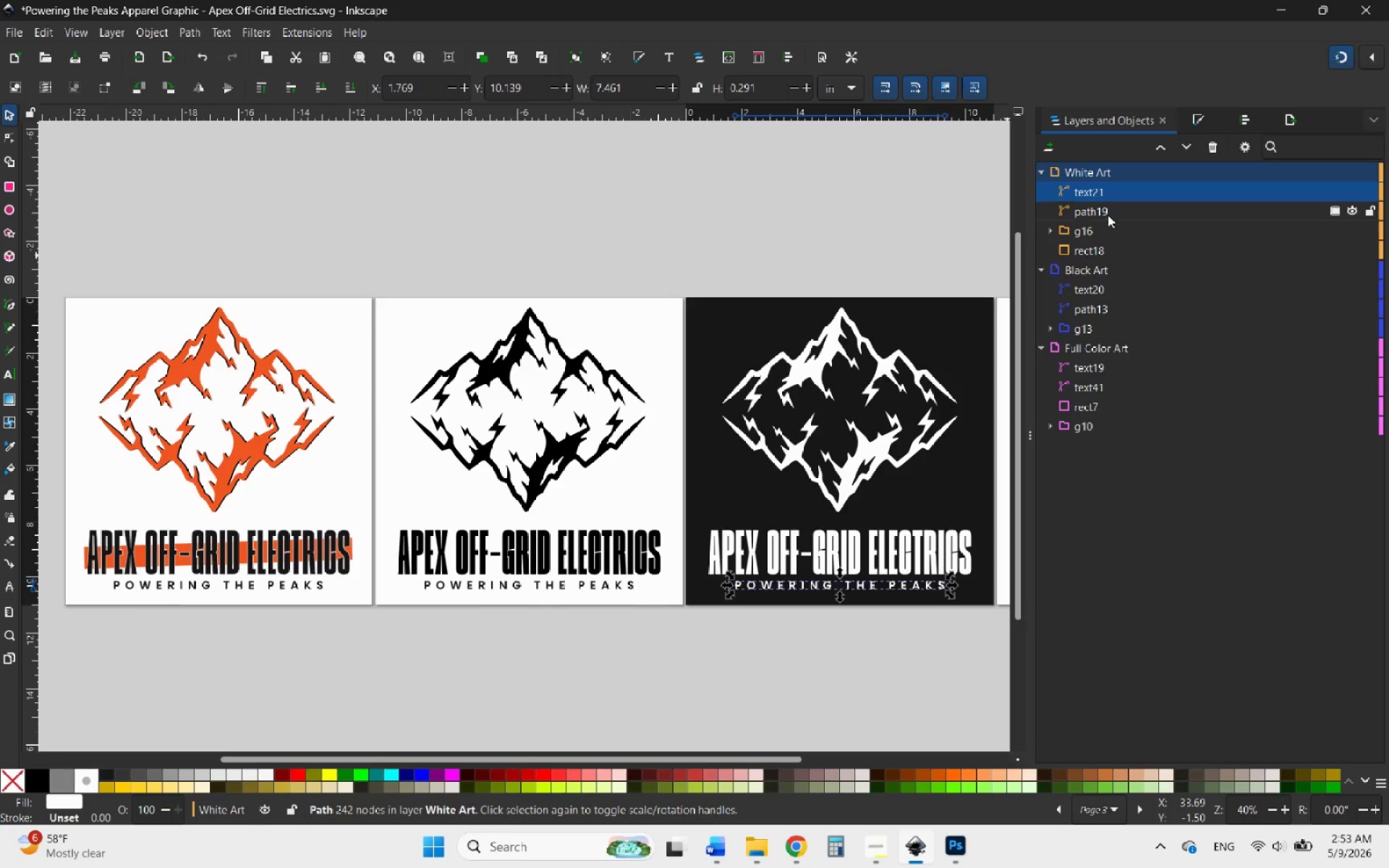 
left_click([1108, 215])
 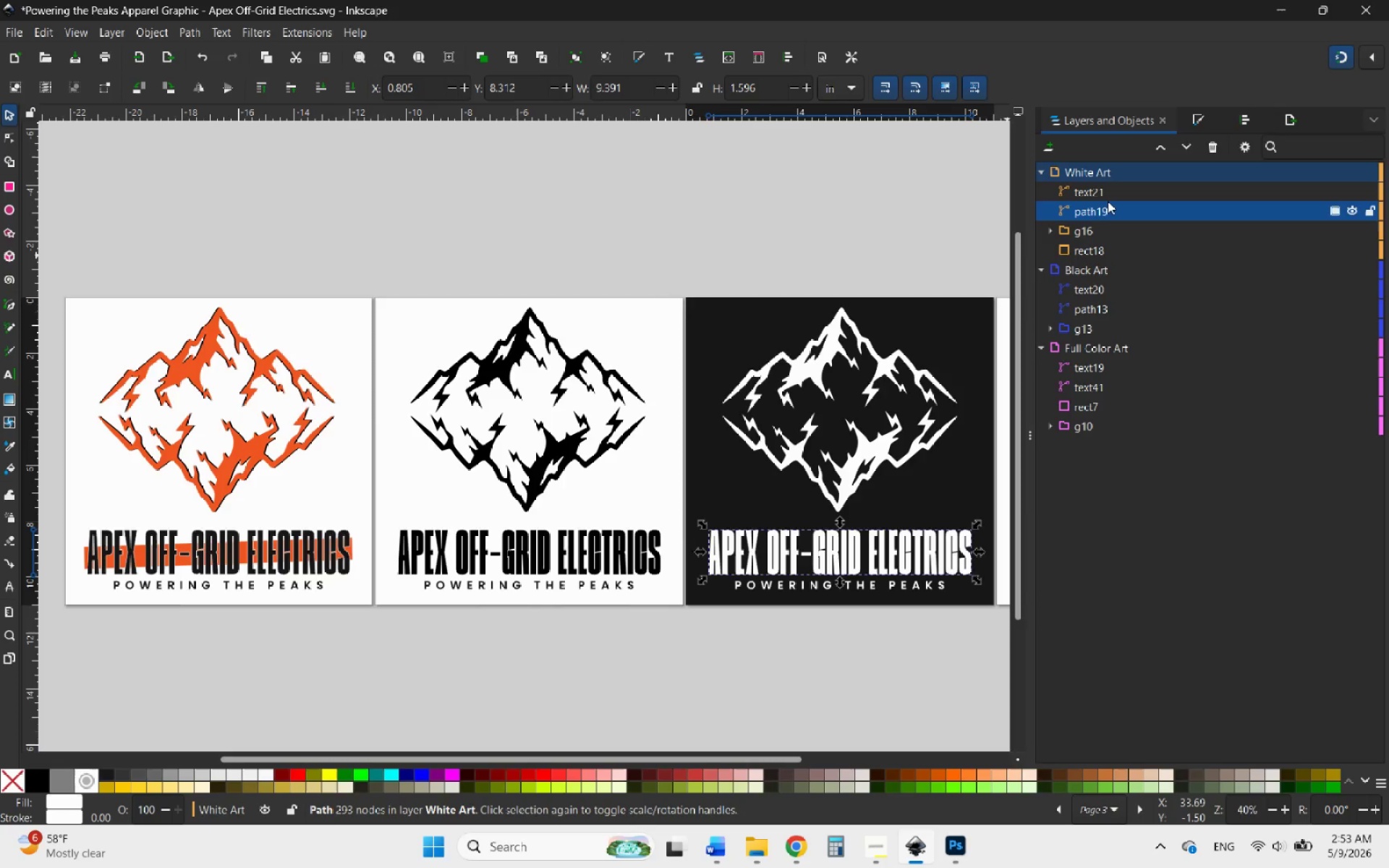 
left_click([1108, 196])
 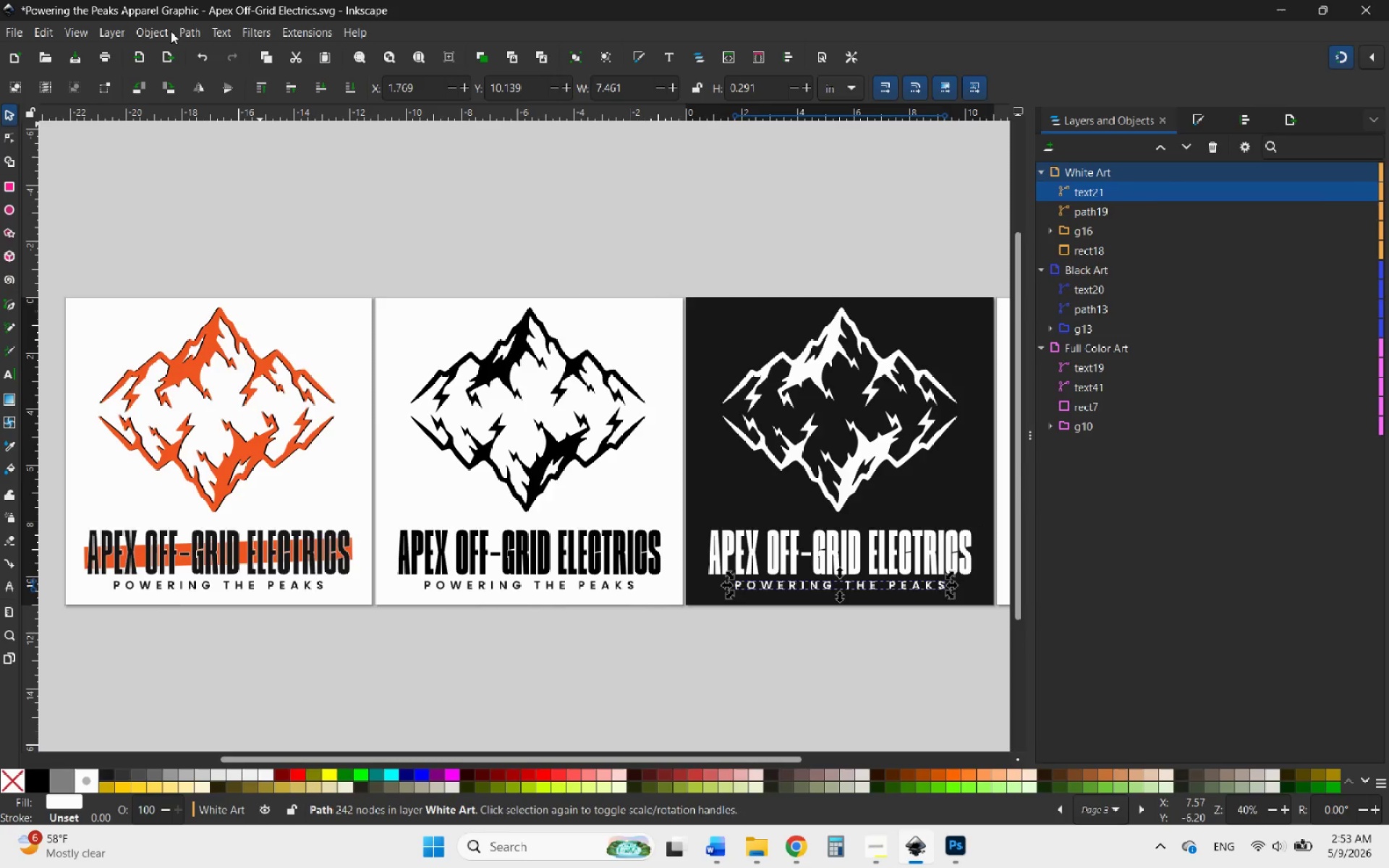 
left_click([184, 30])
 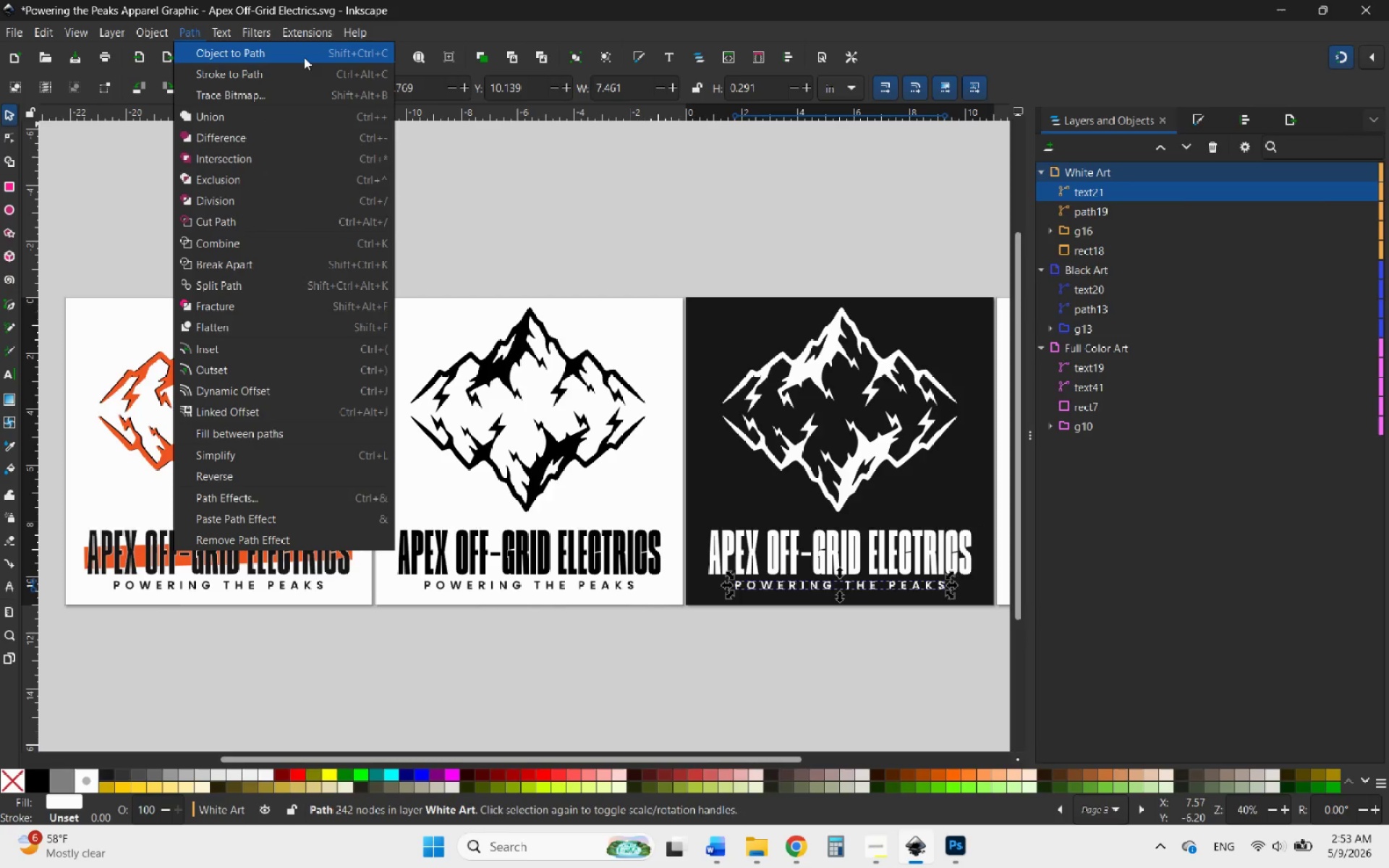 
left_click([303, 56])
 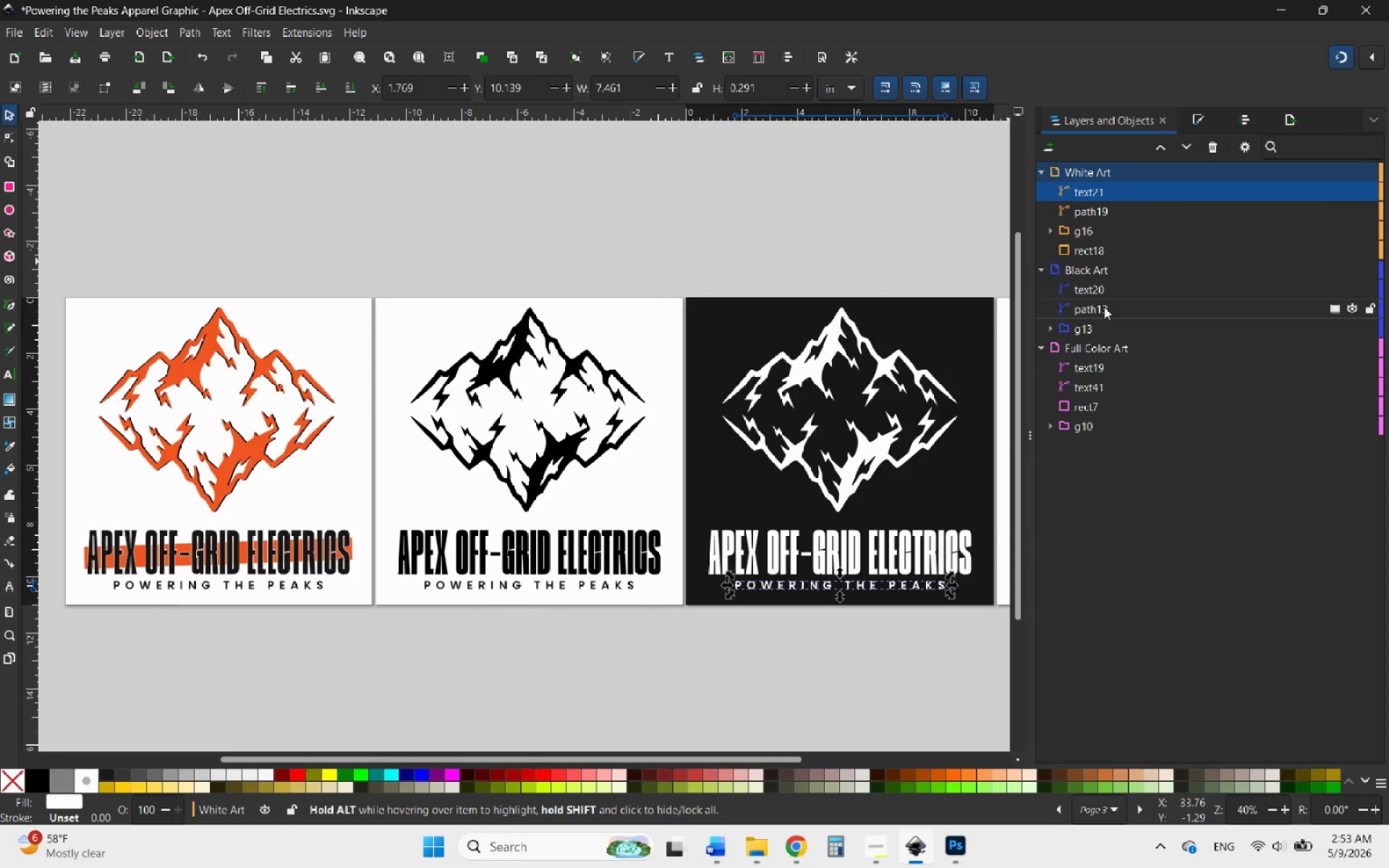 
left_click([1104, 307])
 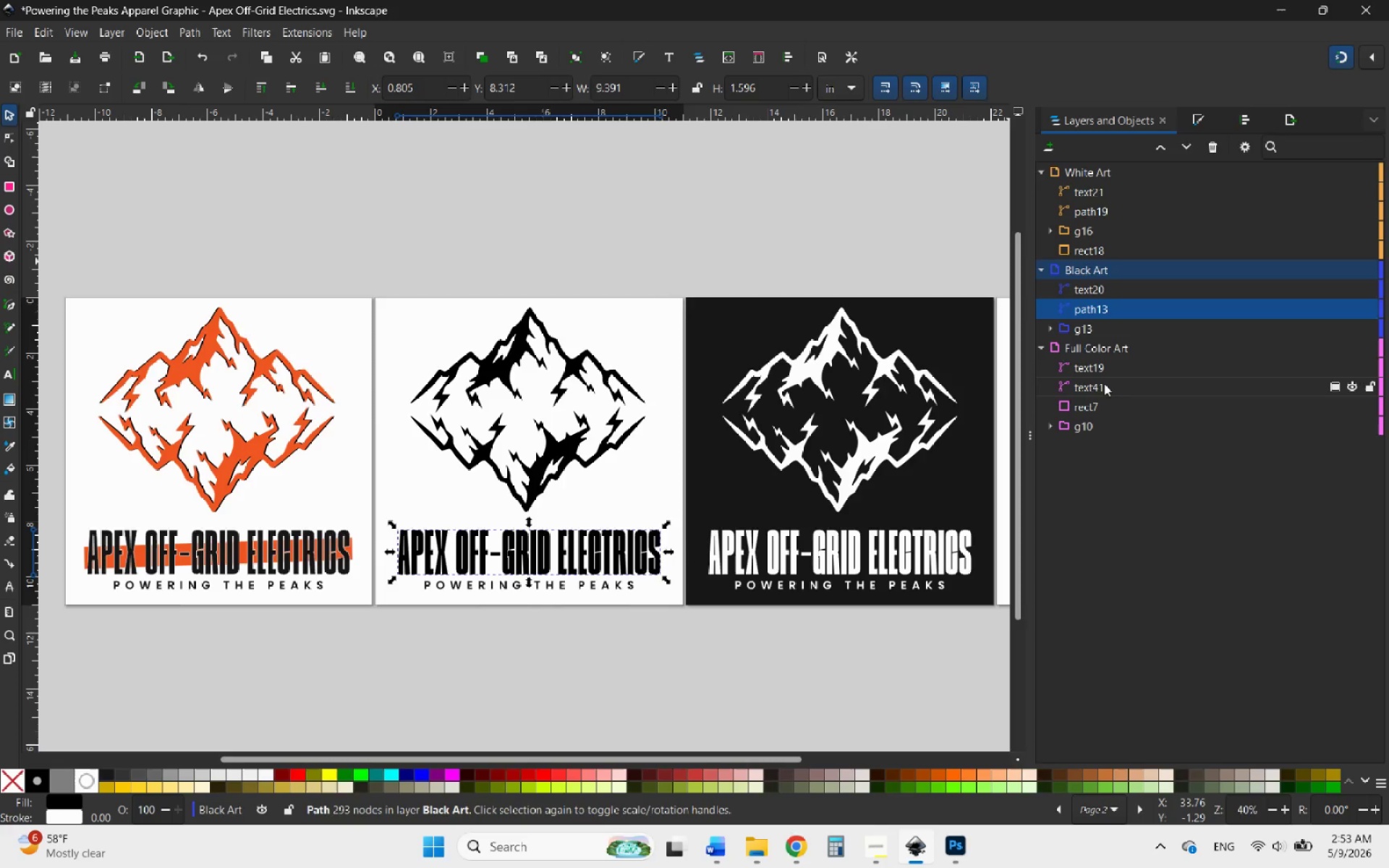 
left_click([1105, 386])
 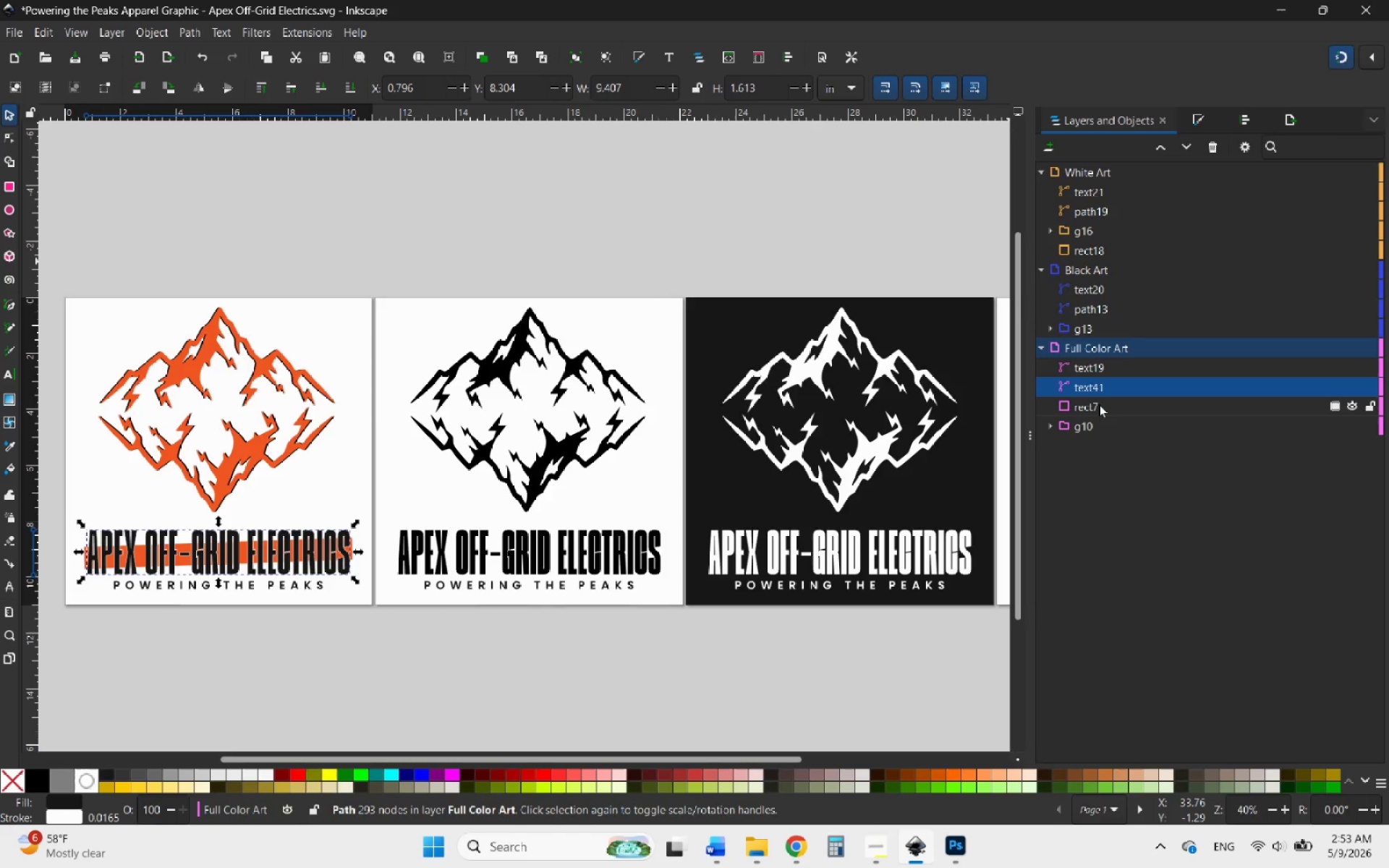 
left_click([1098, 405])
 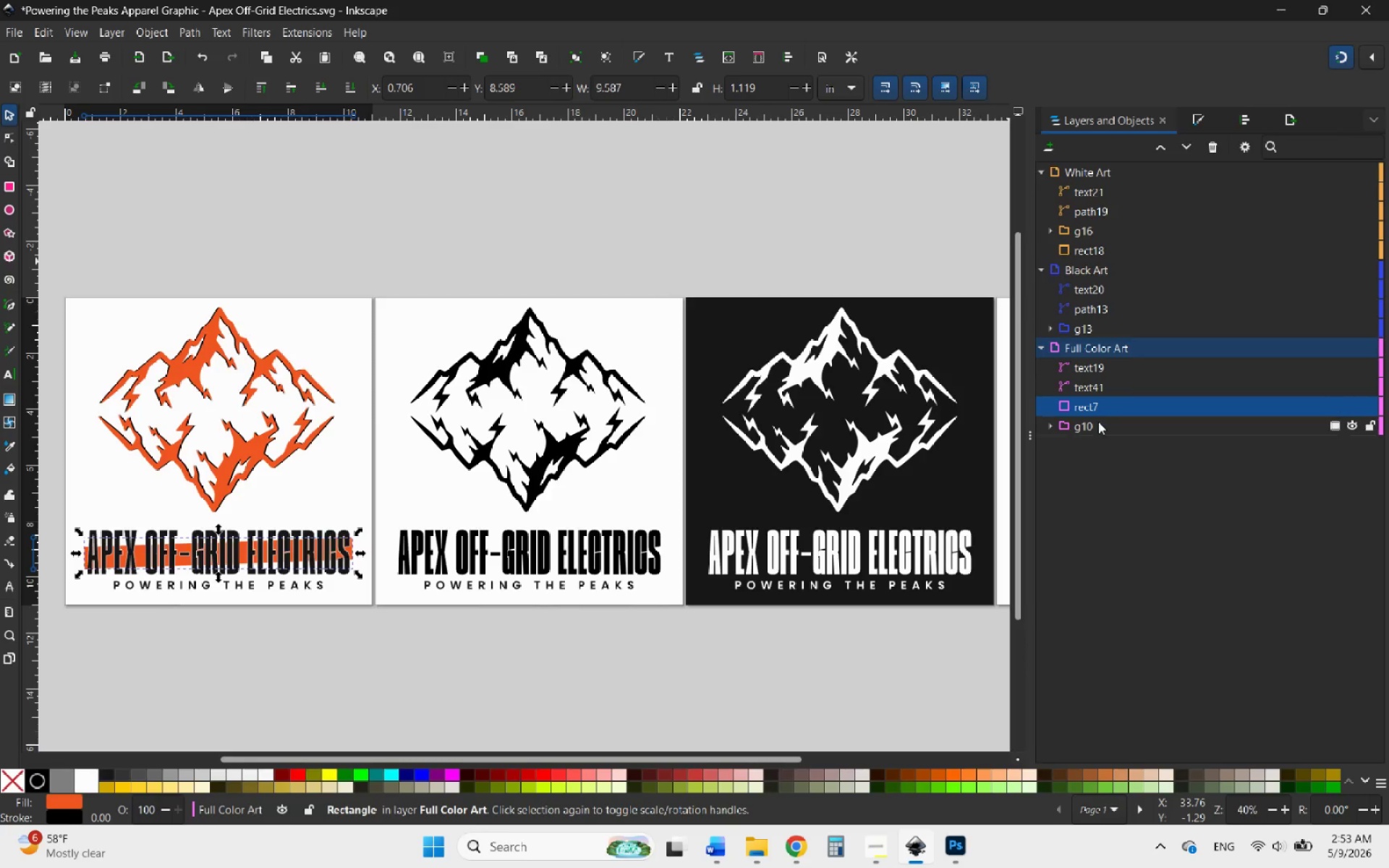 
left_click([1098, 422])
 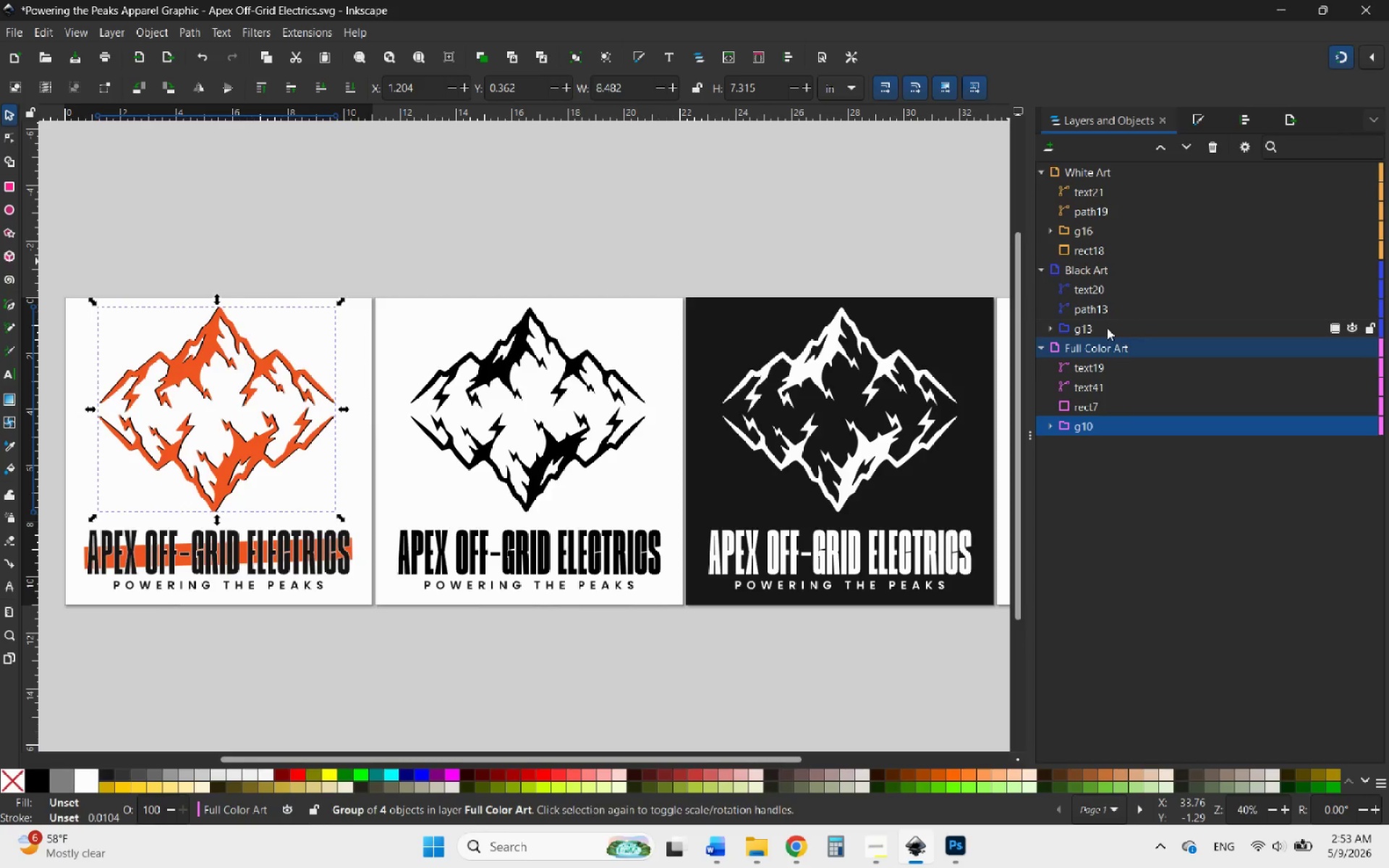 
left_click([1102, 255])
 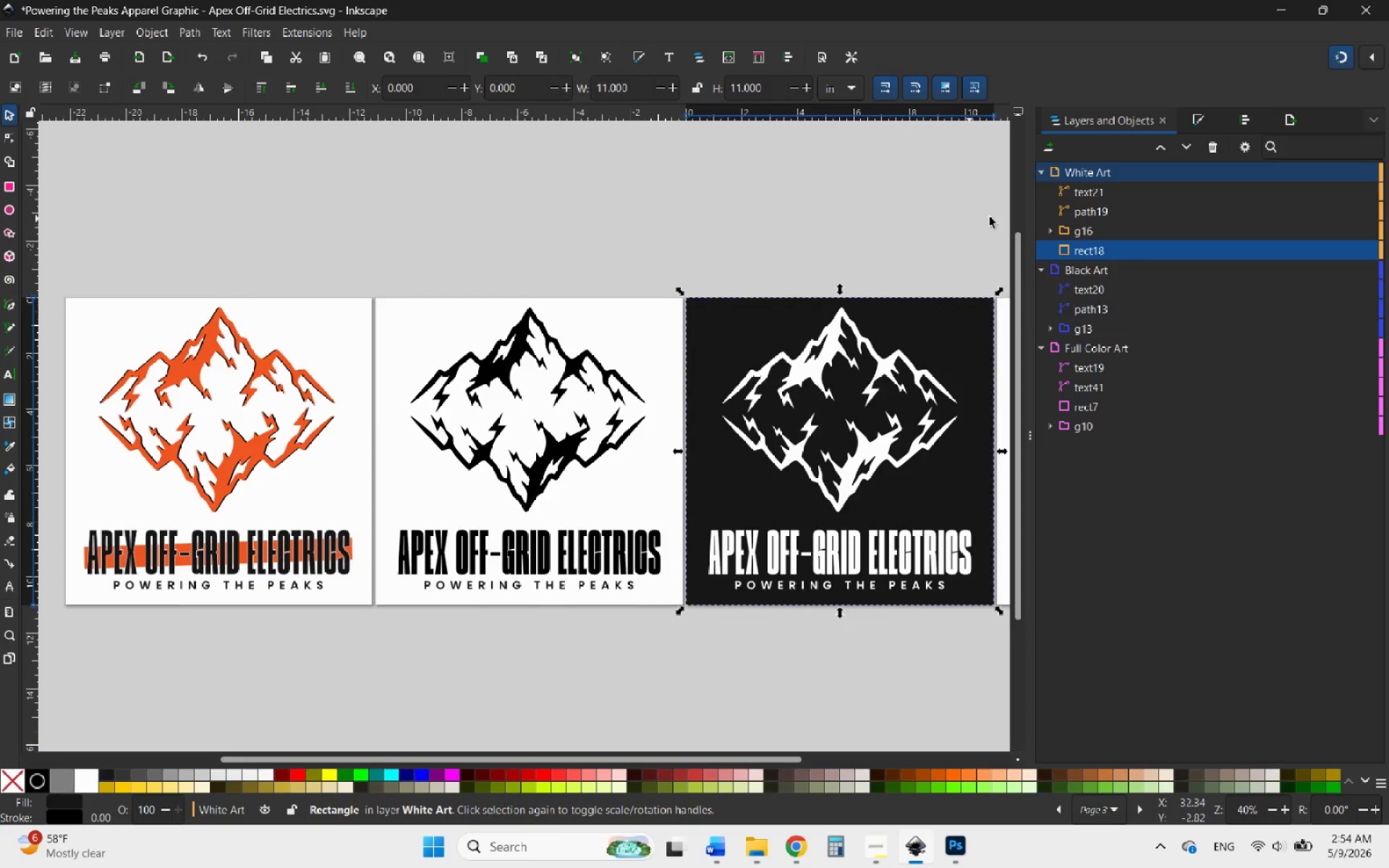 
left_click([1105, 174])
 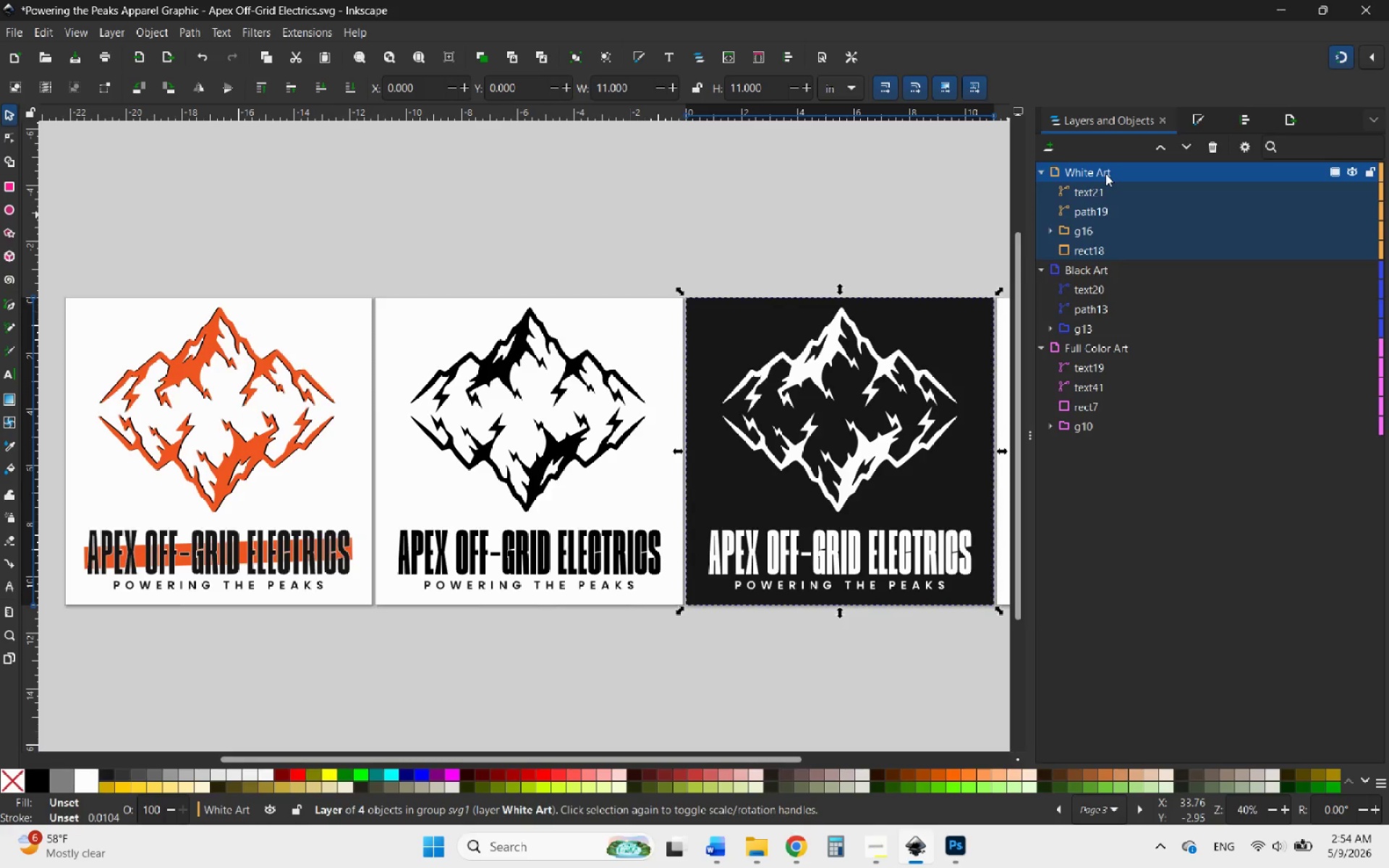 
left_click([1105, 174])
 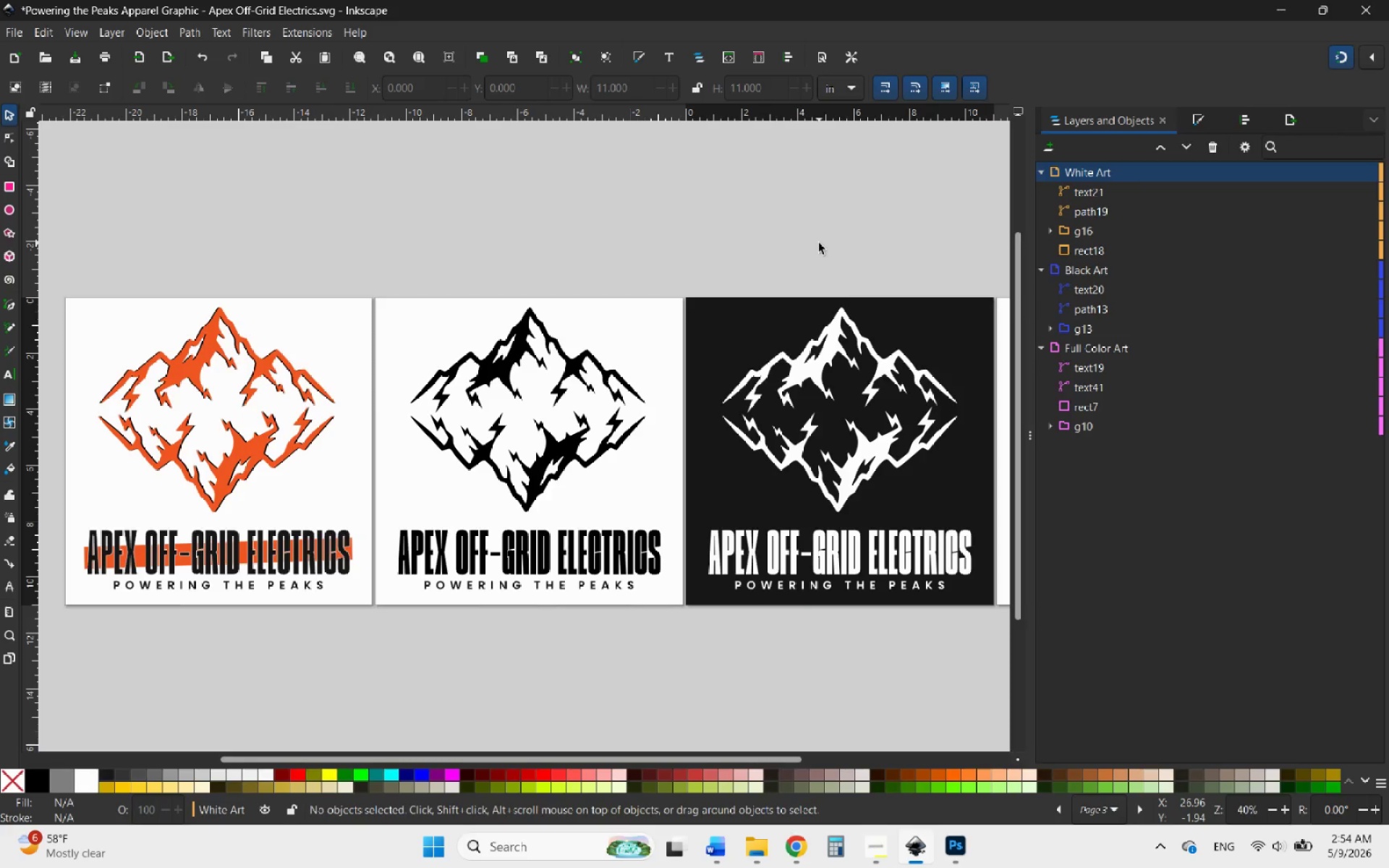 
key(PrintScreen)
 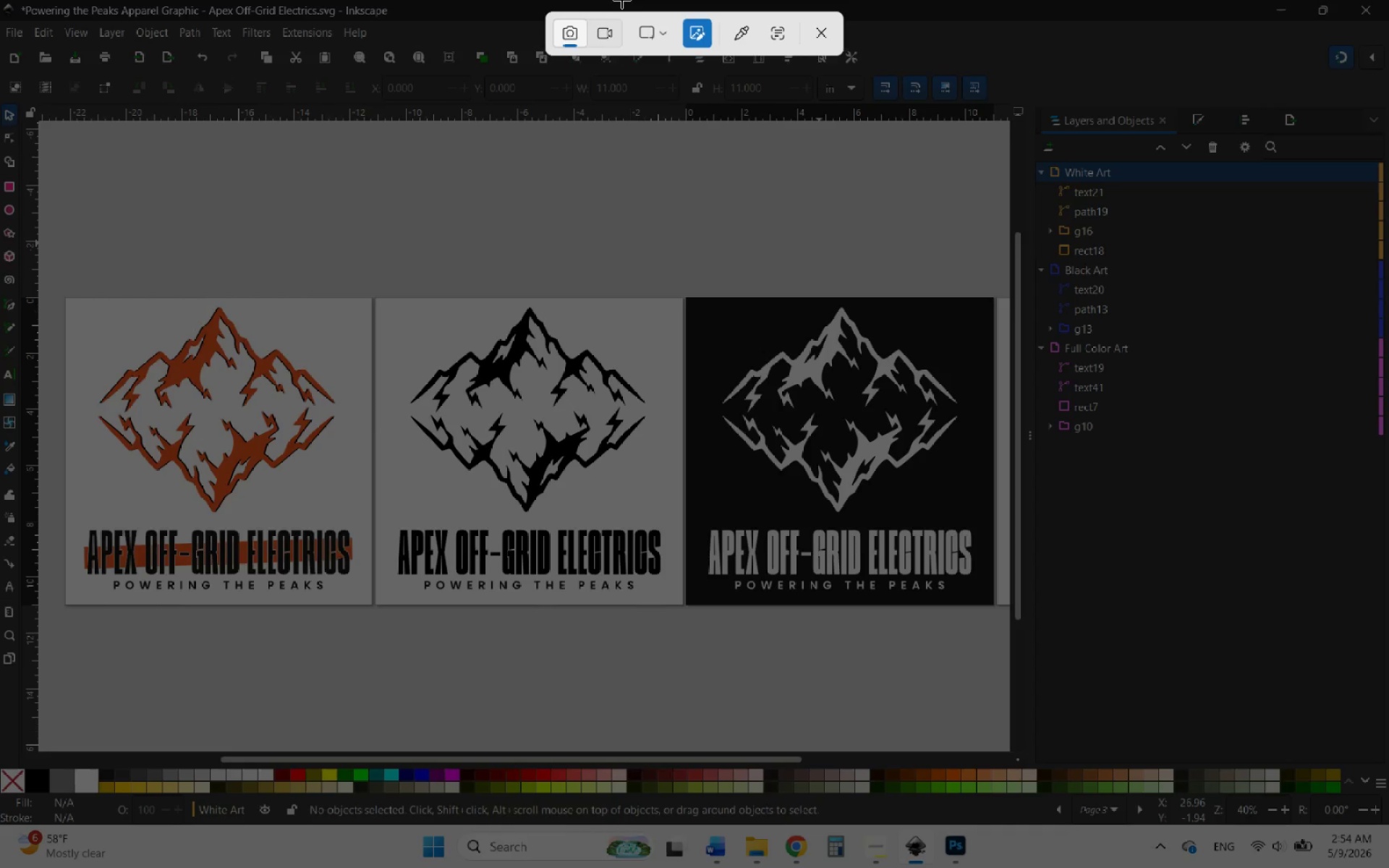 
left_click([653, 38])
 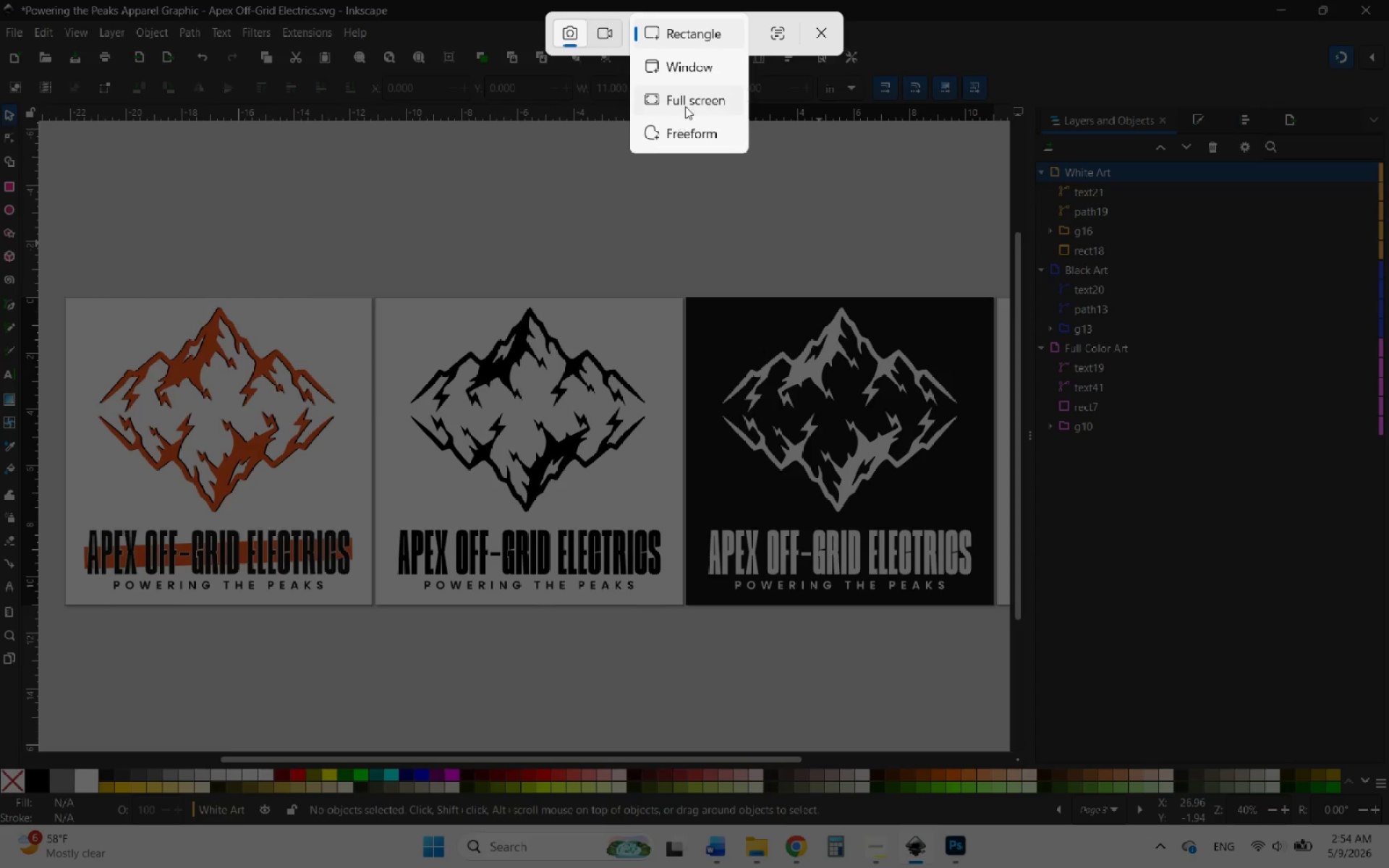 
left_click([685, 106])
 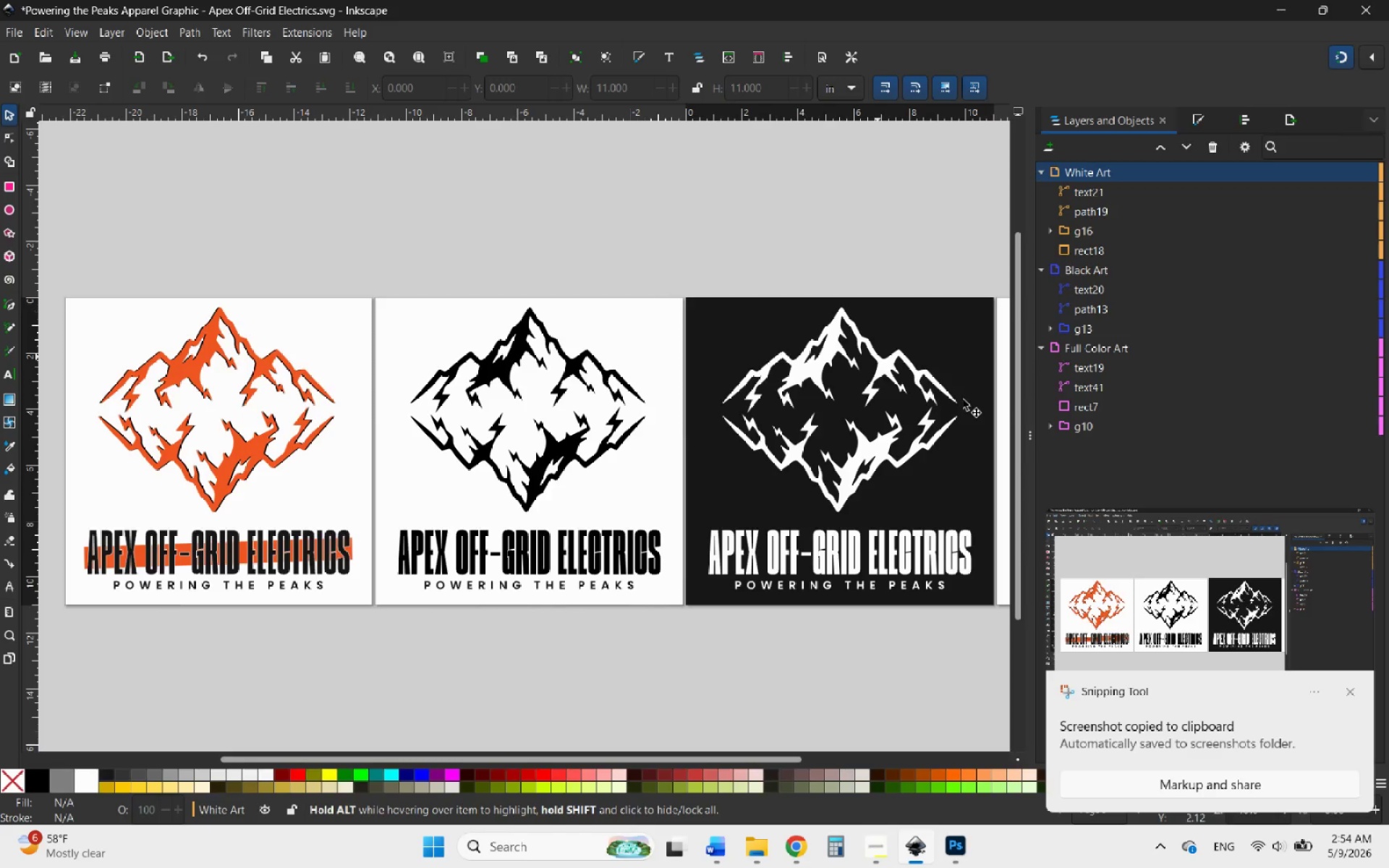 
wait(6.45)
 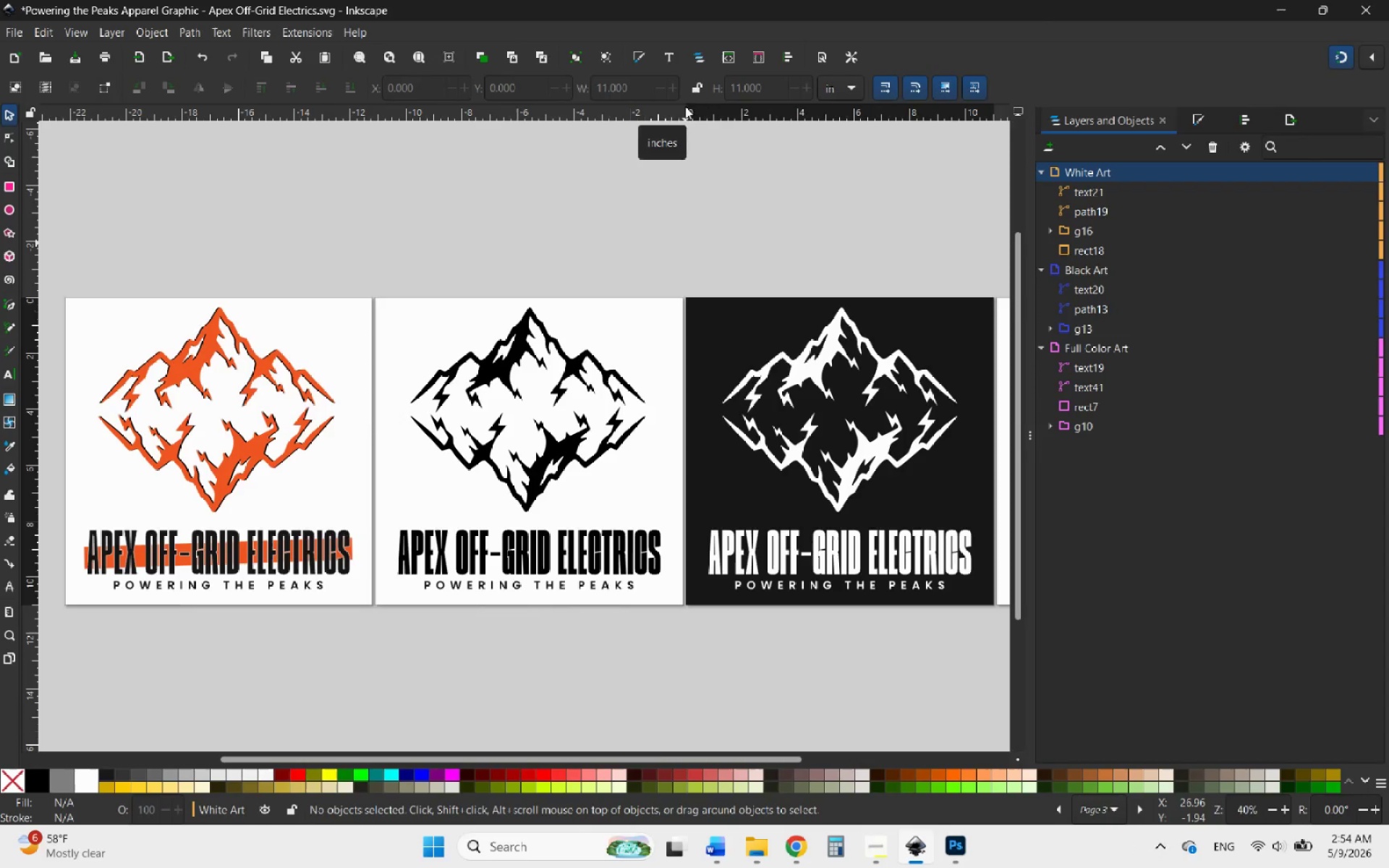 
left_click([1348, 691])
 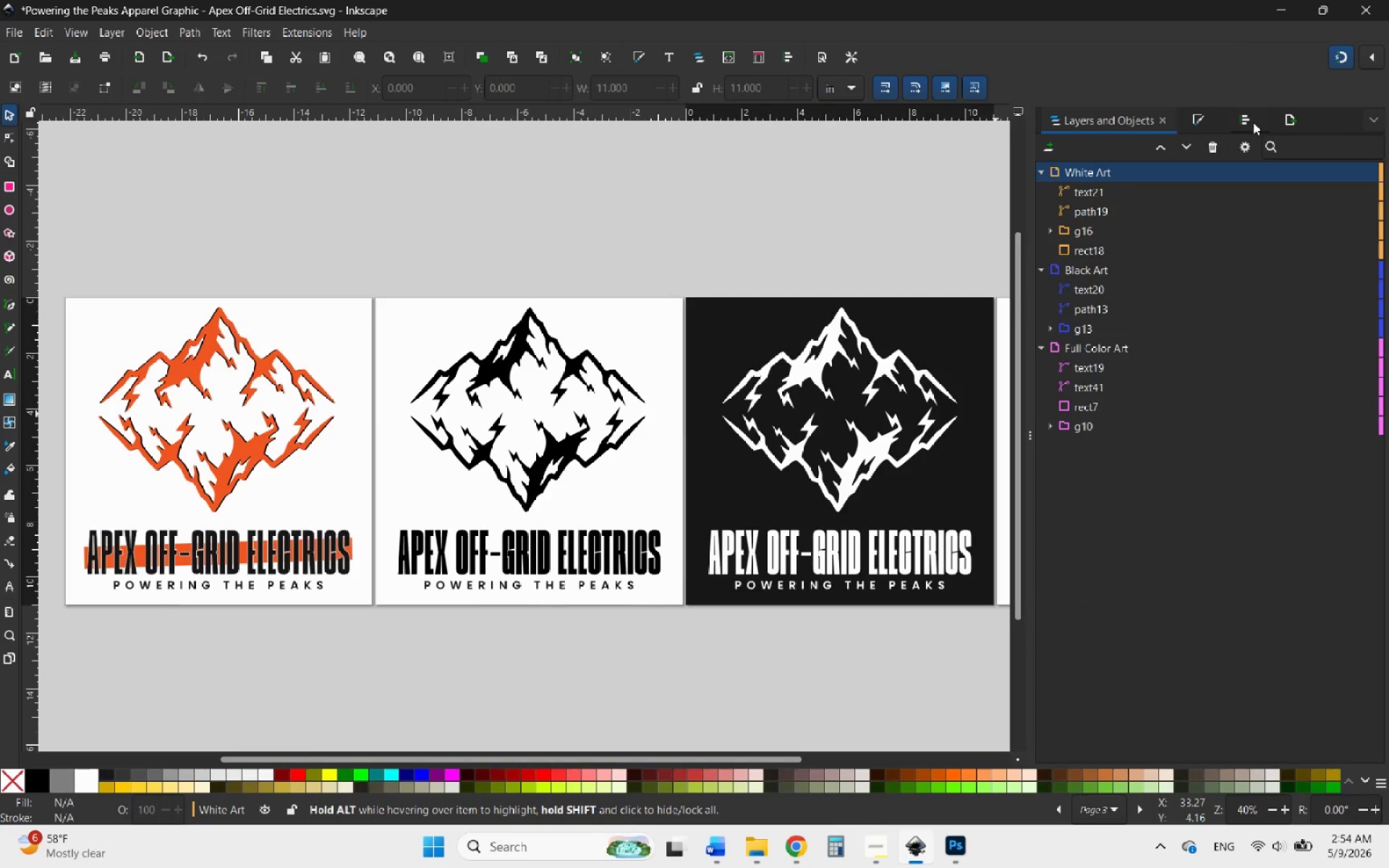 
left_click([1295, 119])
 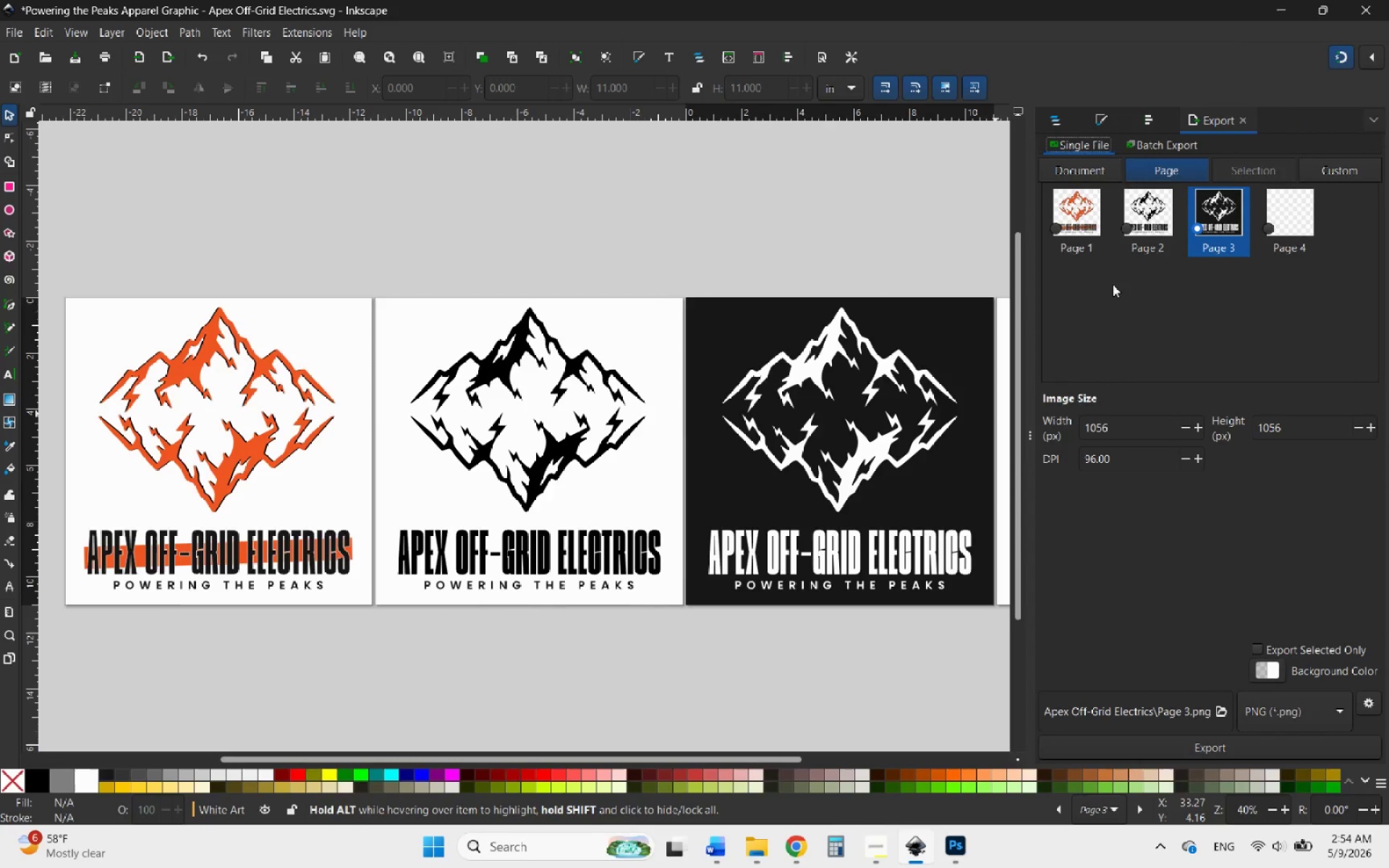 
left_click([1071, 205])
 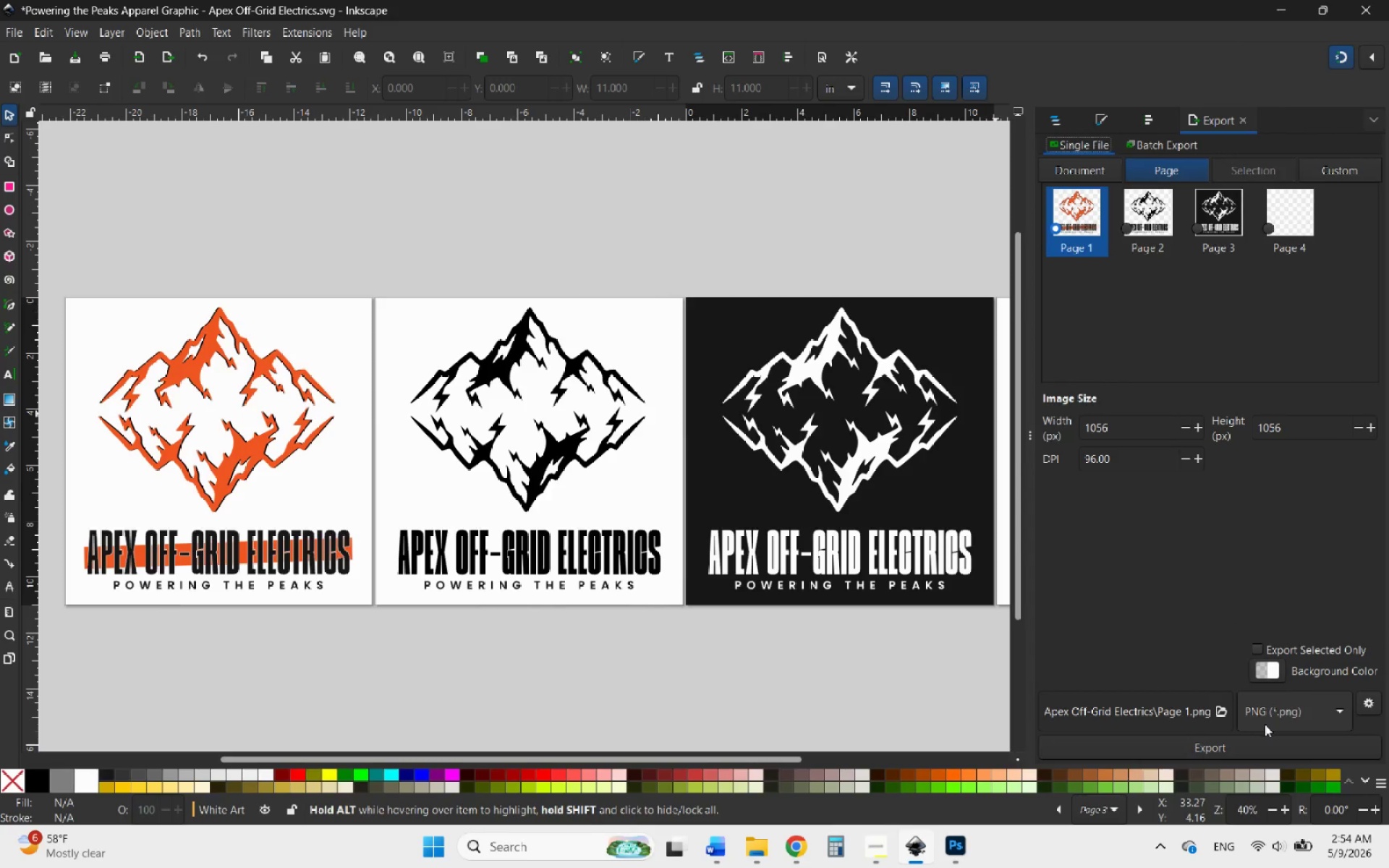 
left_click([1240, 740])
 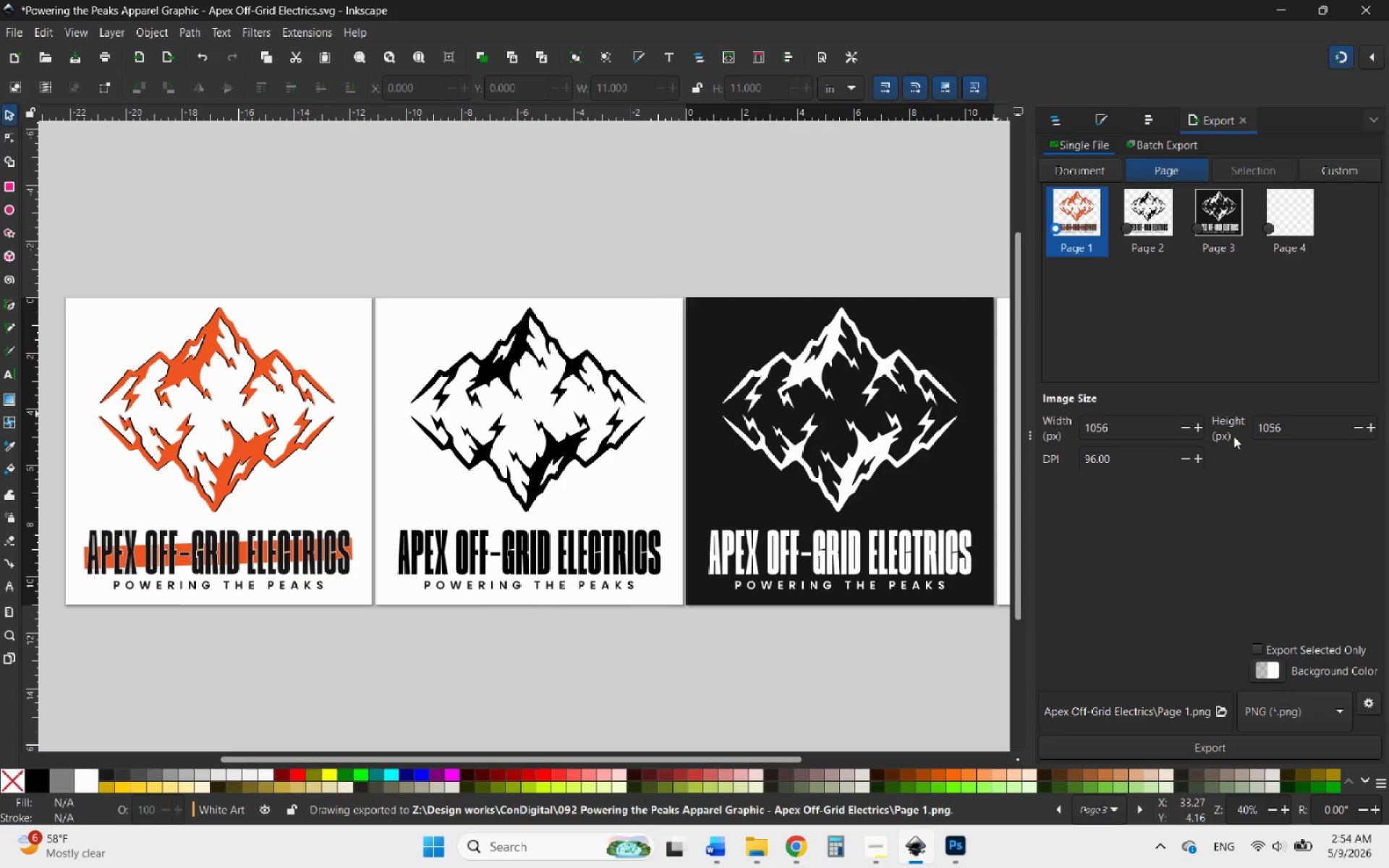 
left_click([1136, 213])
 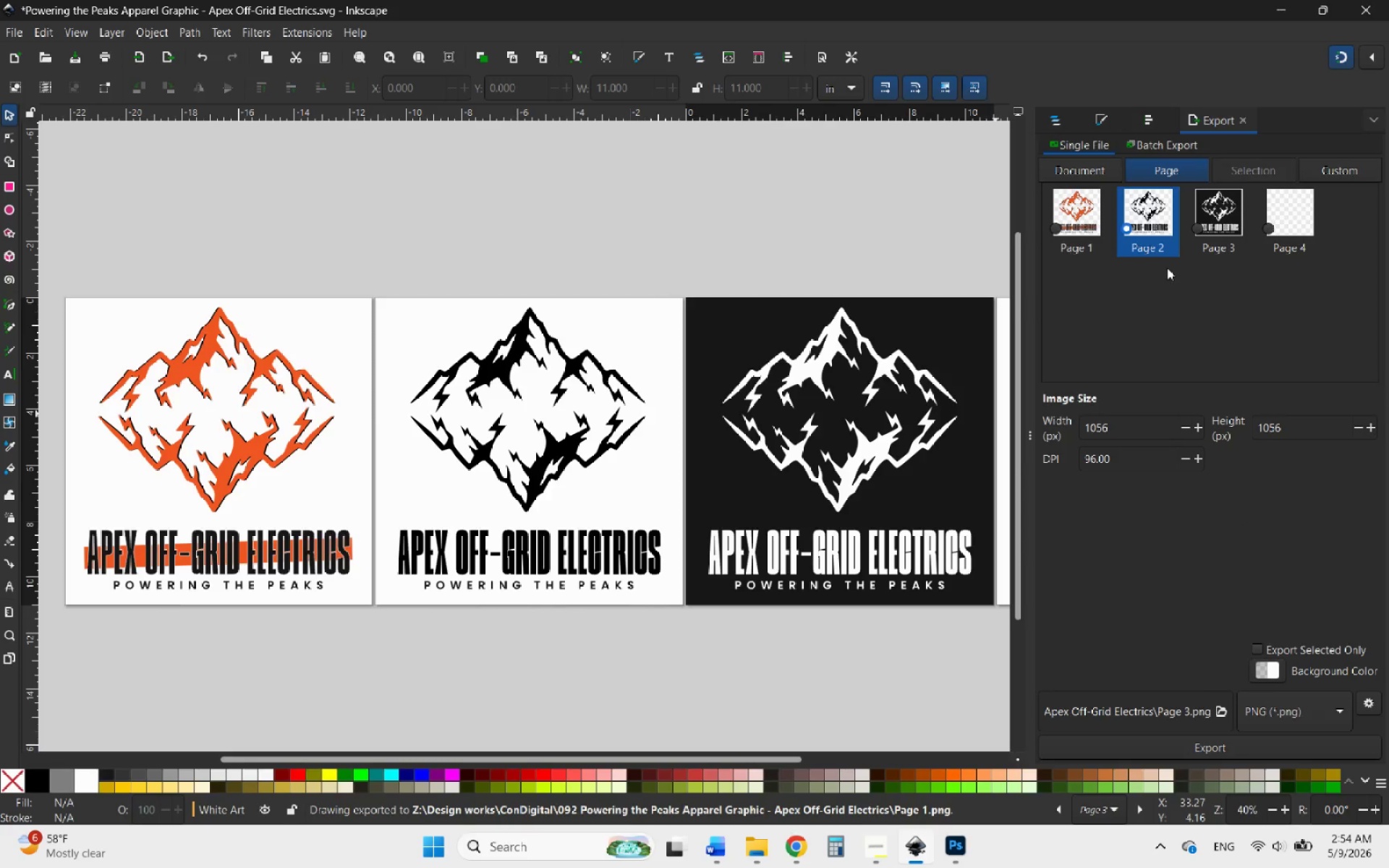 
left_click([1205, 213])
 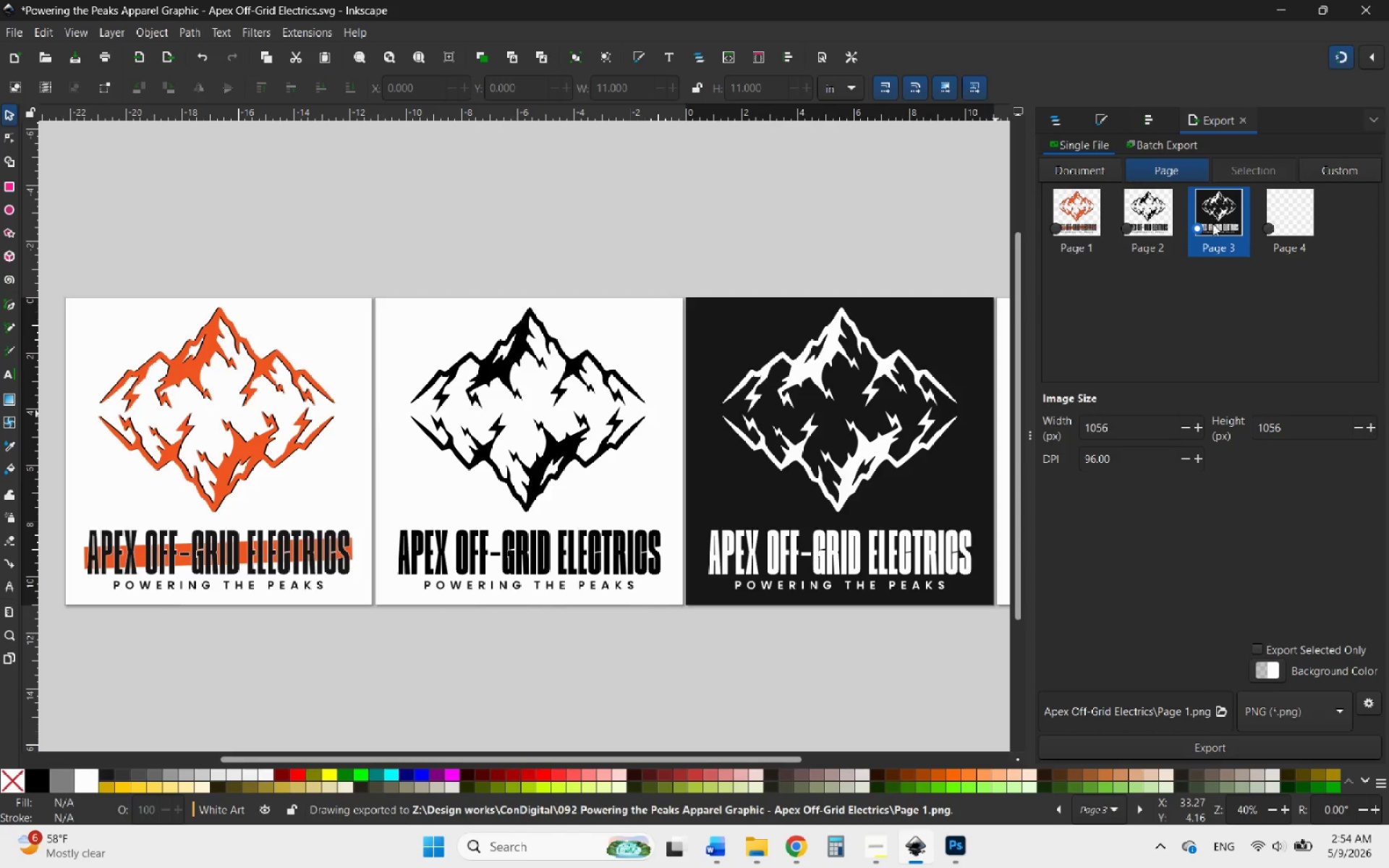 
left_click([1147, 213])
 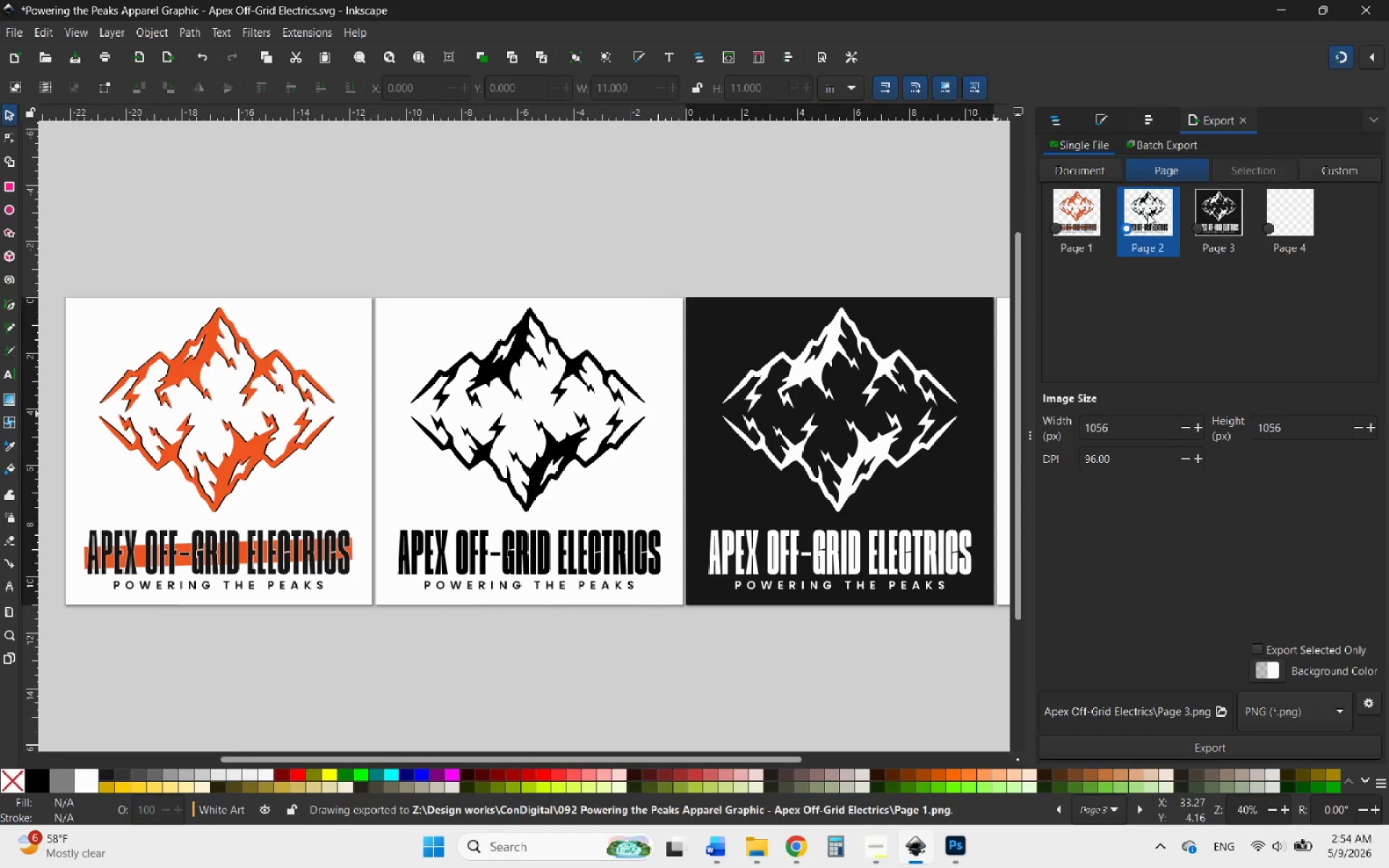 
double_click([1147, 213])
 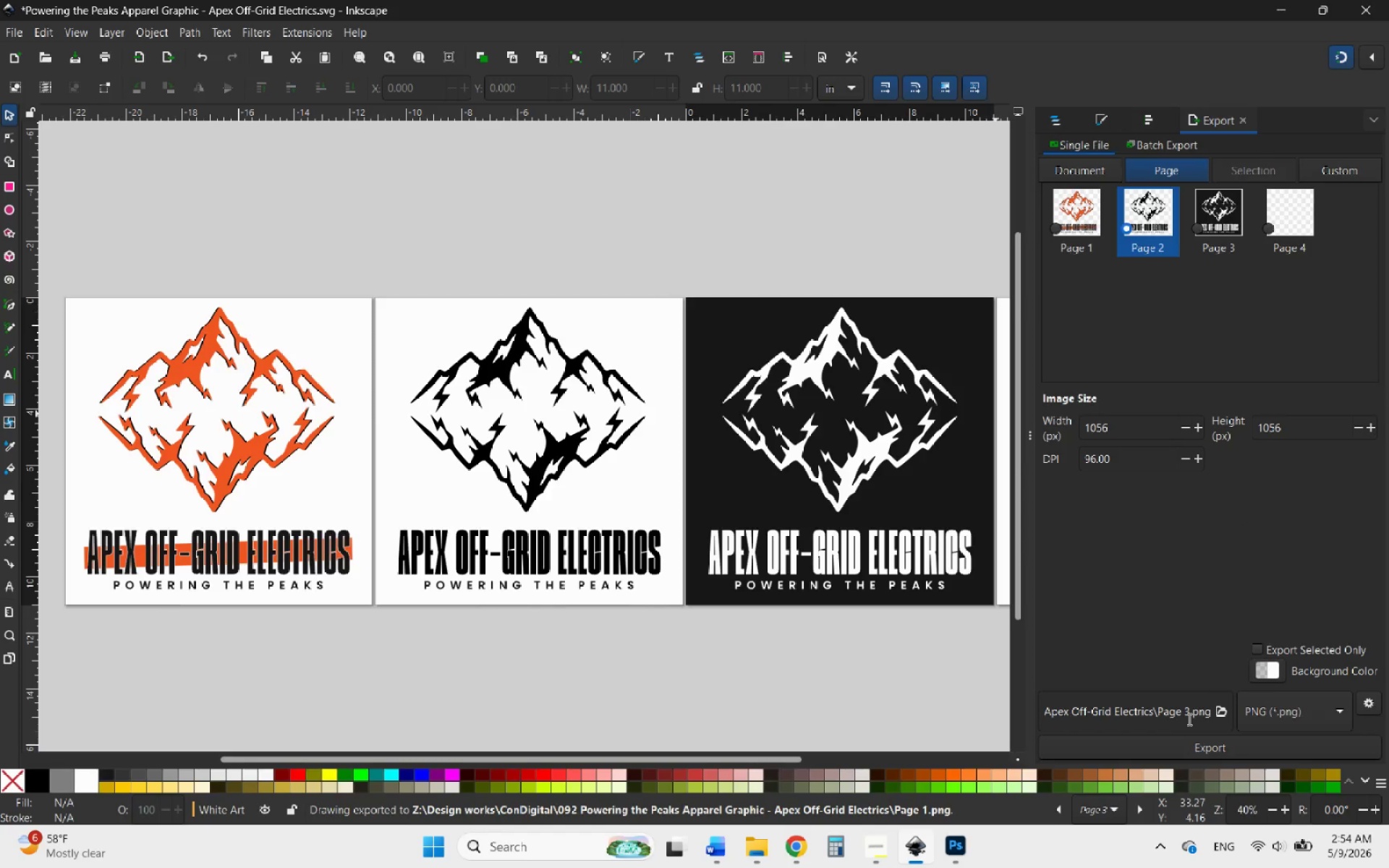 
left_click([1189, 718])
 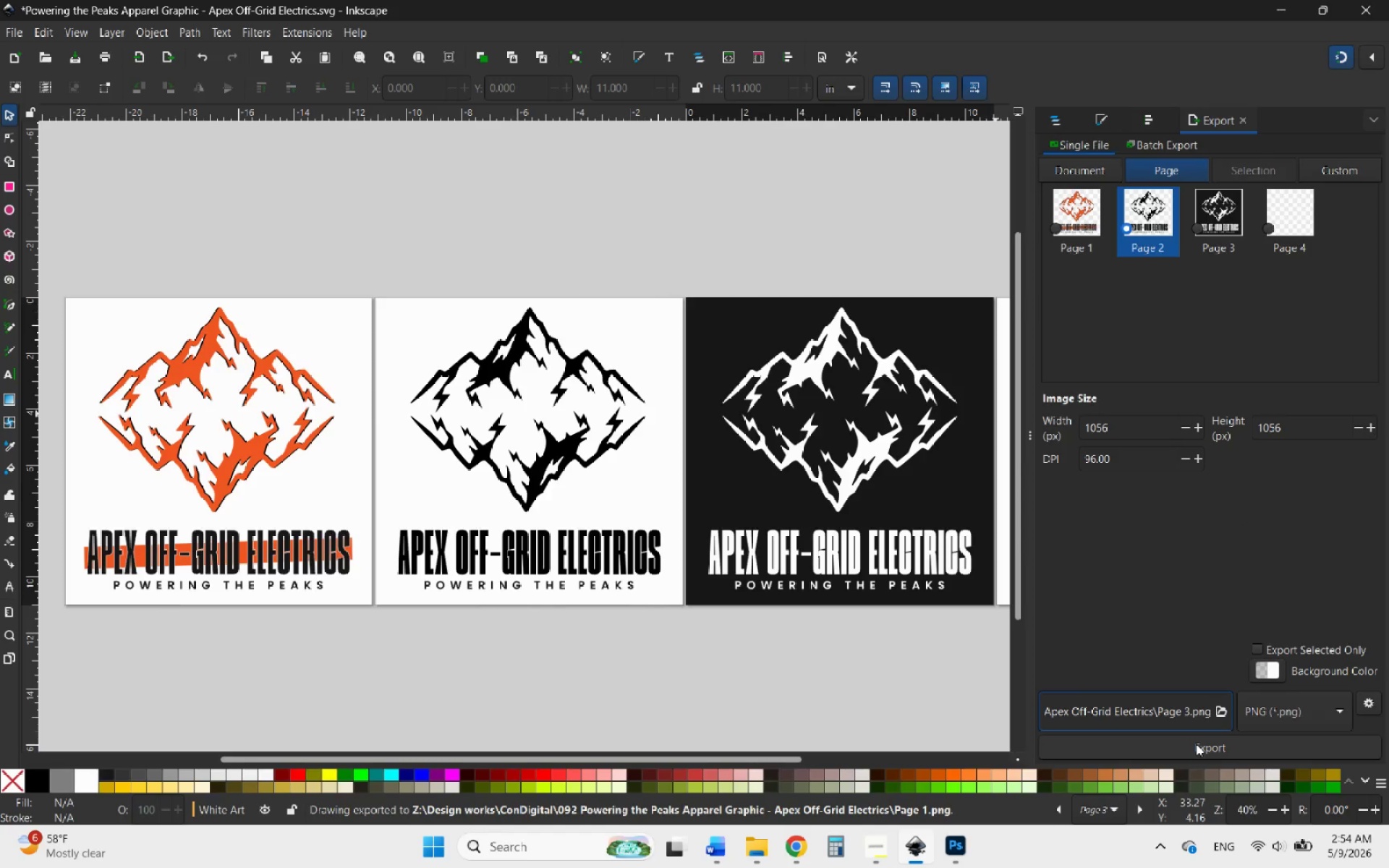 
key(Backspace)
 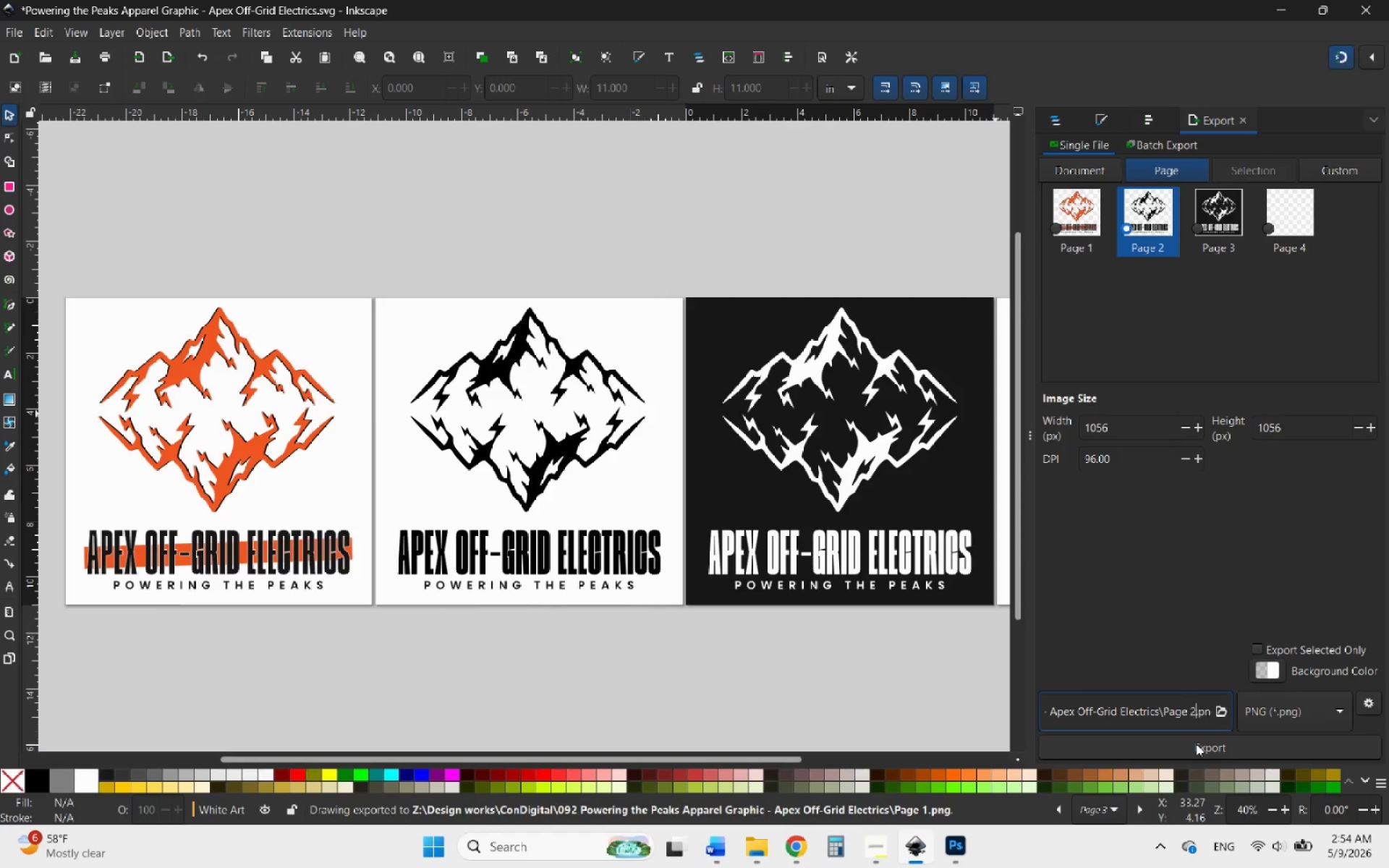 
key(2)
 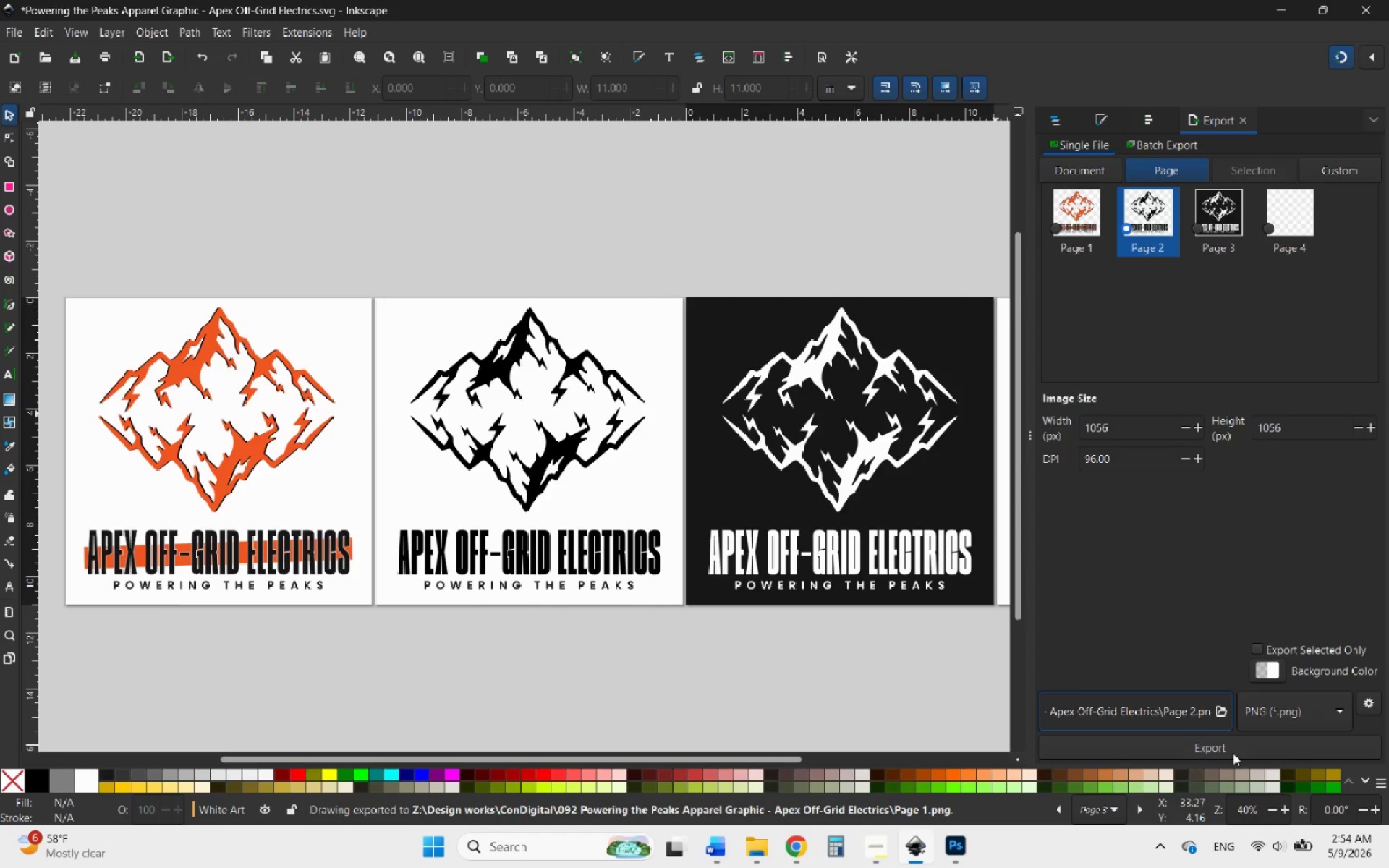 
left_click([1239, 752])
 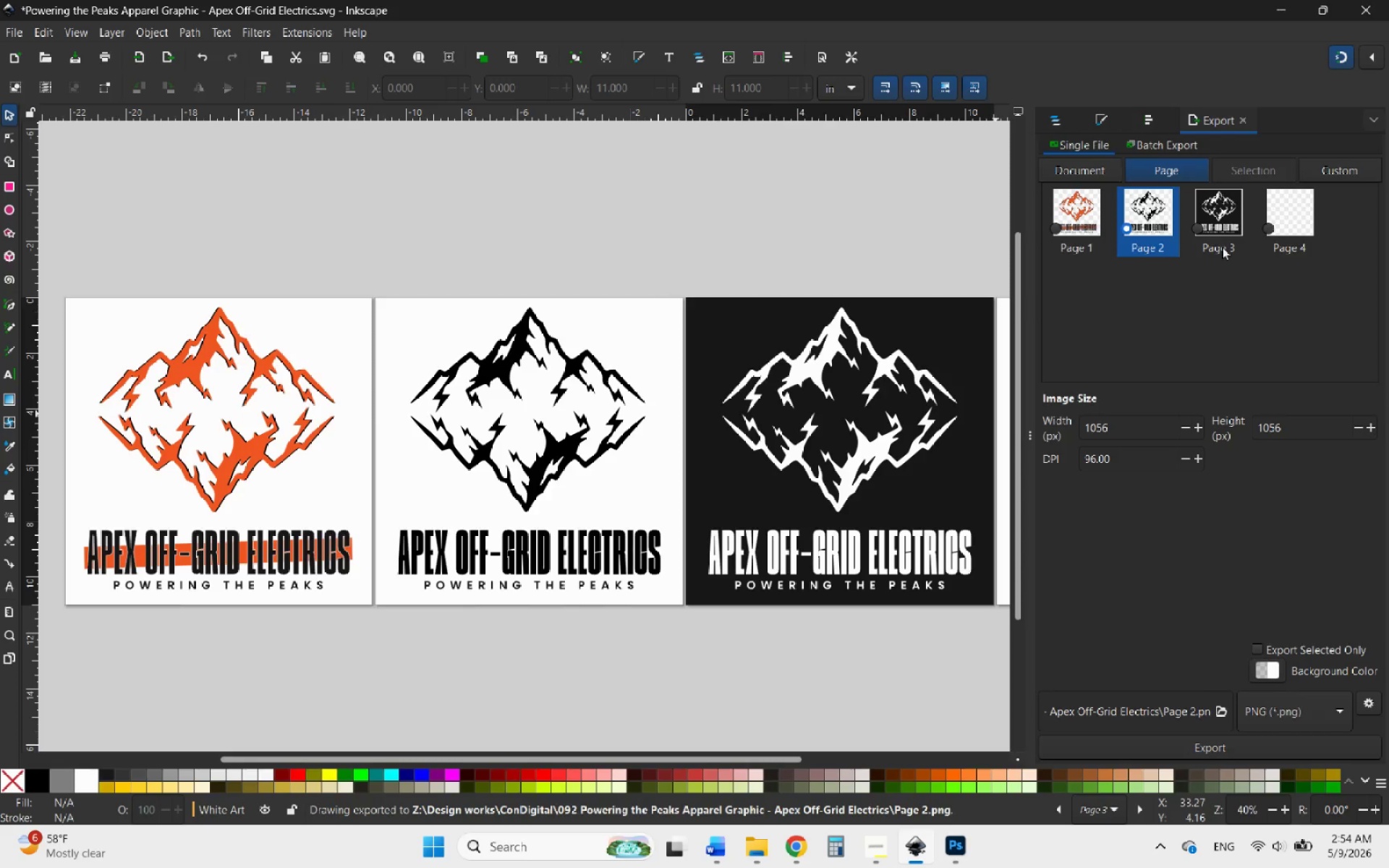 
left_click([1218, 224])
 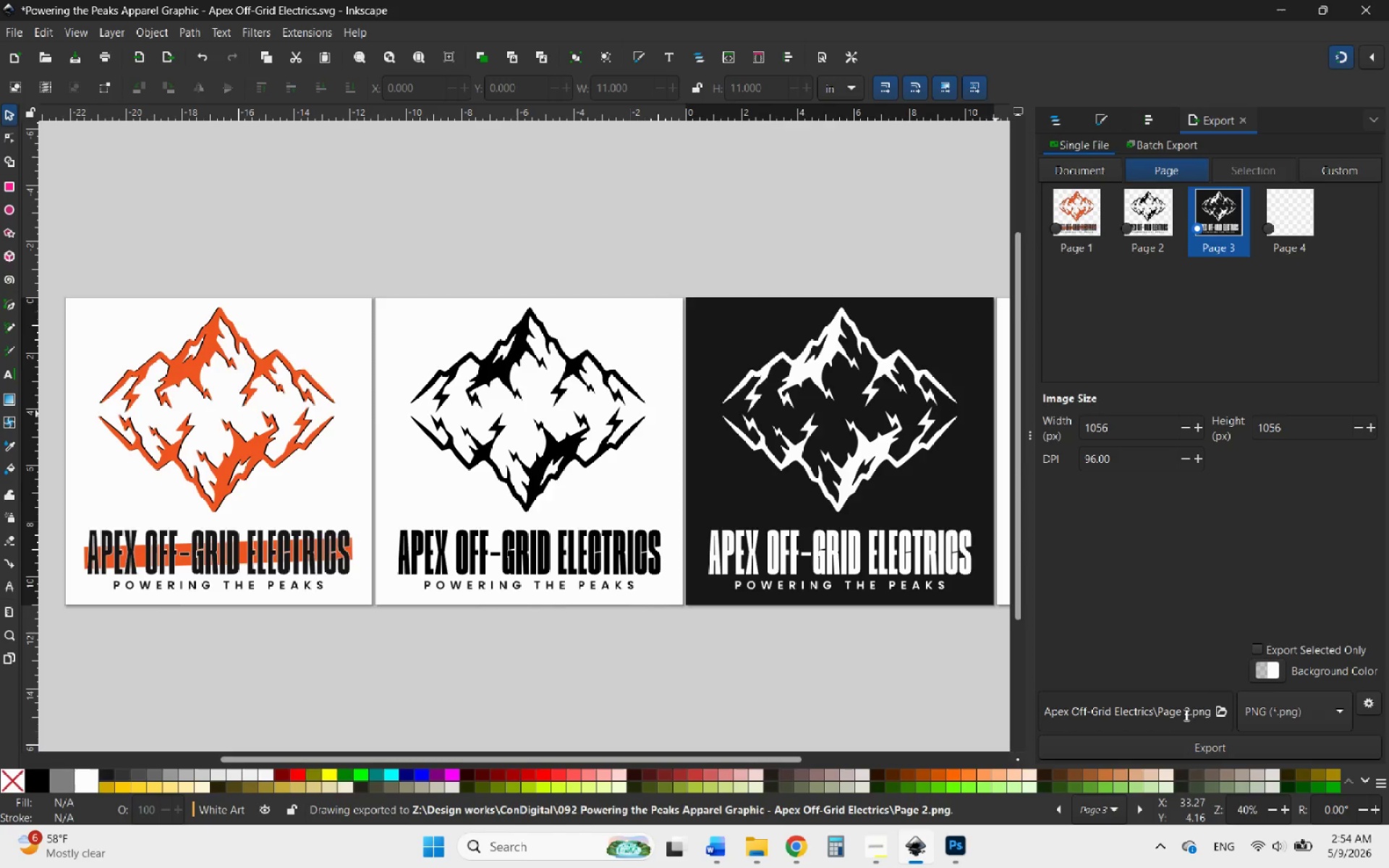 
left_click([1188, 715])
 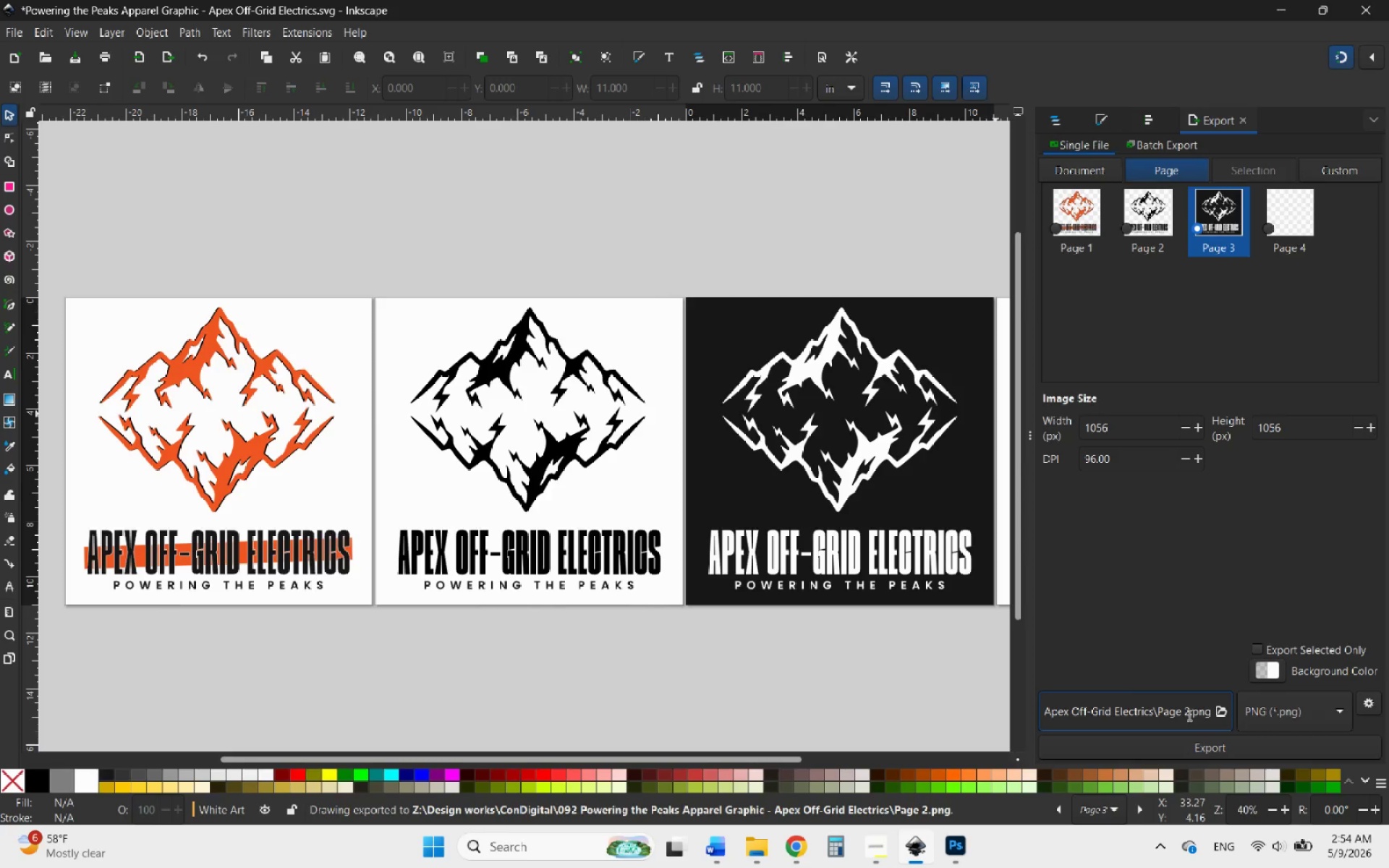 
key(Backspace)
 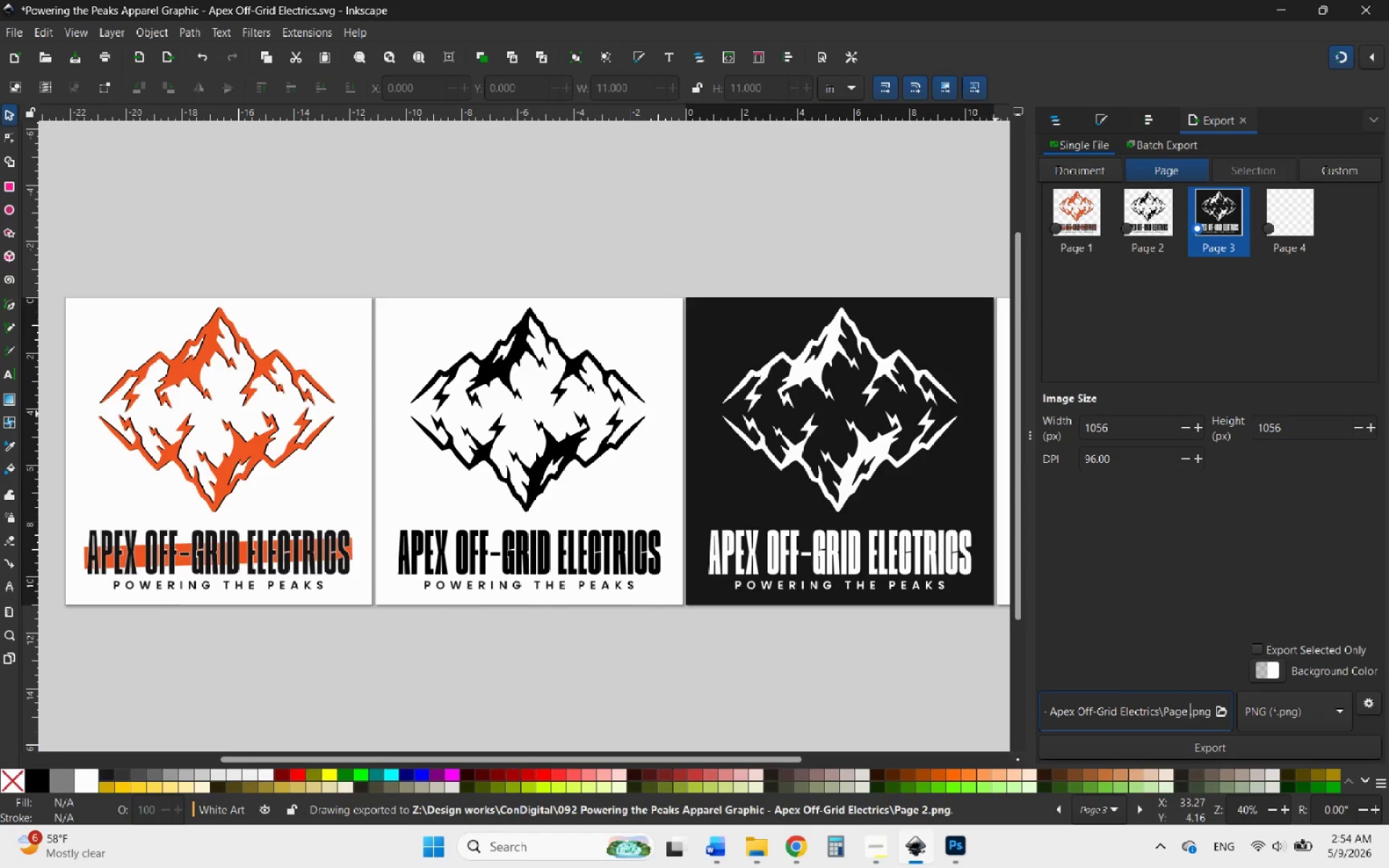 
key(3)
 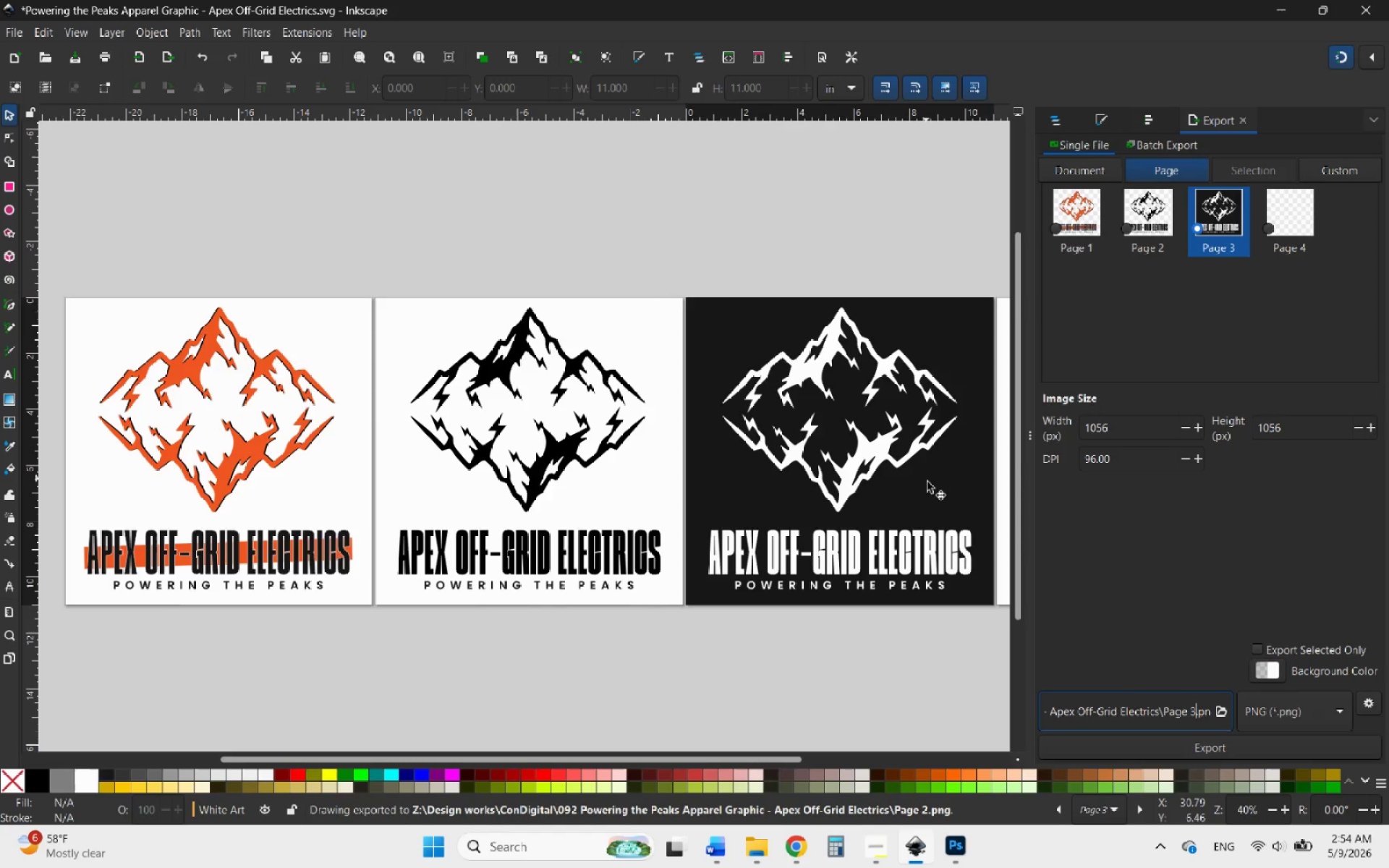 
left_click([929, 484])
 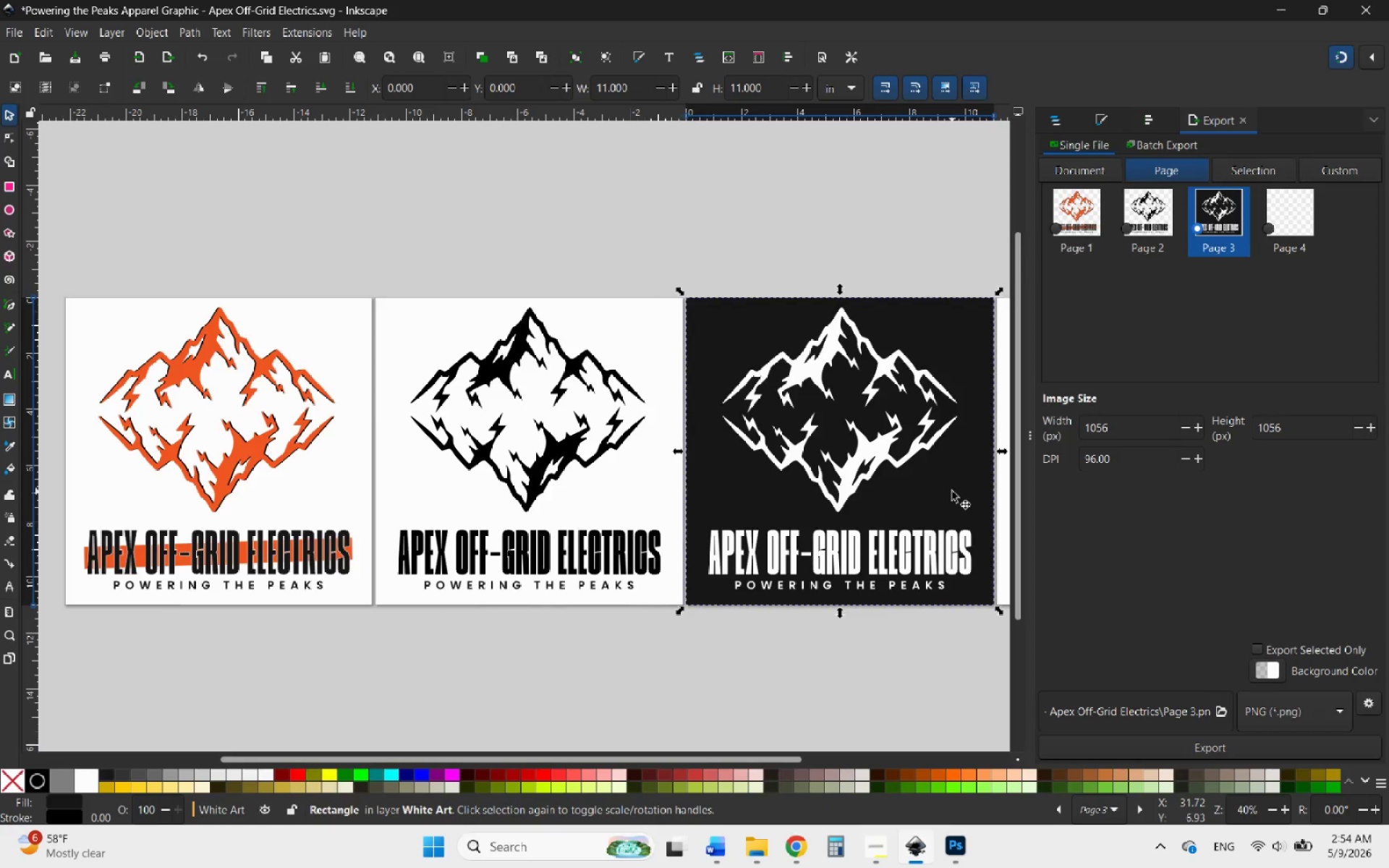 
left_click_drag(start_coordinate=[951, 491], to_coordinate=[517, 733])
 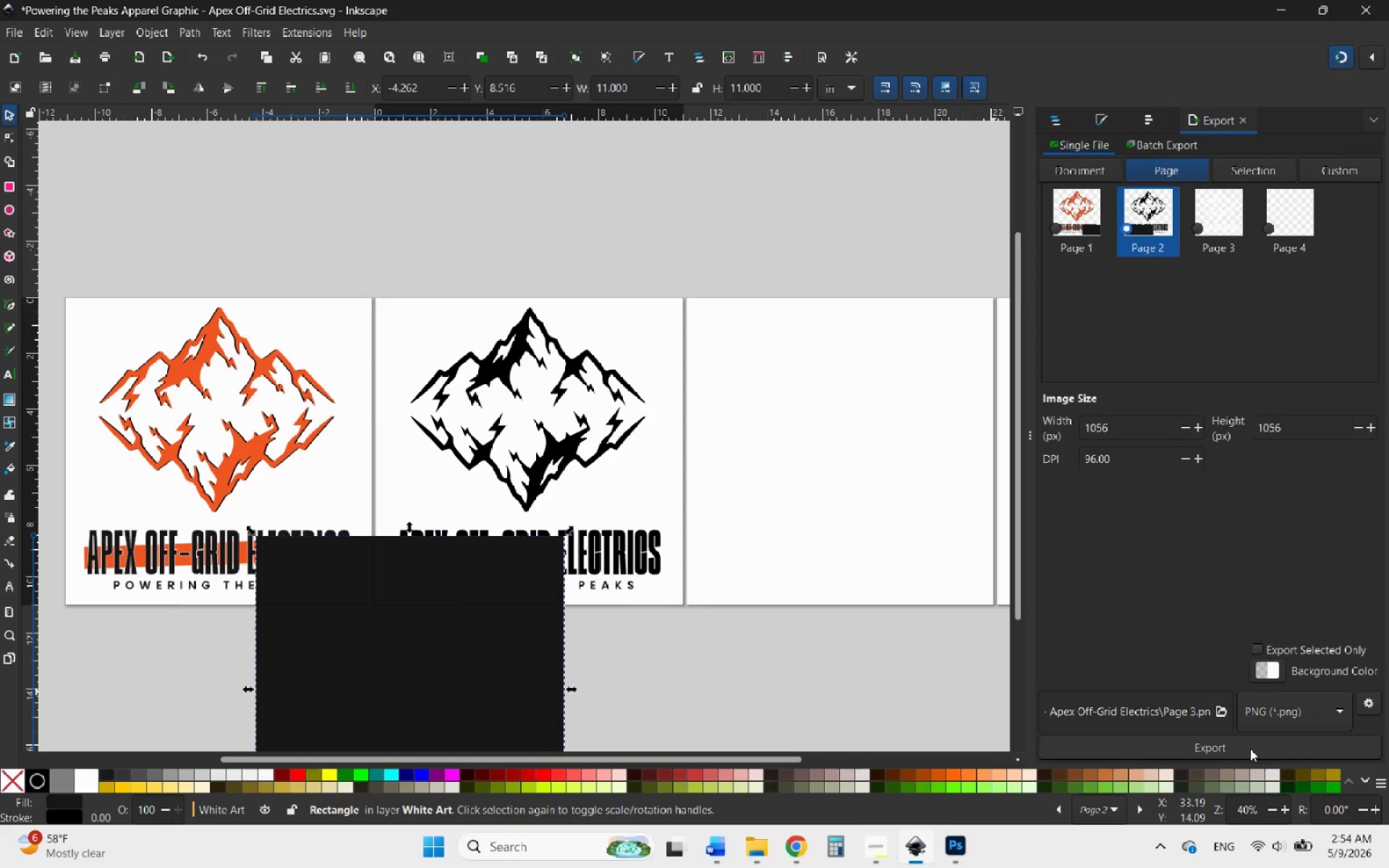 
left_click([1250, 749])
 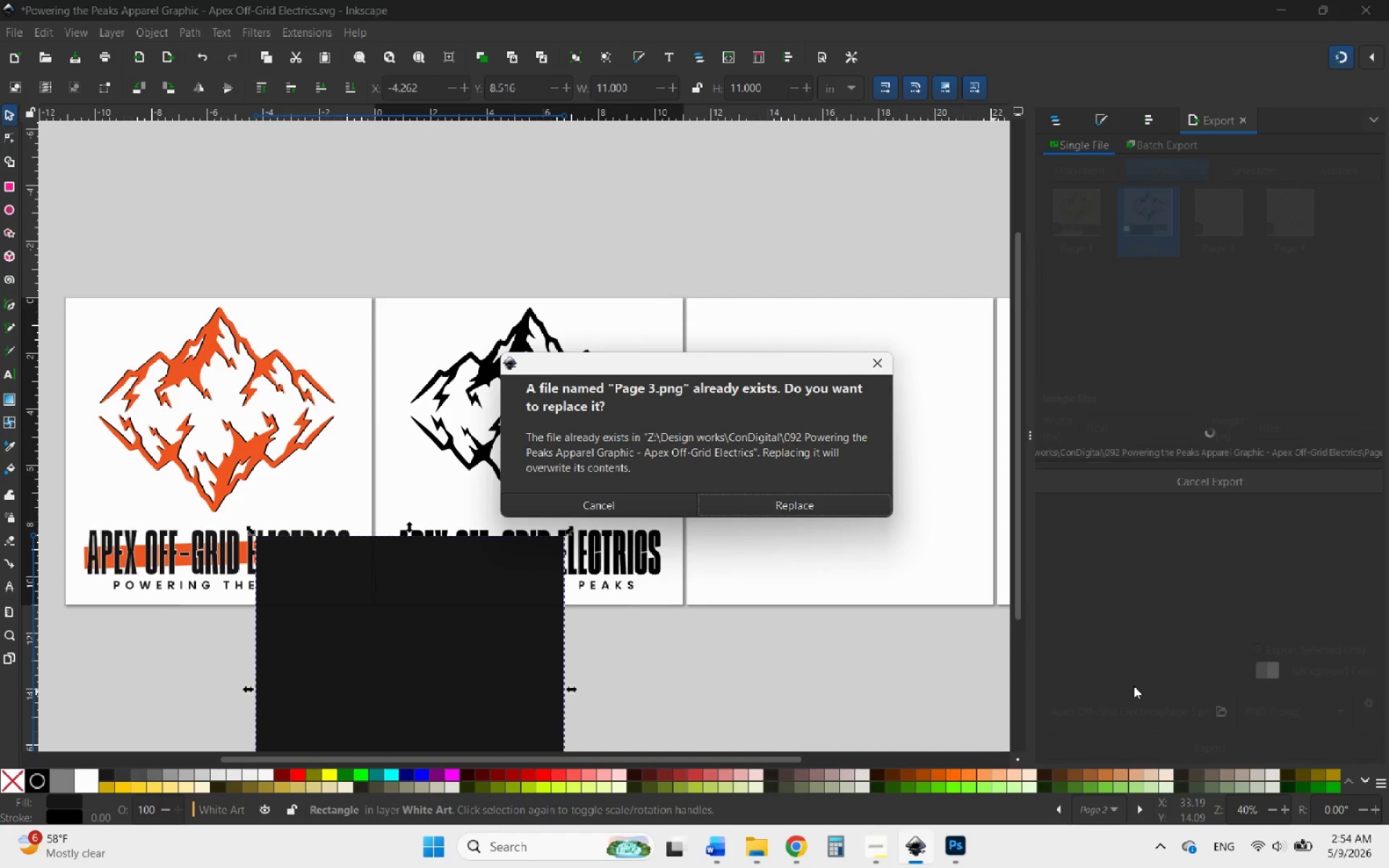 
left_click([875, 355])
 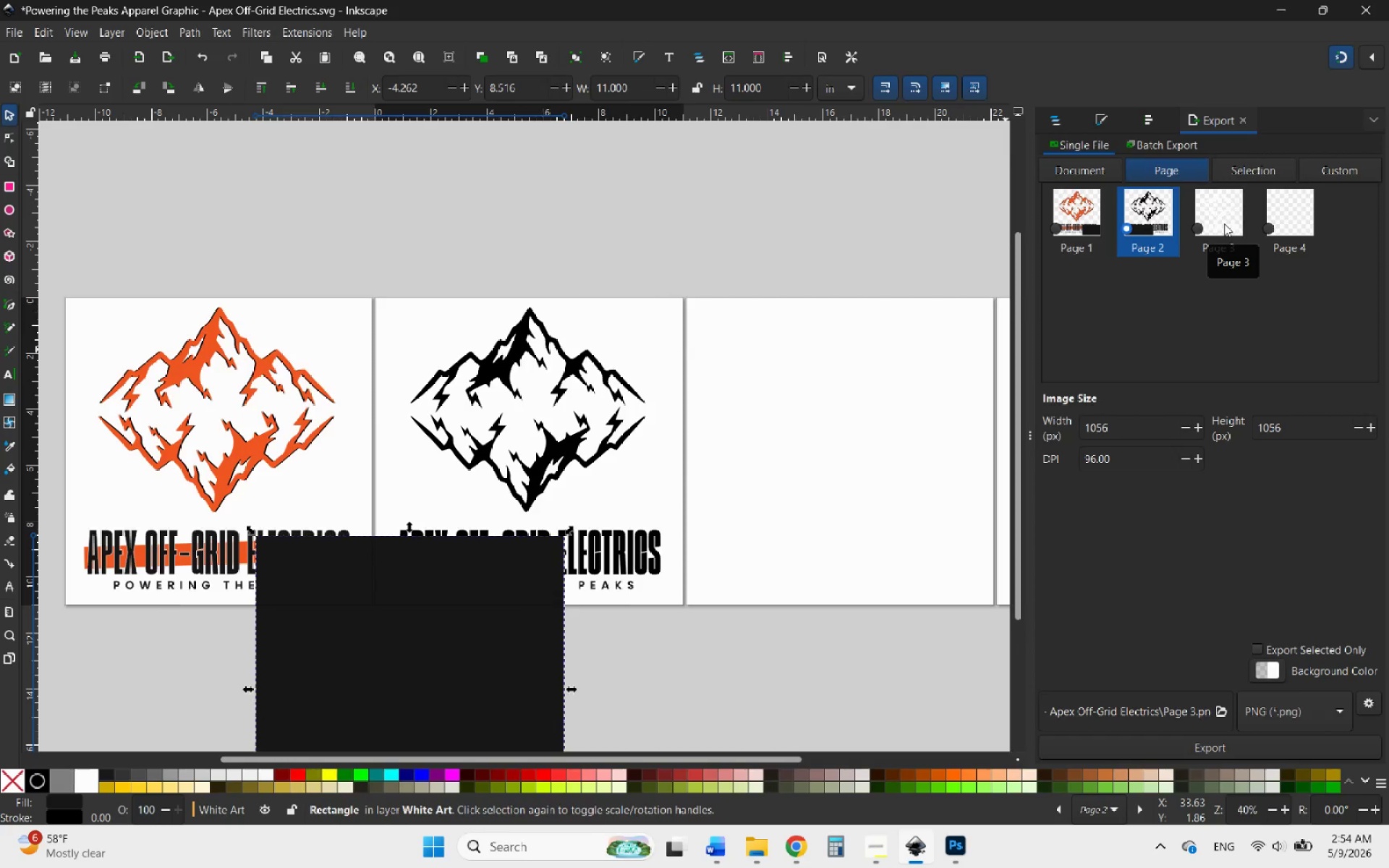 
left_click([1224, 224])
 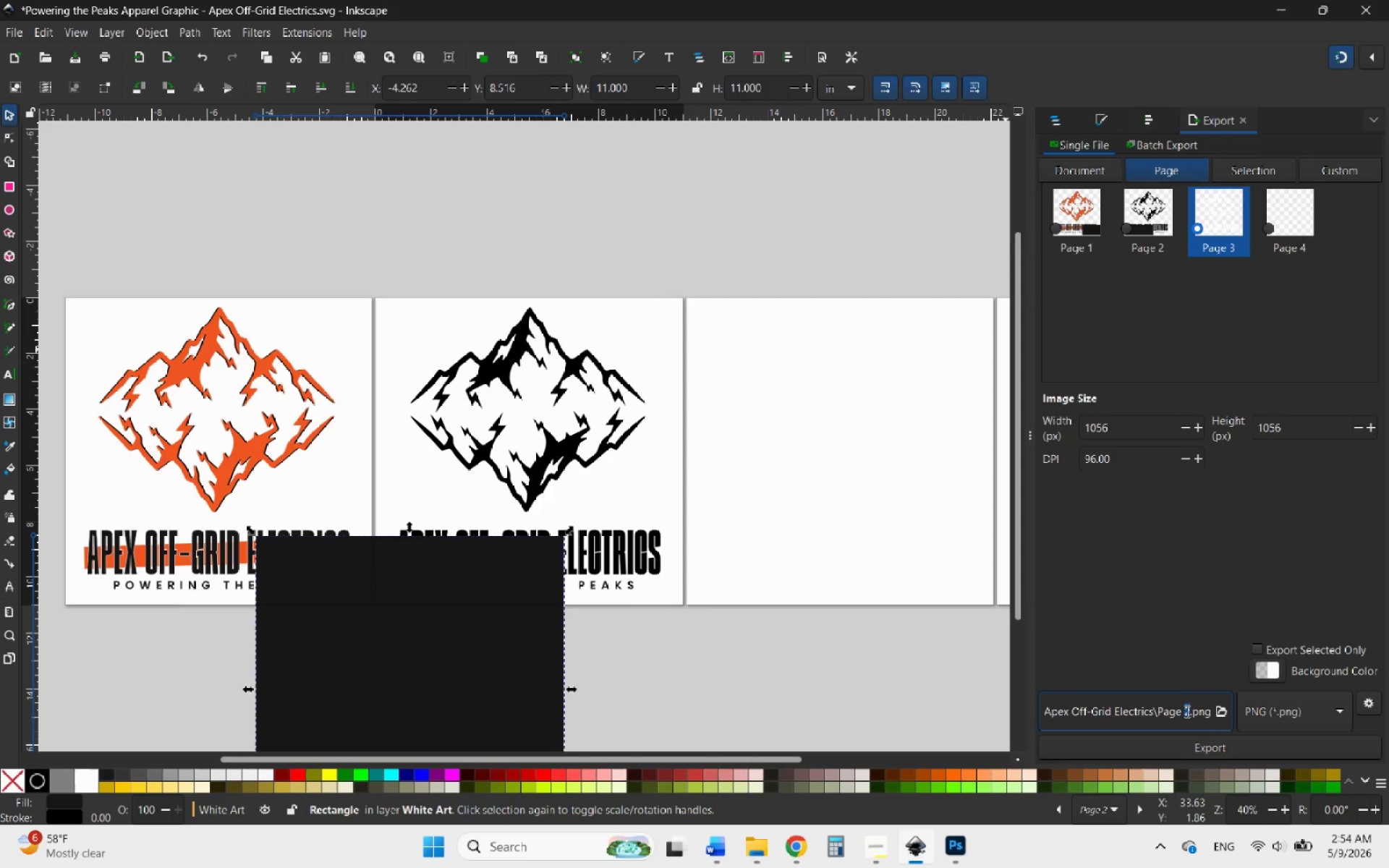 
wait(5.8)
 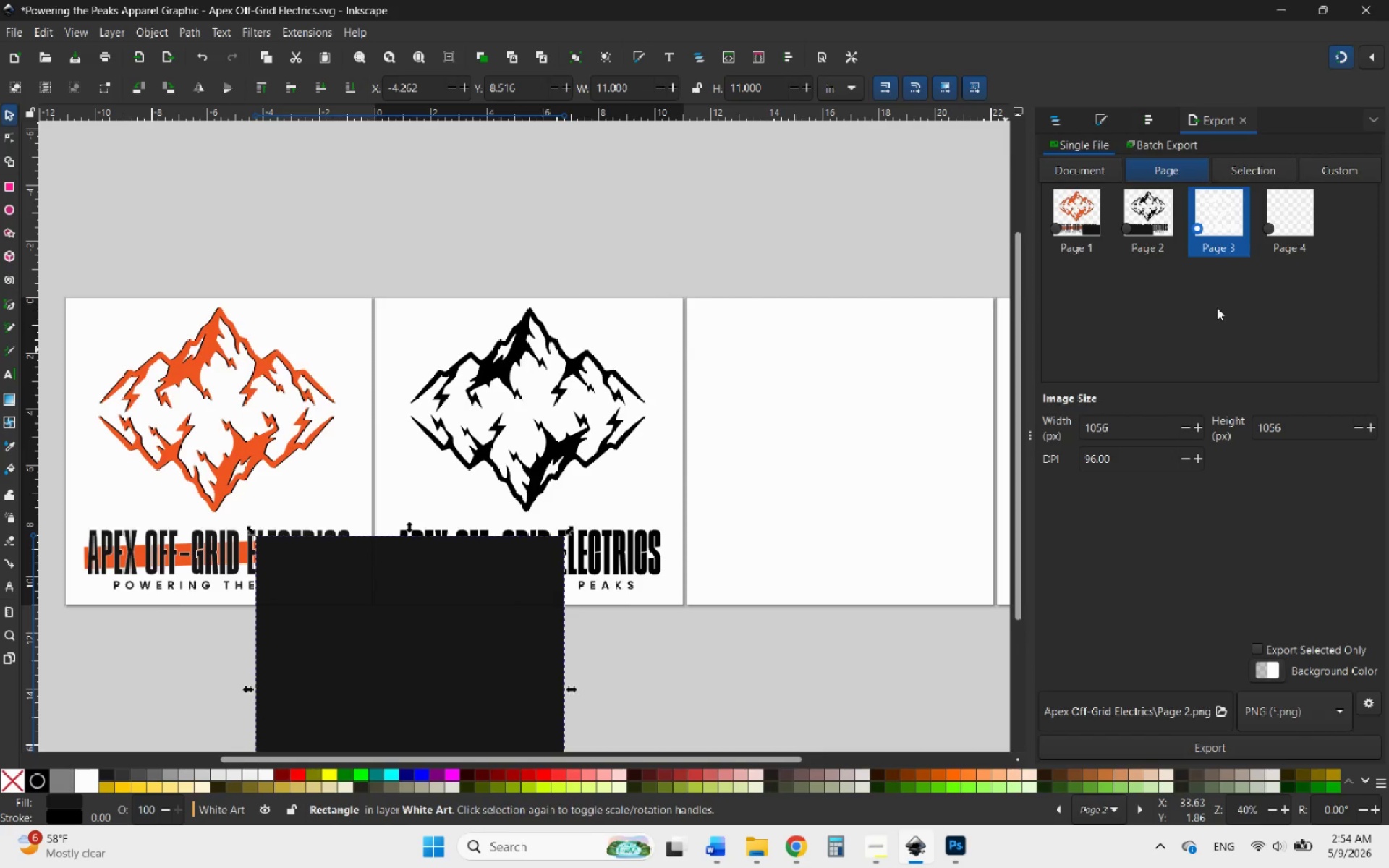 
key(3)
 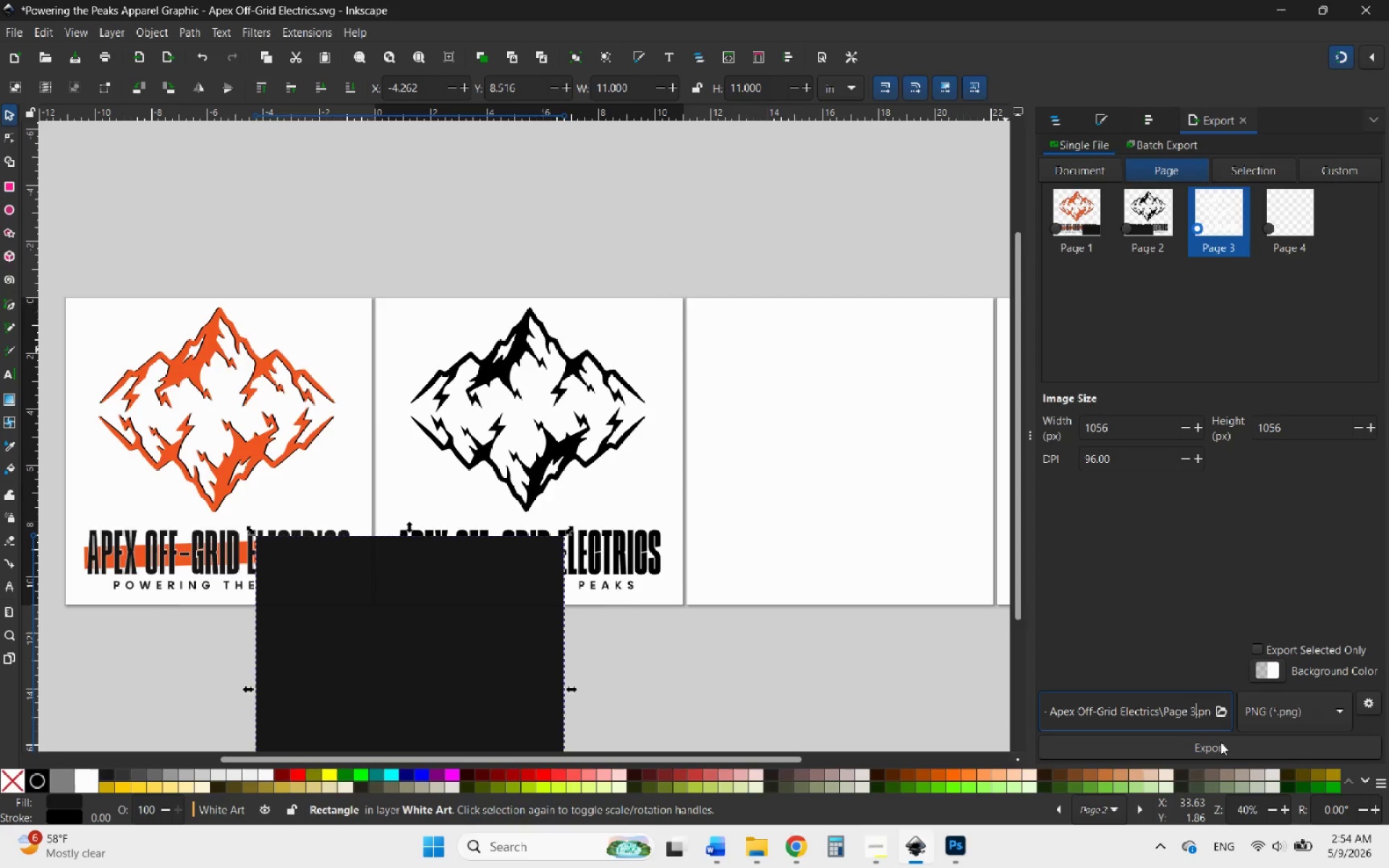 
left_click([1220, 742])
 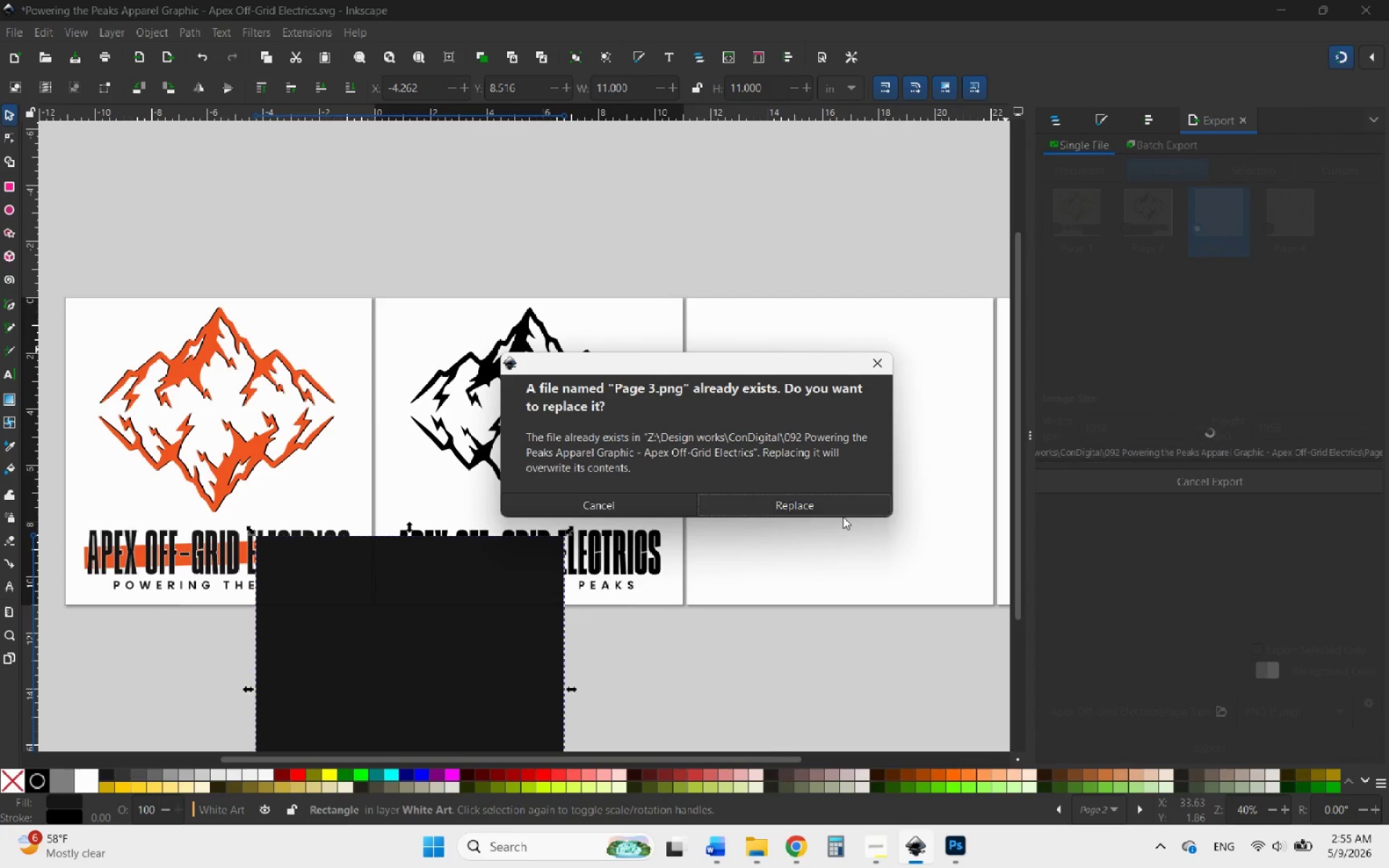 
left_click([800, 506])
 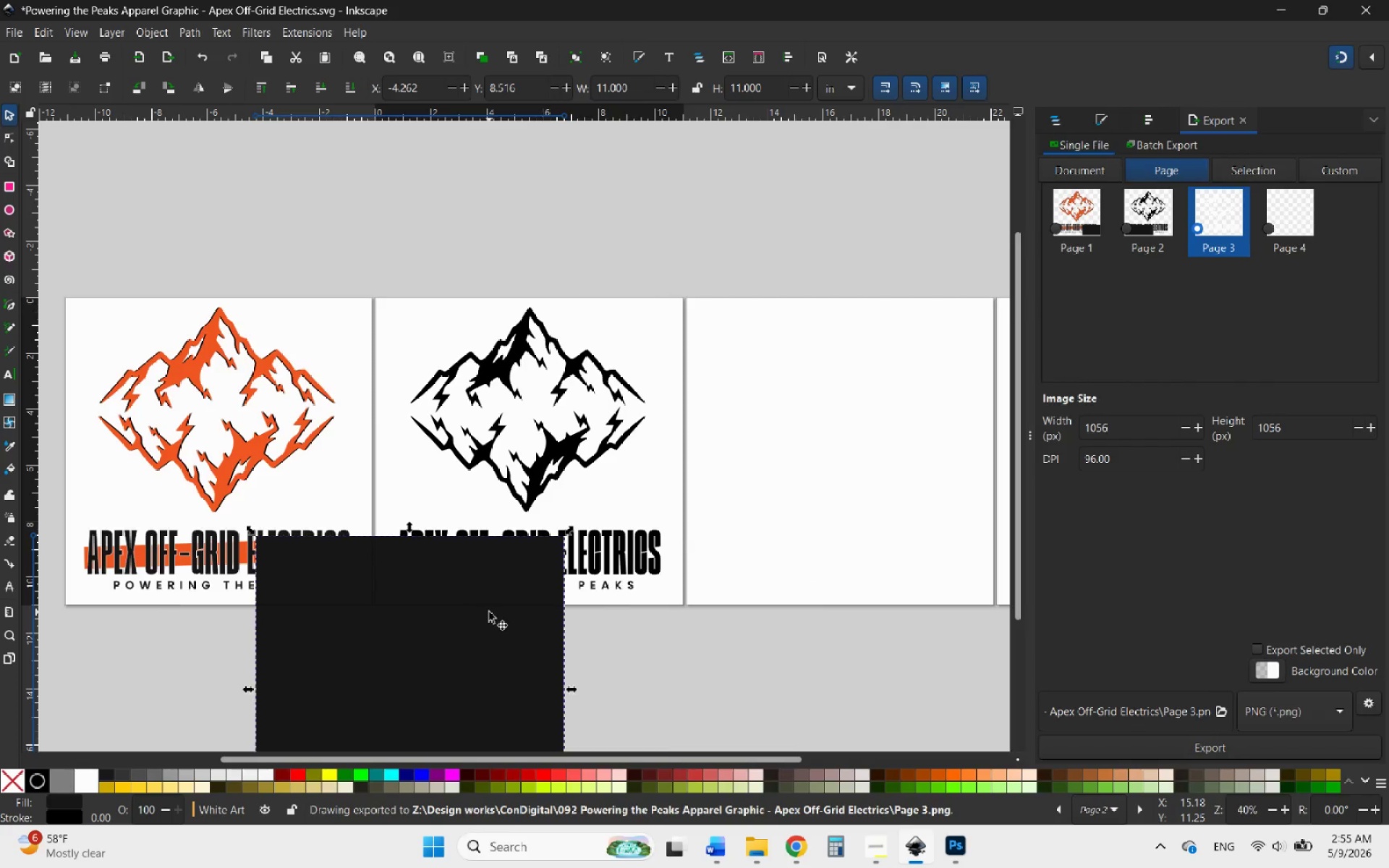 
hold_key(key=ControlLeft, duration=0.67)
 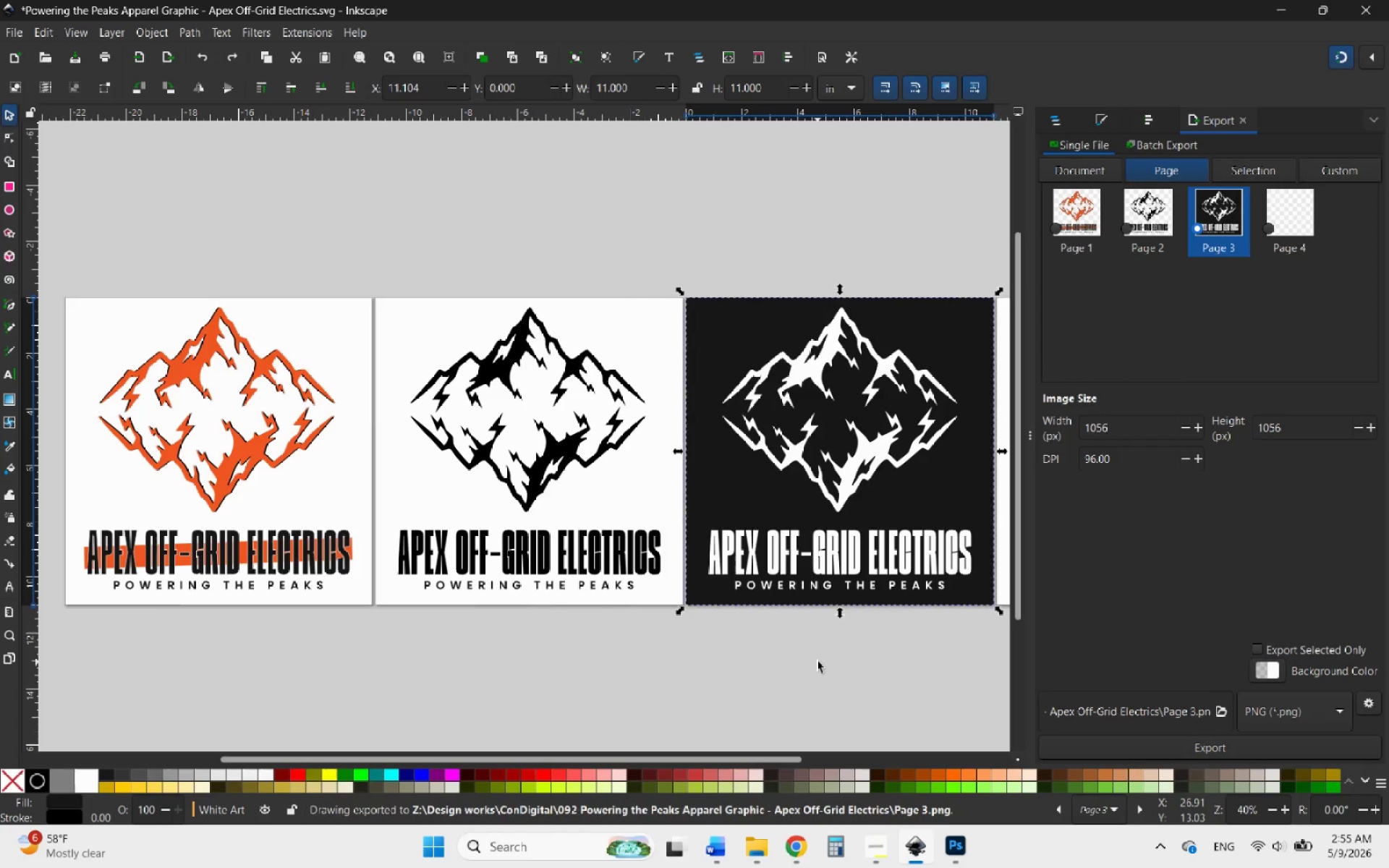 
key(Z)
 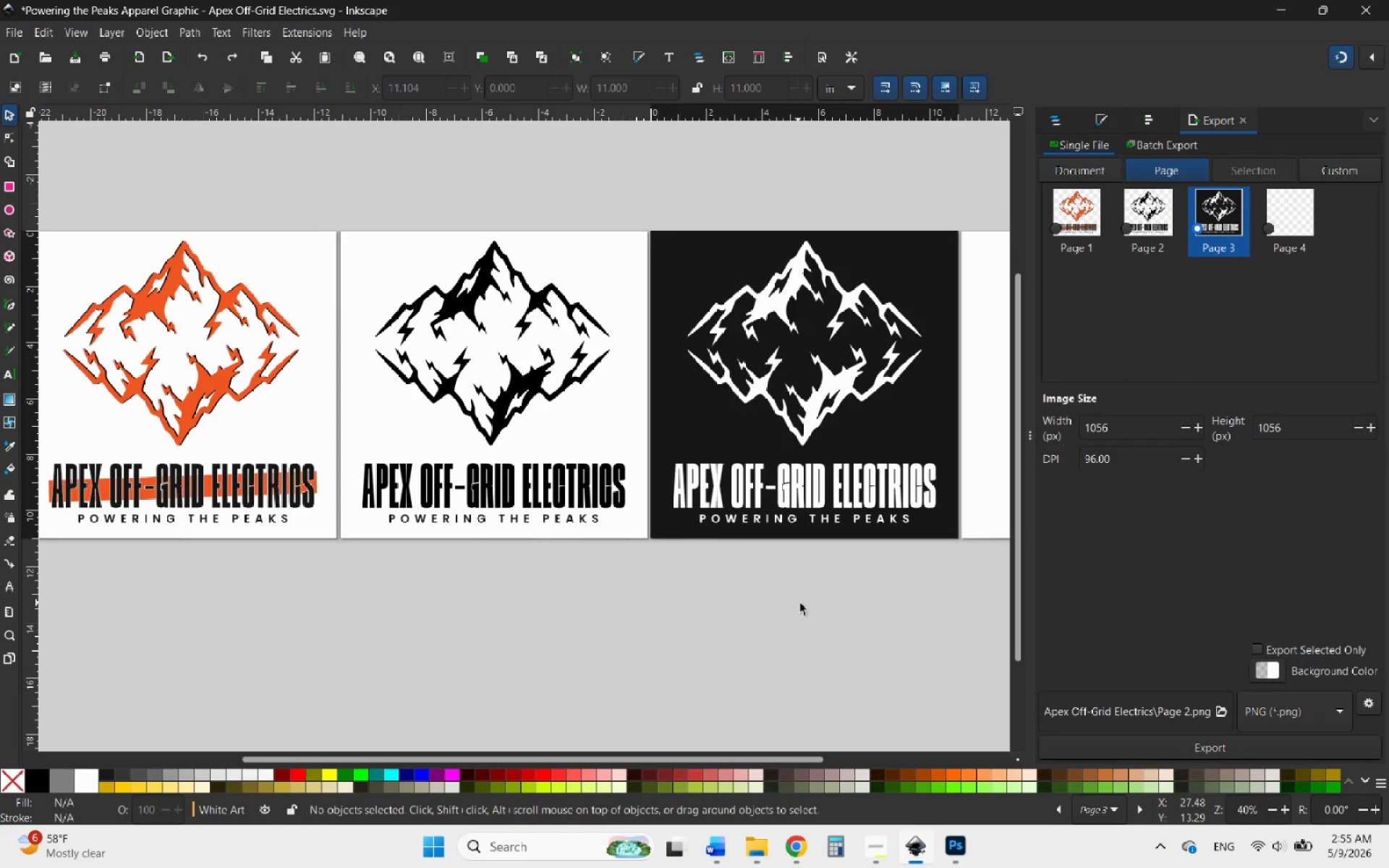 
left_click([761, 855])
 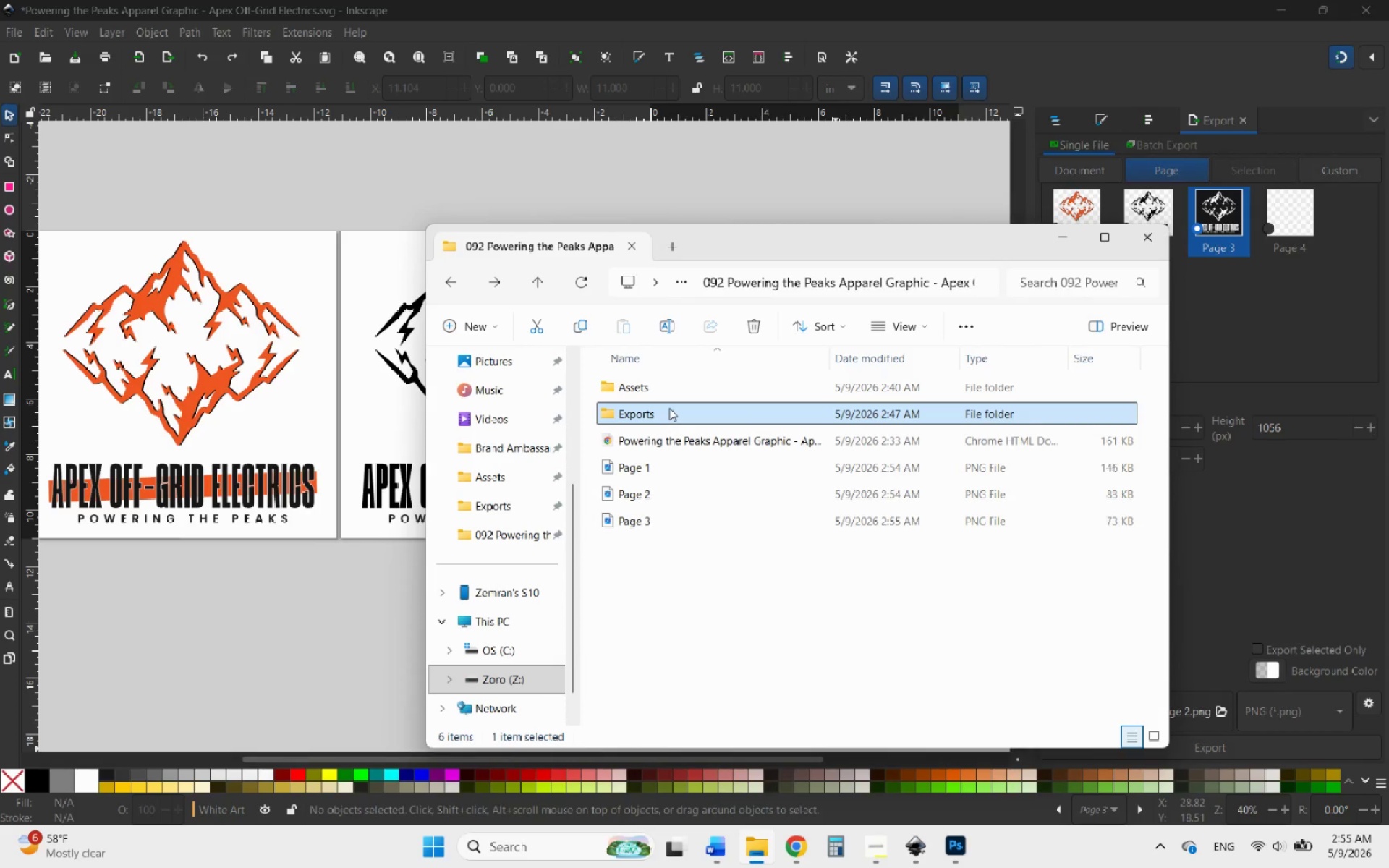 
double_click([669, 408])
 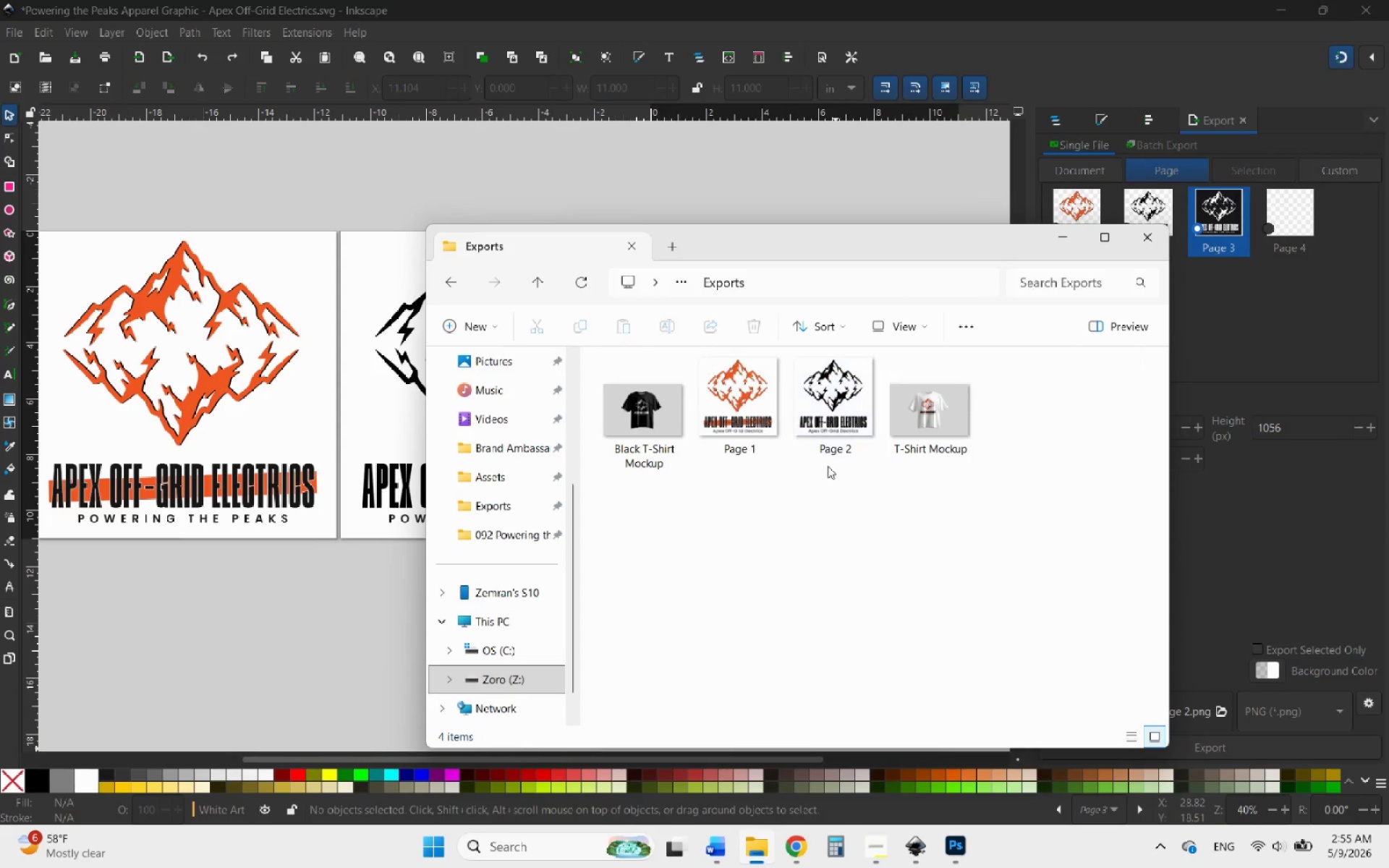 
left_click_drag(start_coordinate=[833, 488], to_coordinate=[747, 413])
 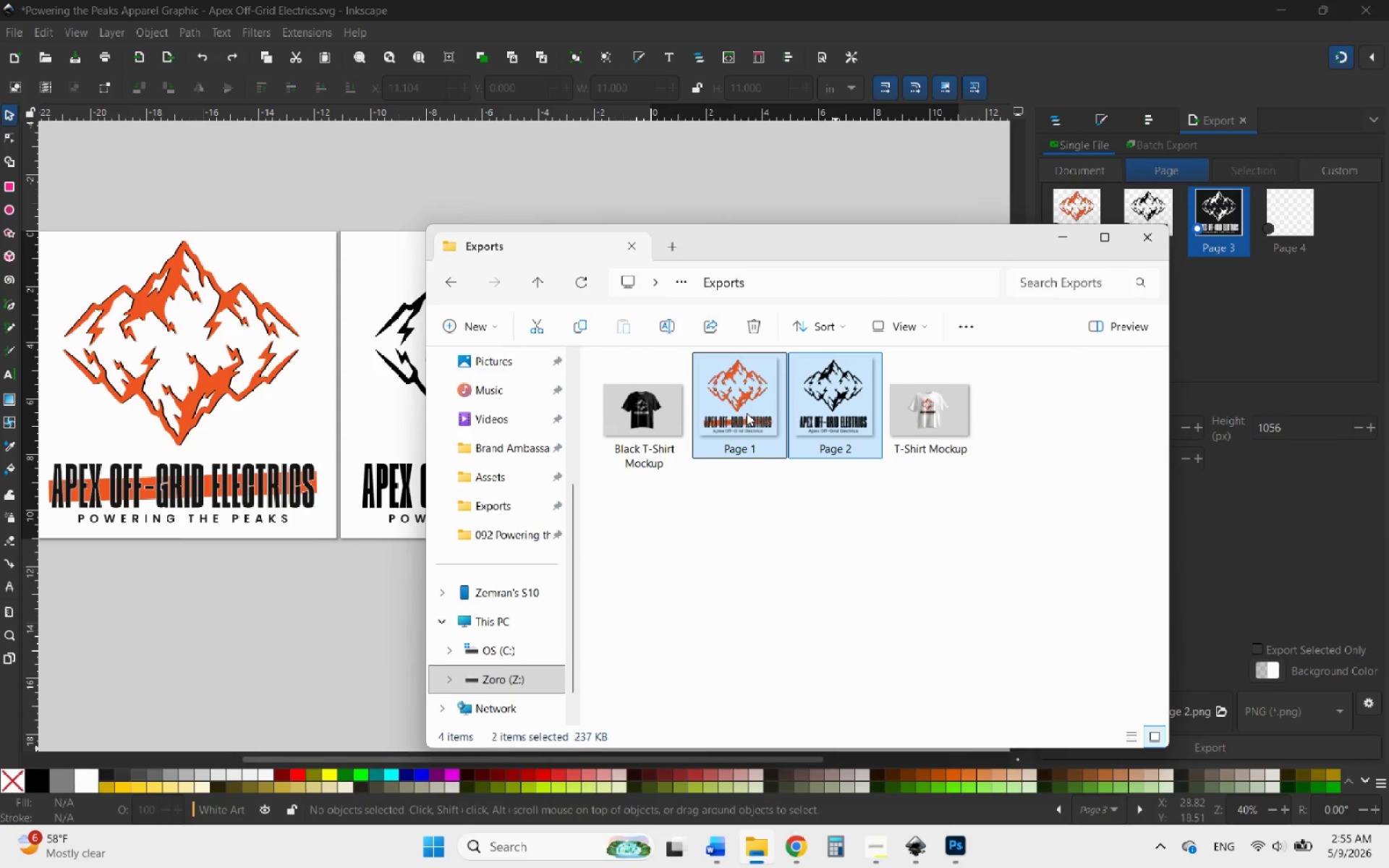 
key(Shift+ShiftRight)
 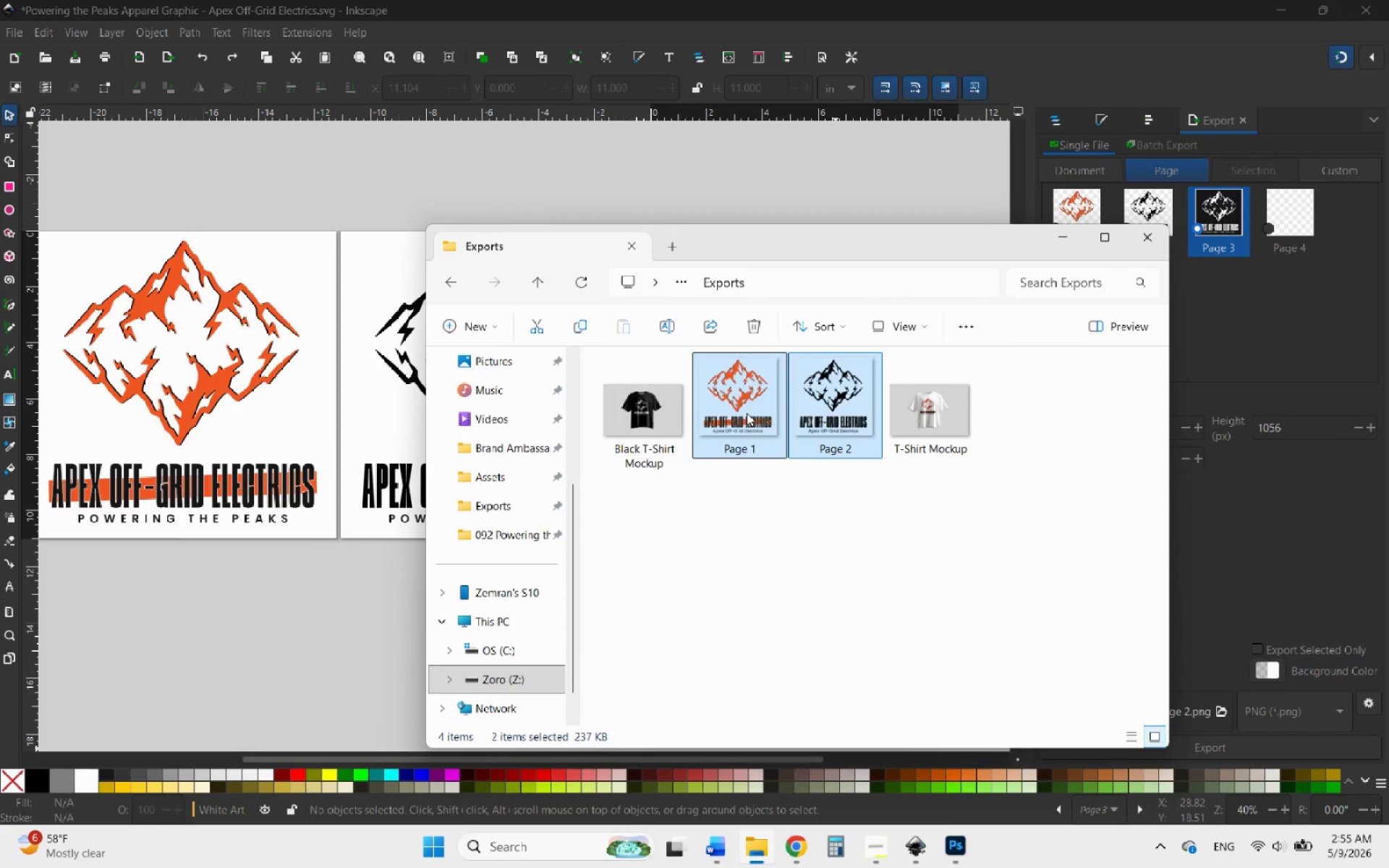 
key(Shift+Delete)
 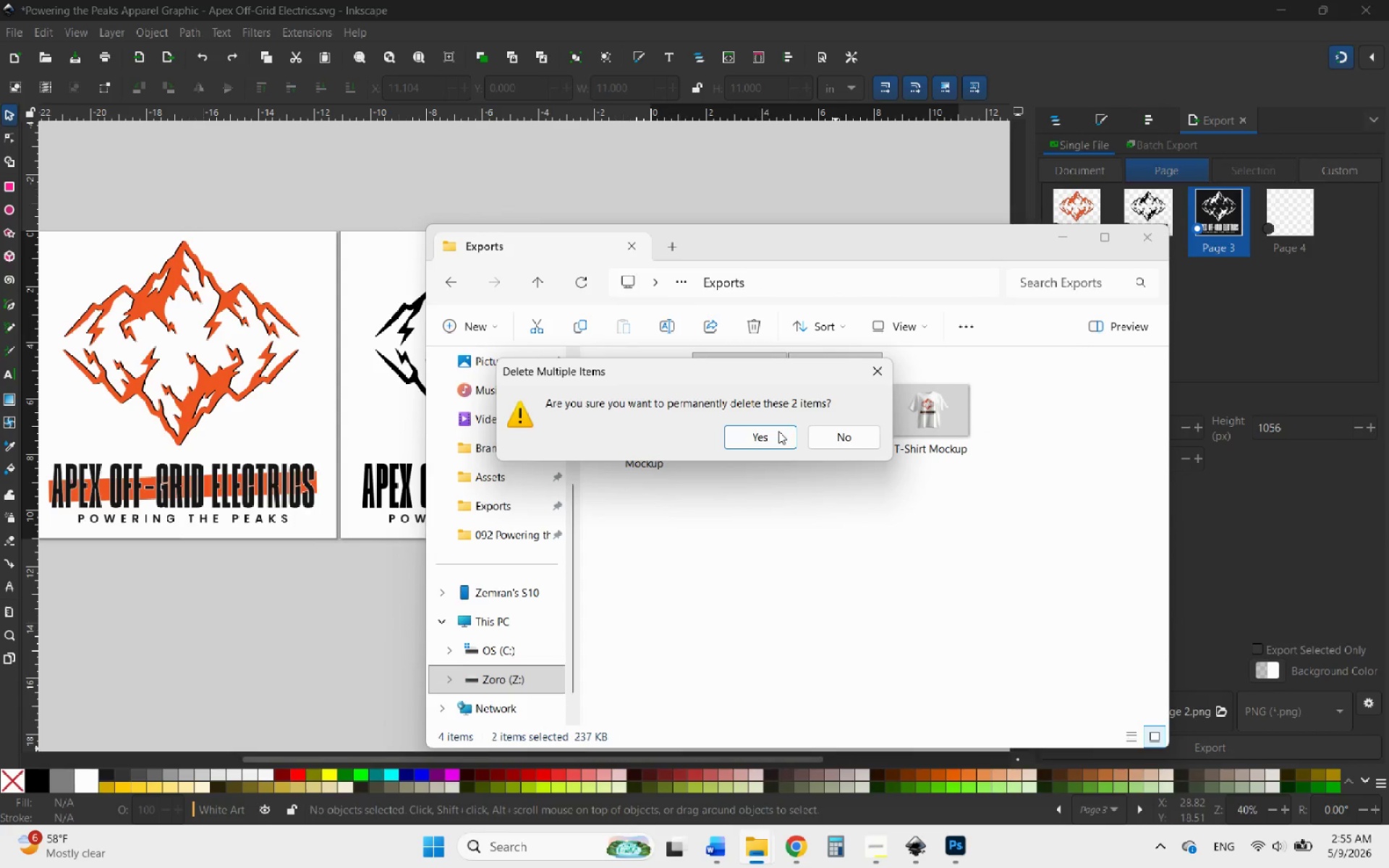 
left_click([776, 438])
 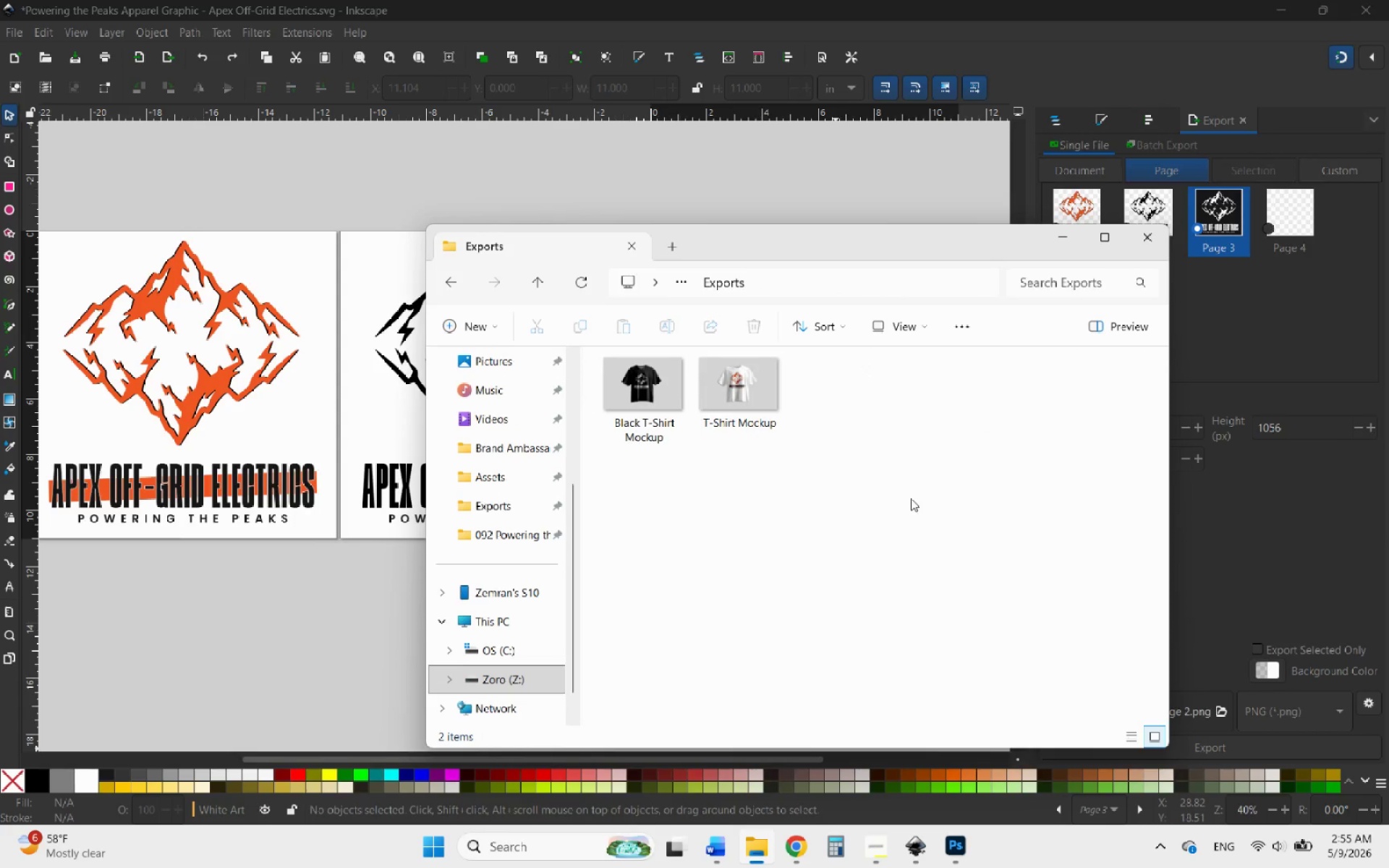 
left_click_drag(start_coordinate=[885, 501], to_coordinate=[654, 398])
 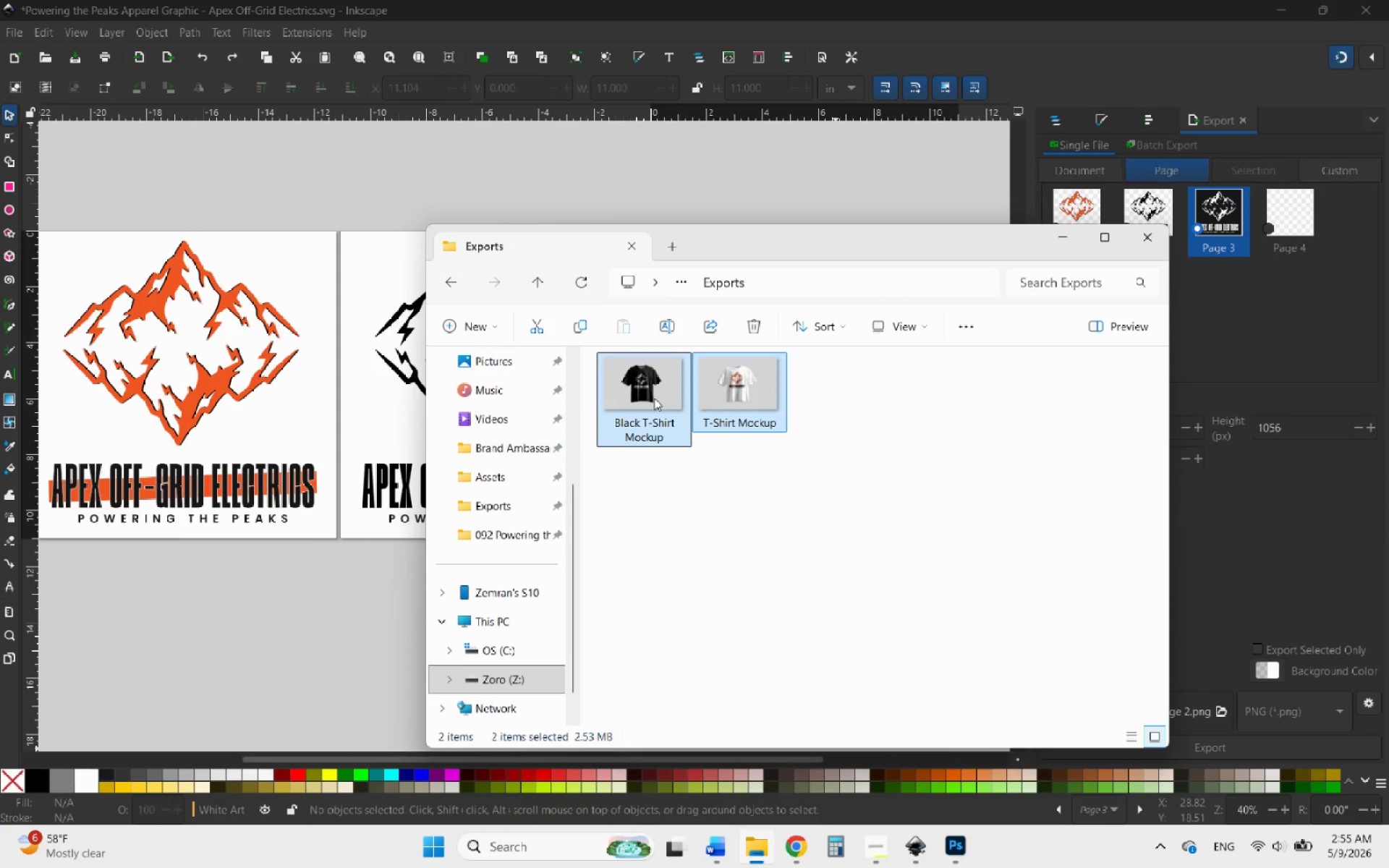 
key(Shift+Delete)
 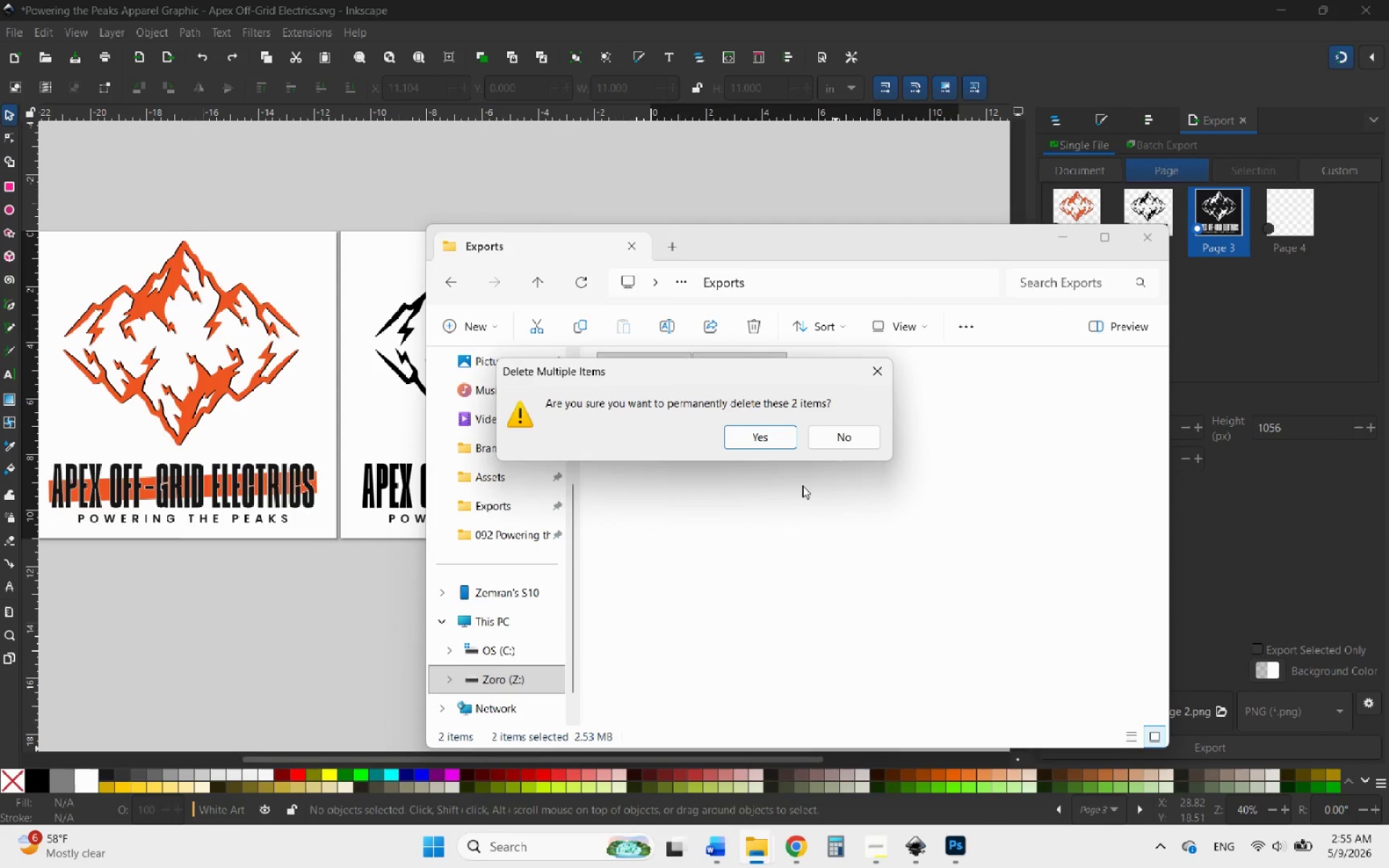 
left_click([778, 437])
 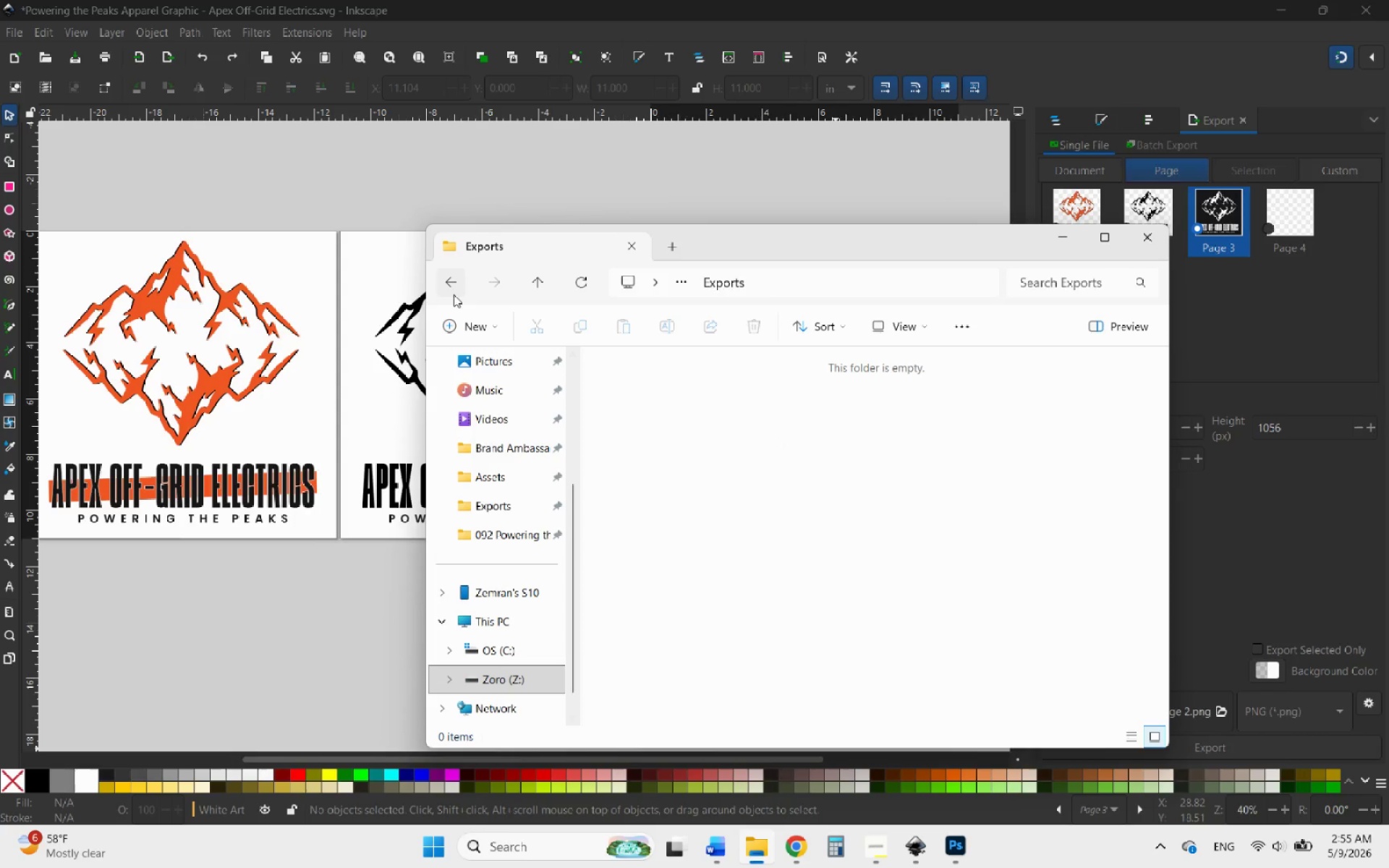 
left_click([454, 283])
 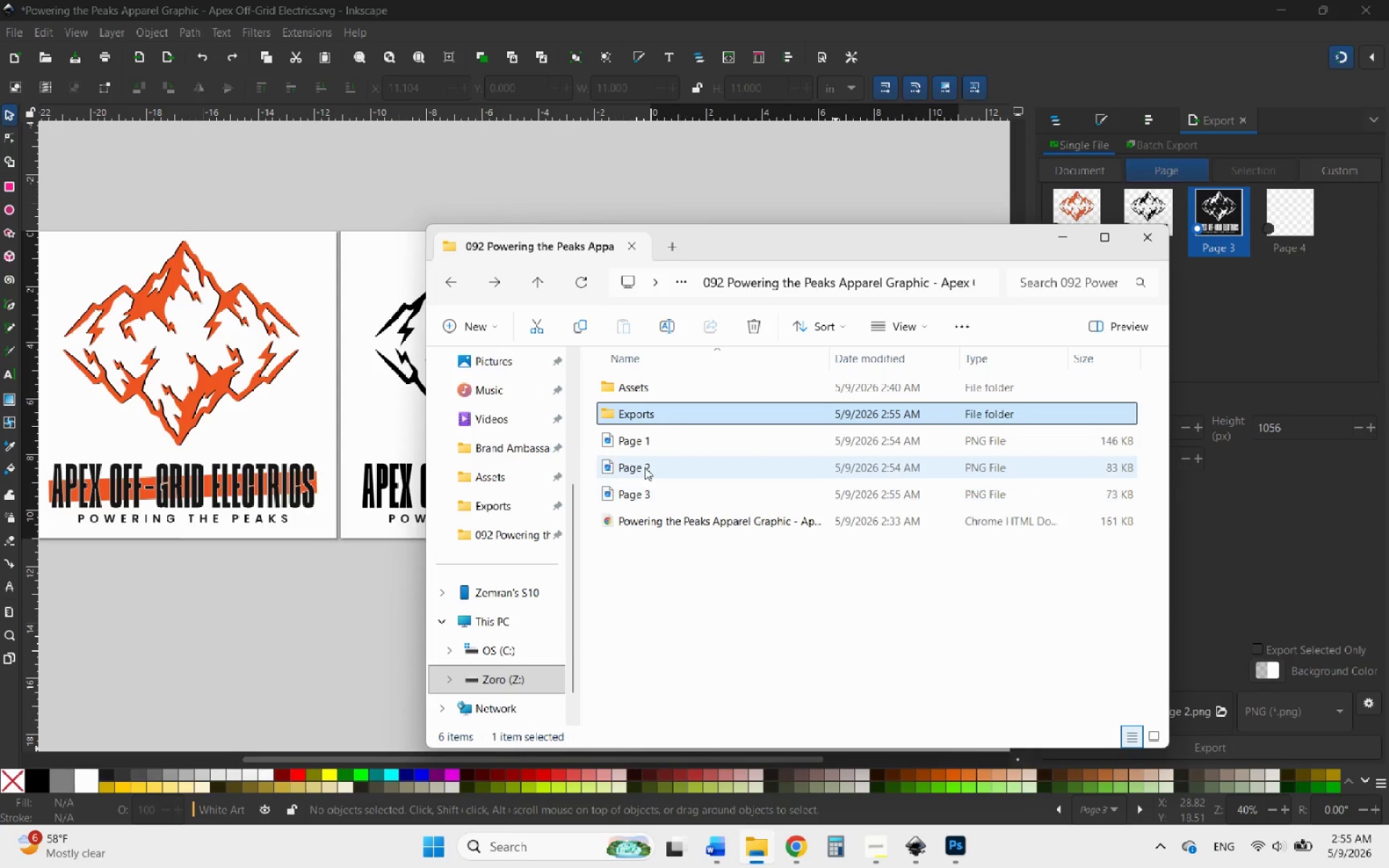 
double_click([640, 445])
 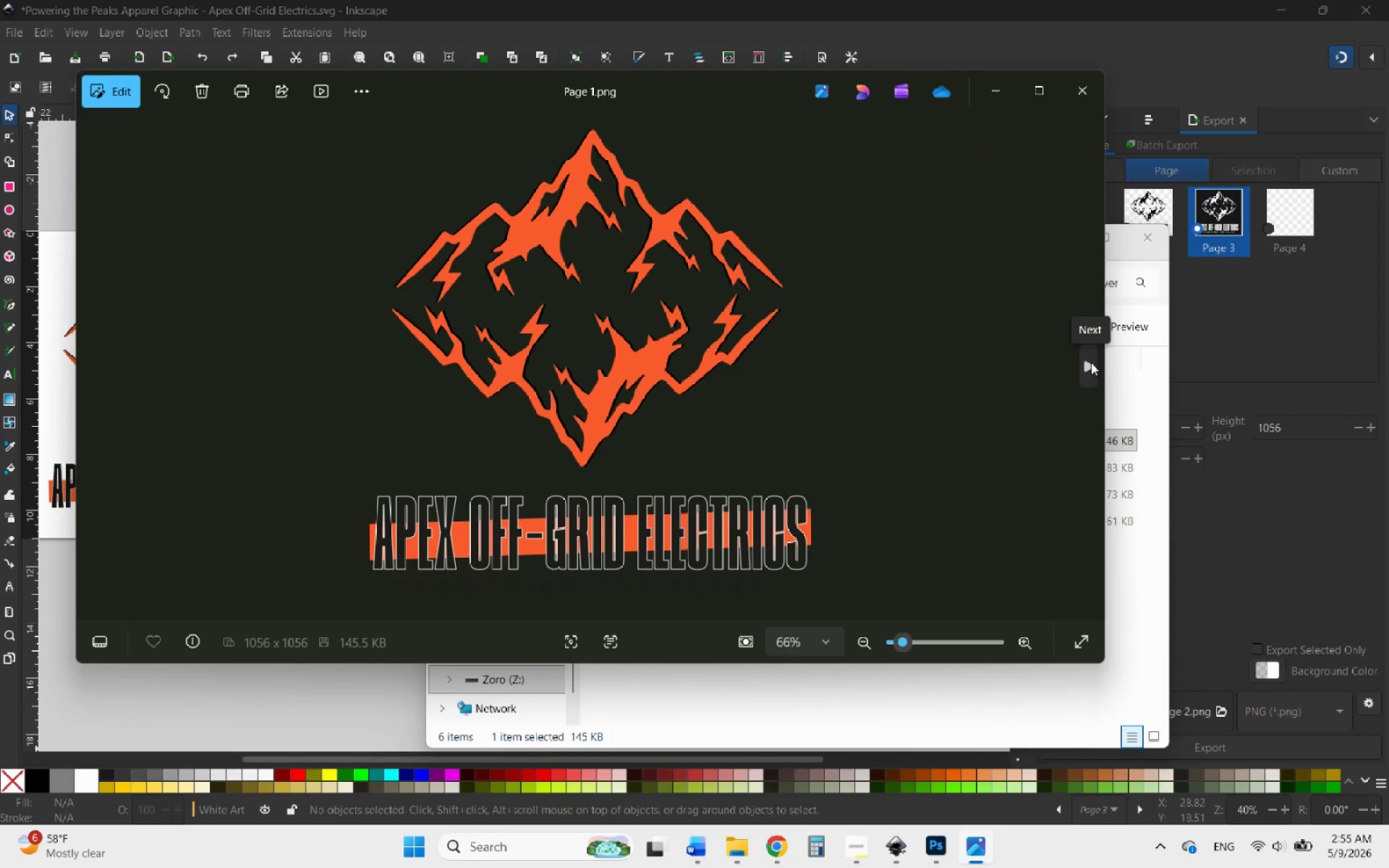 
left_click([1091, 362])
 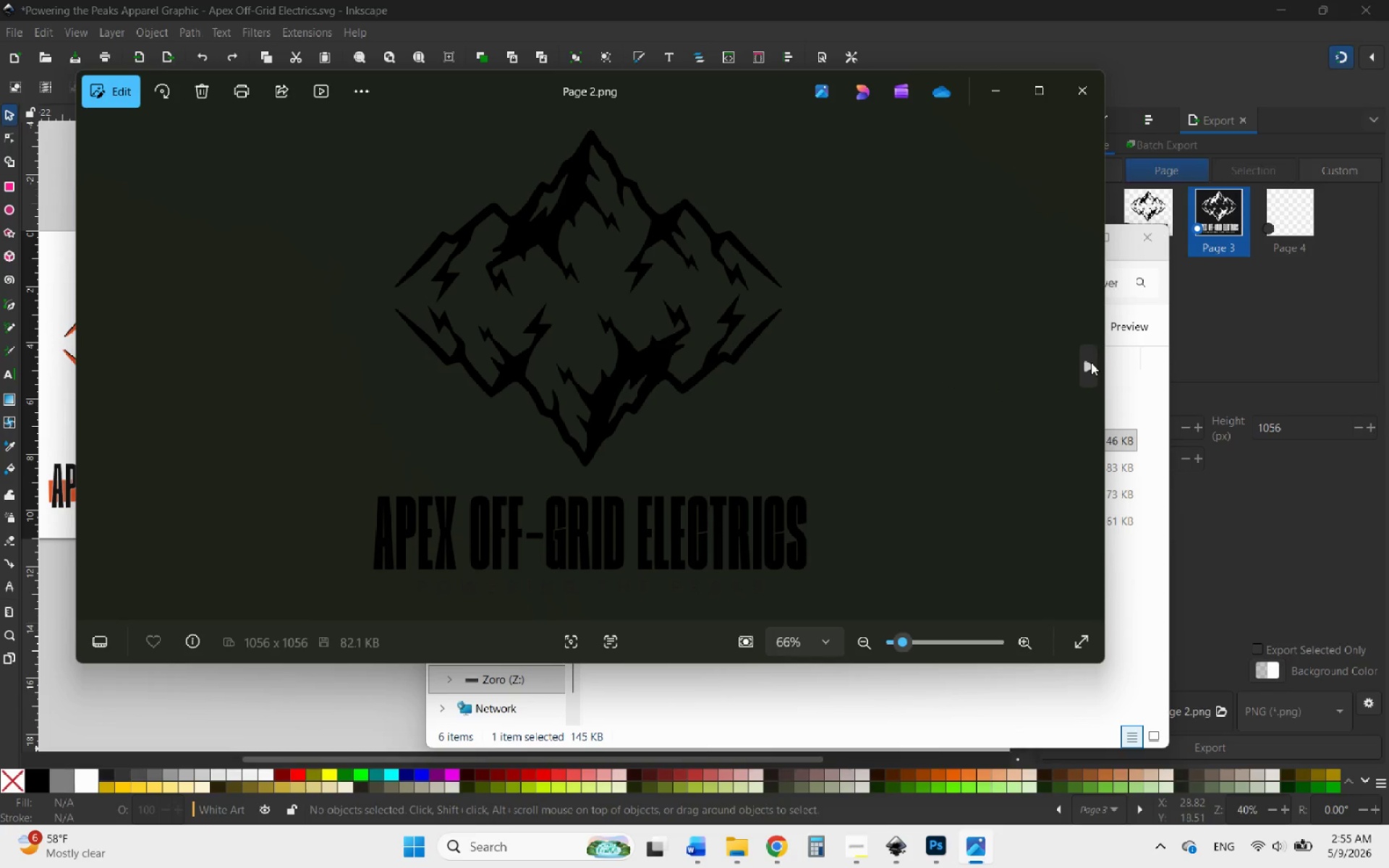 
left_click([1091, 362])
 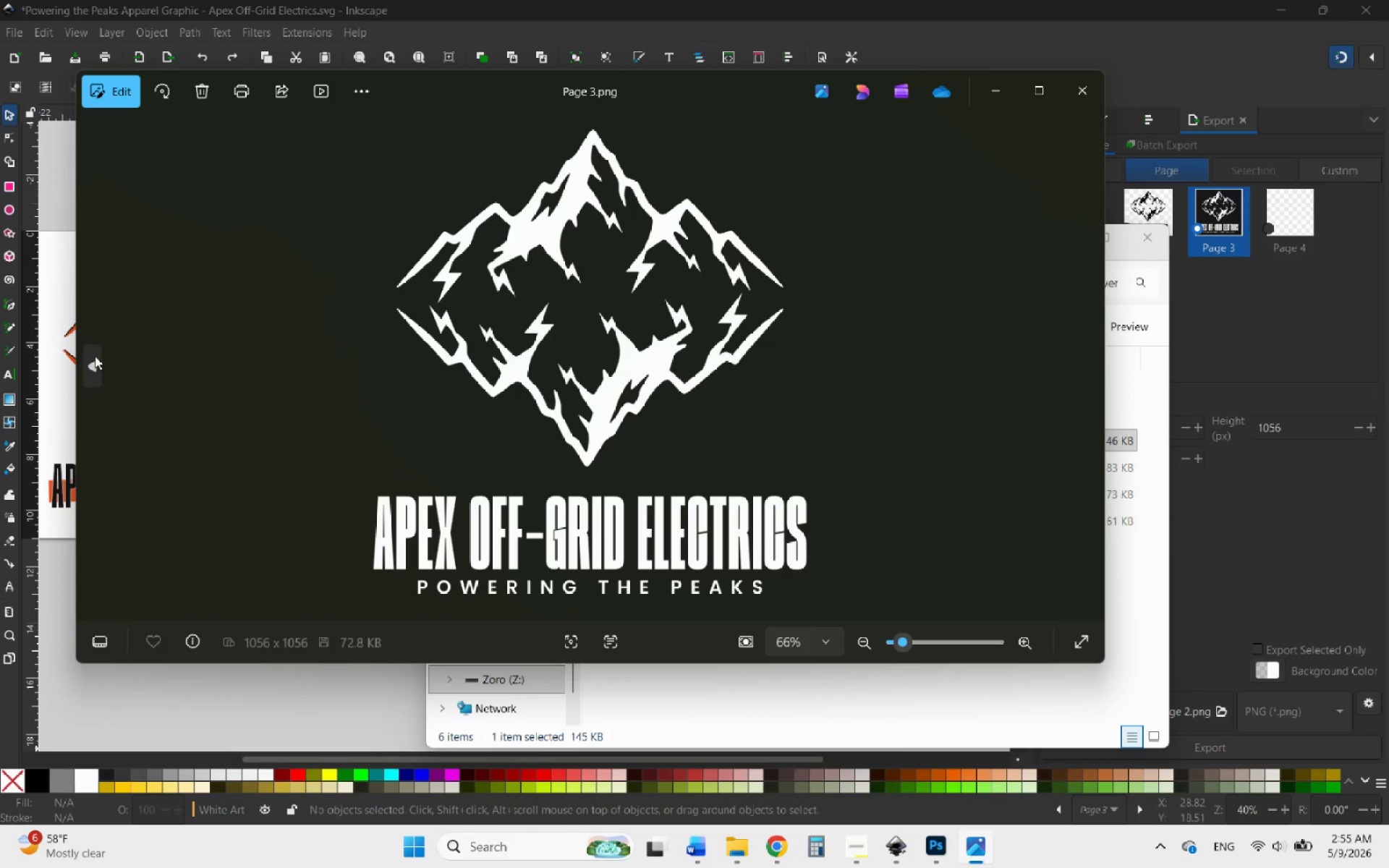 
double_click([95, 356])
 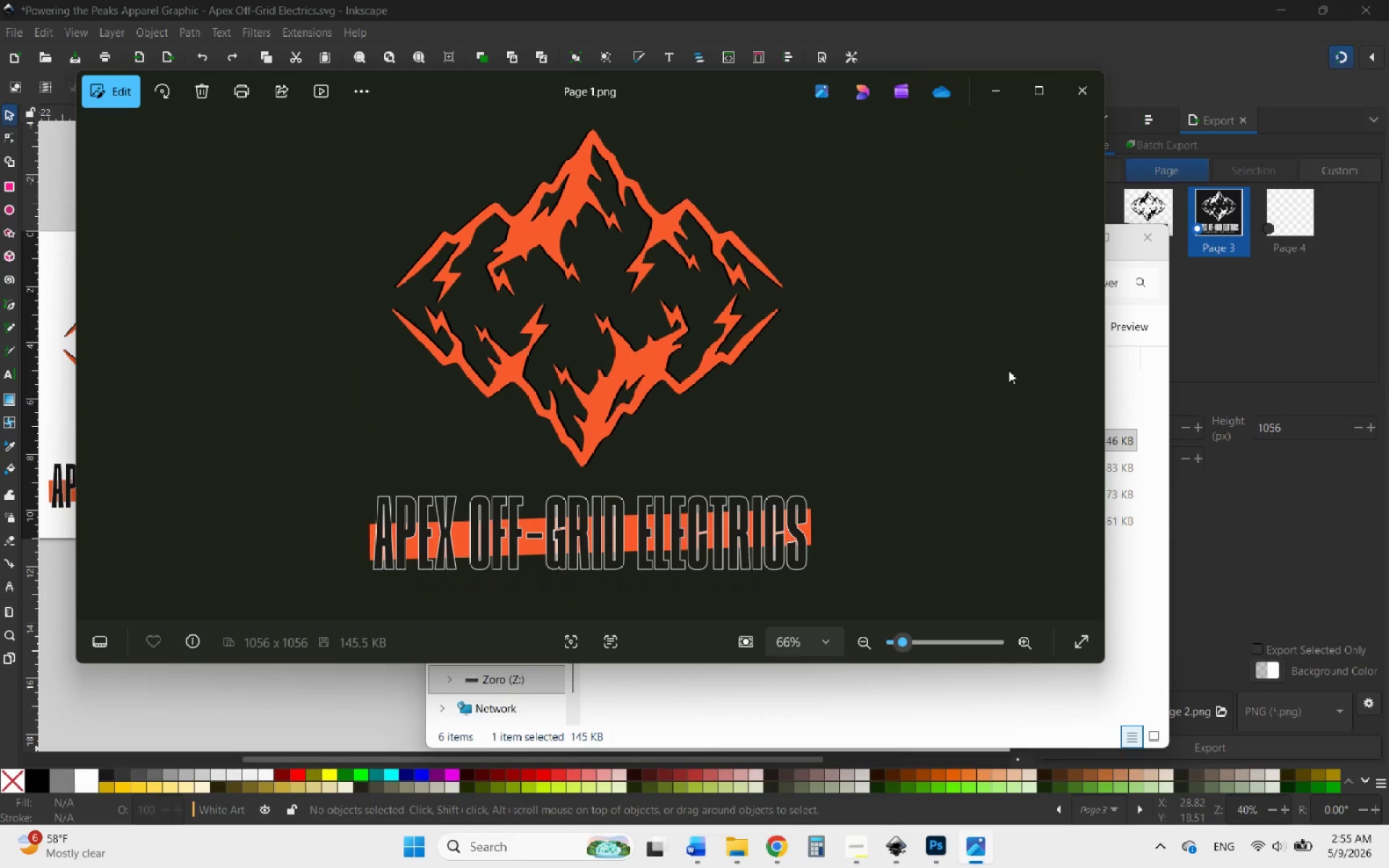 
left_click([1088, 361])
 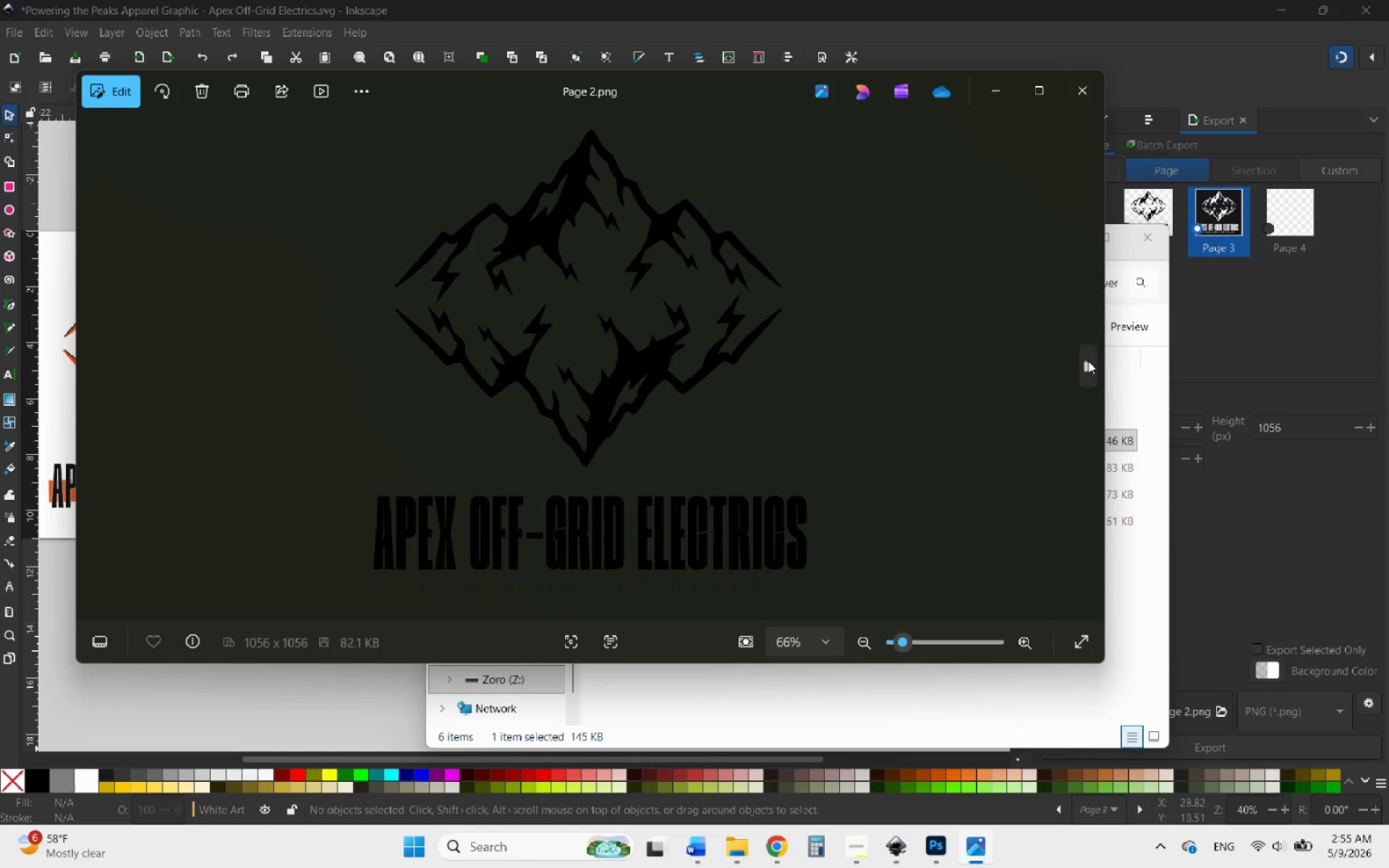 
left_click([1088, 361])
 